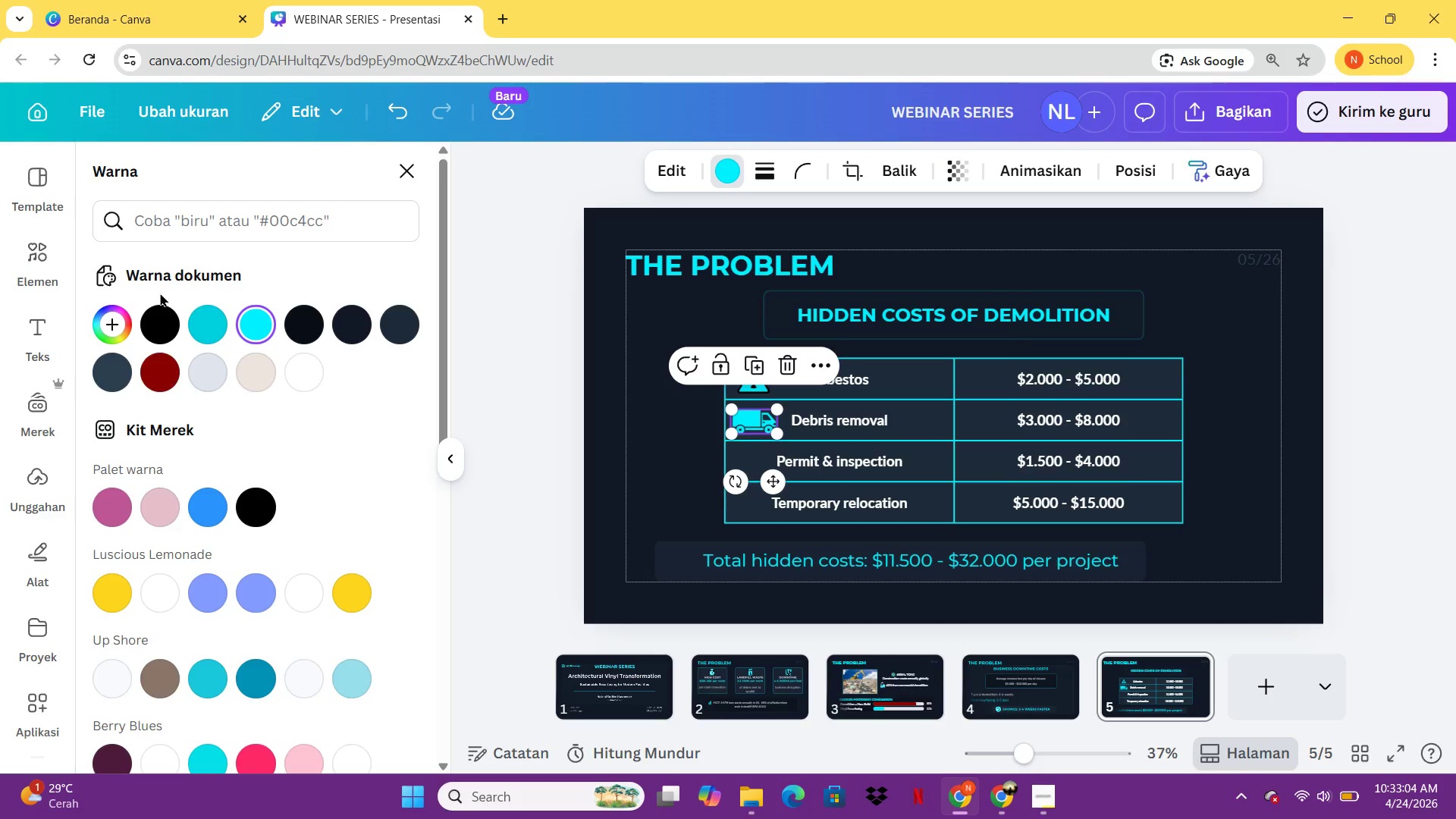 
left_click([30, 284])
 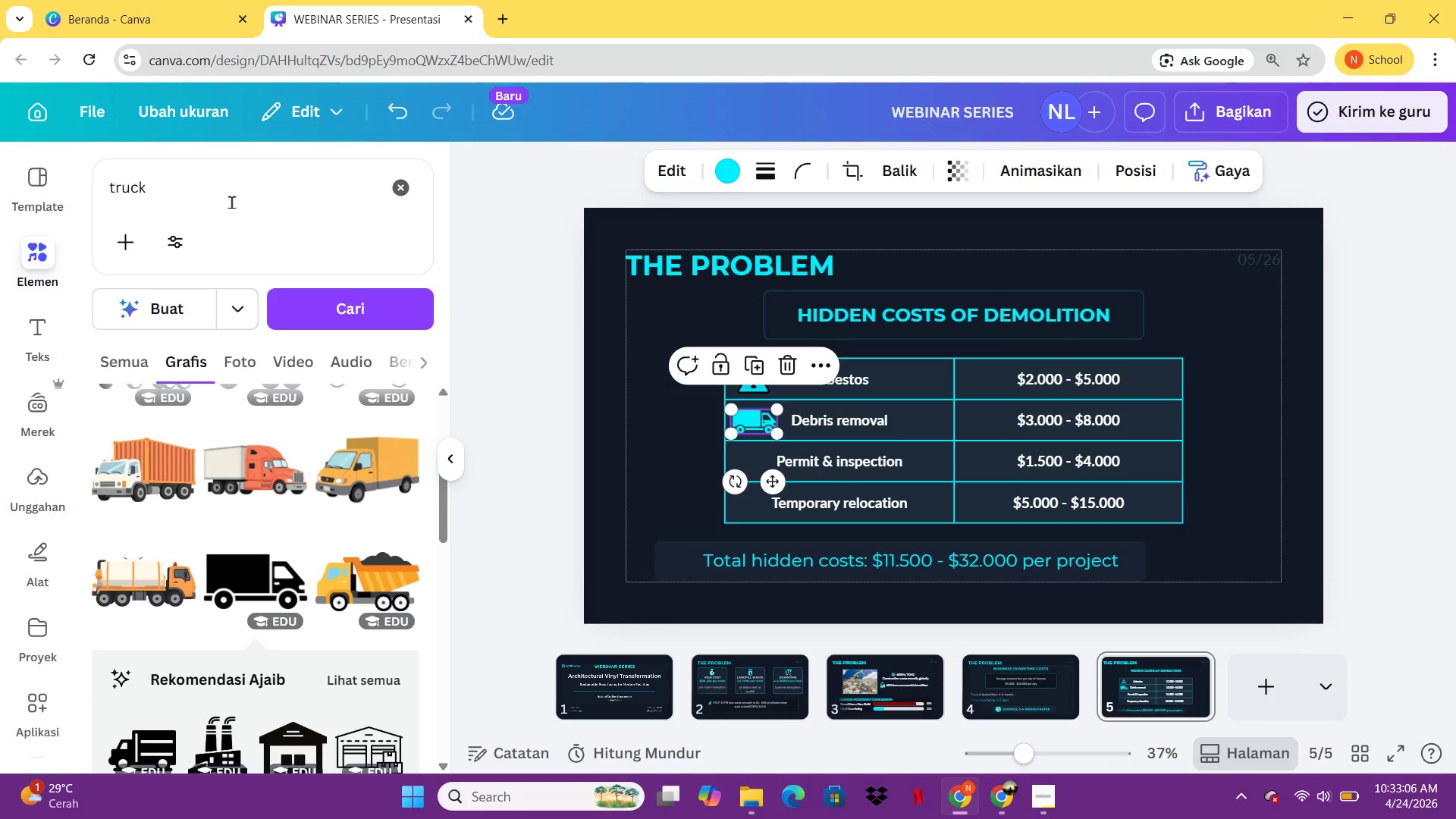 
left_click_drag(start_coordinate=[231, 202], to_coordinate=[99, 184])
 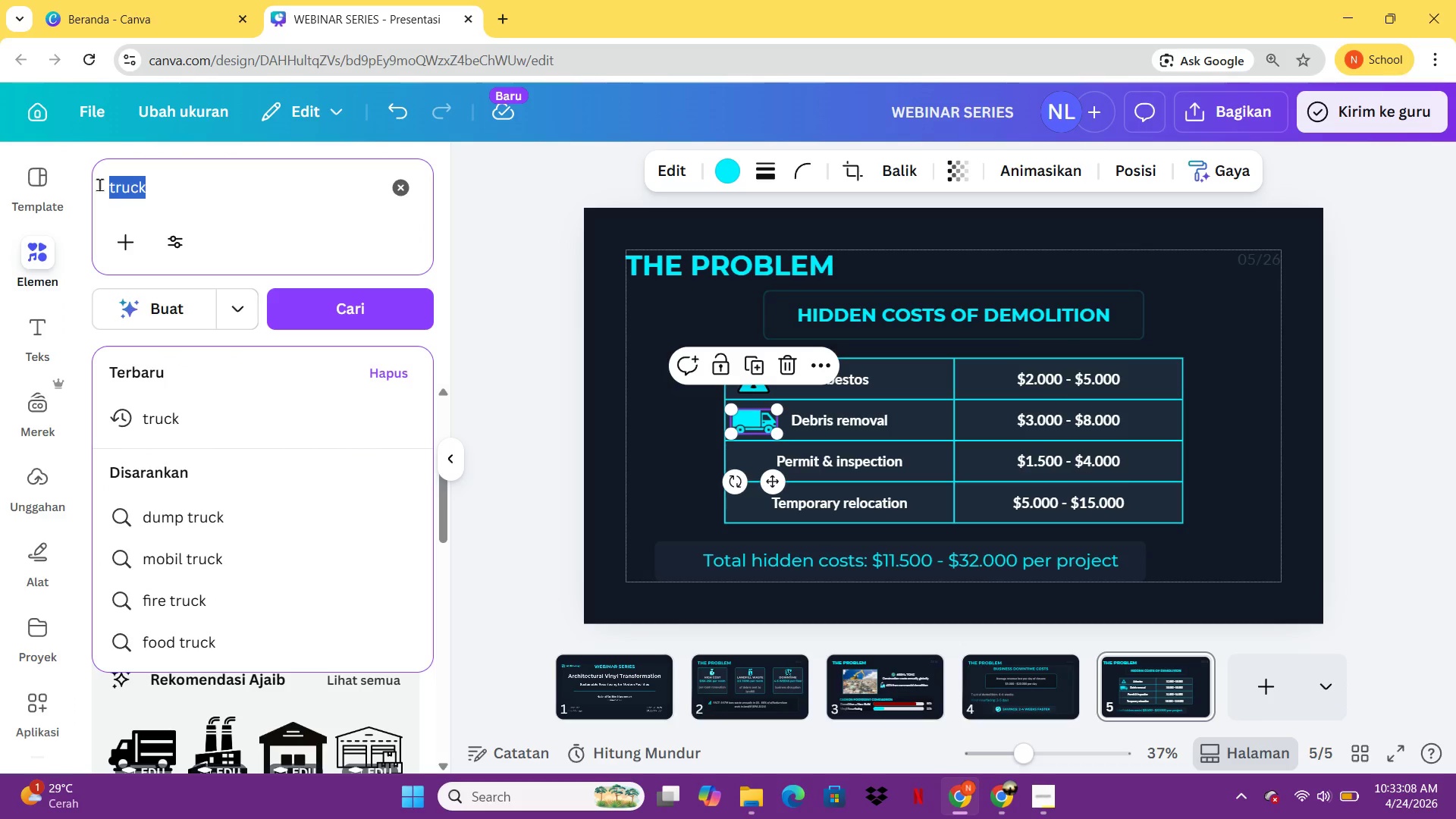 
type(stop sign)
 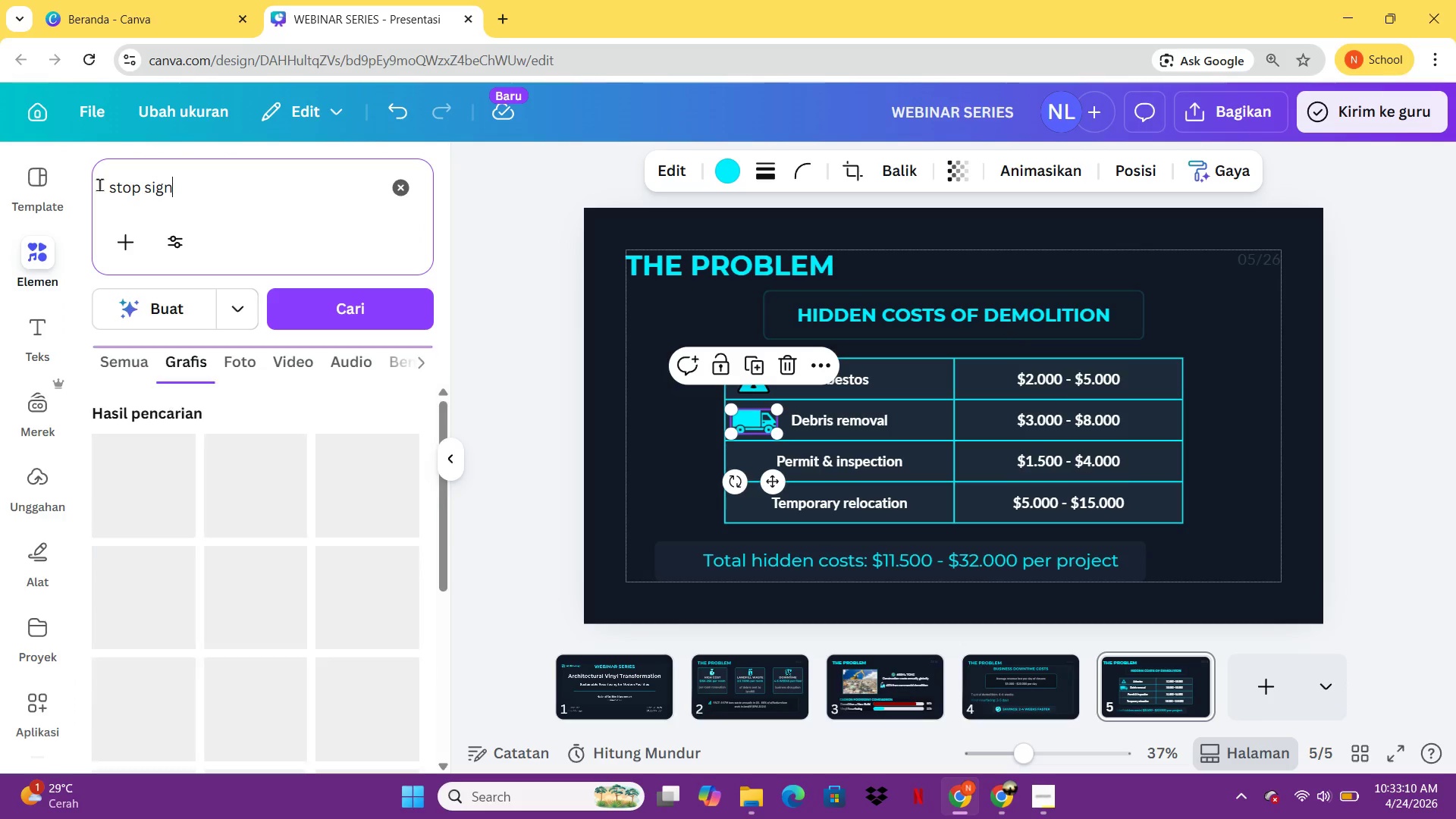 
key(Enter)
 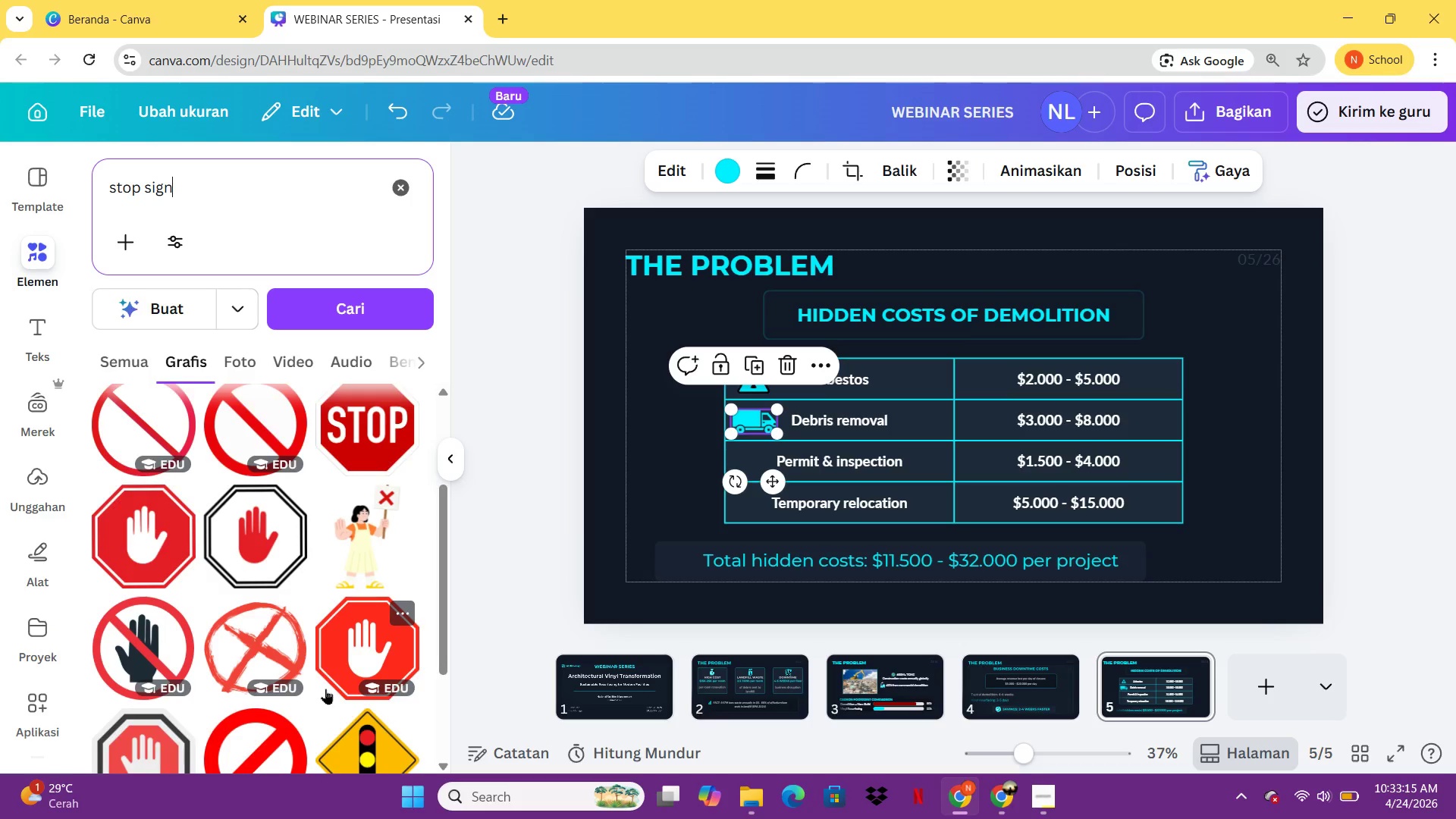 
wait(5.8)
 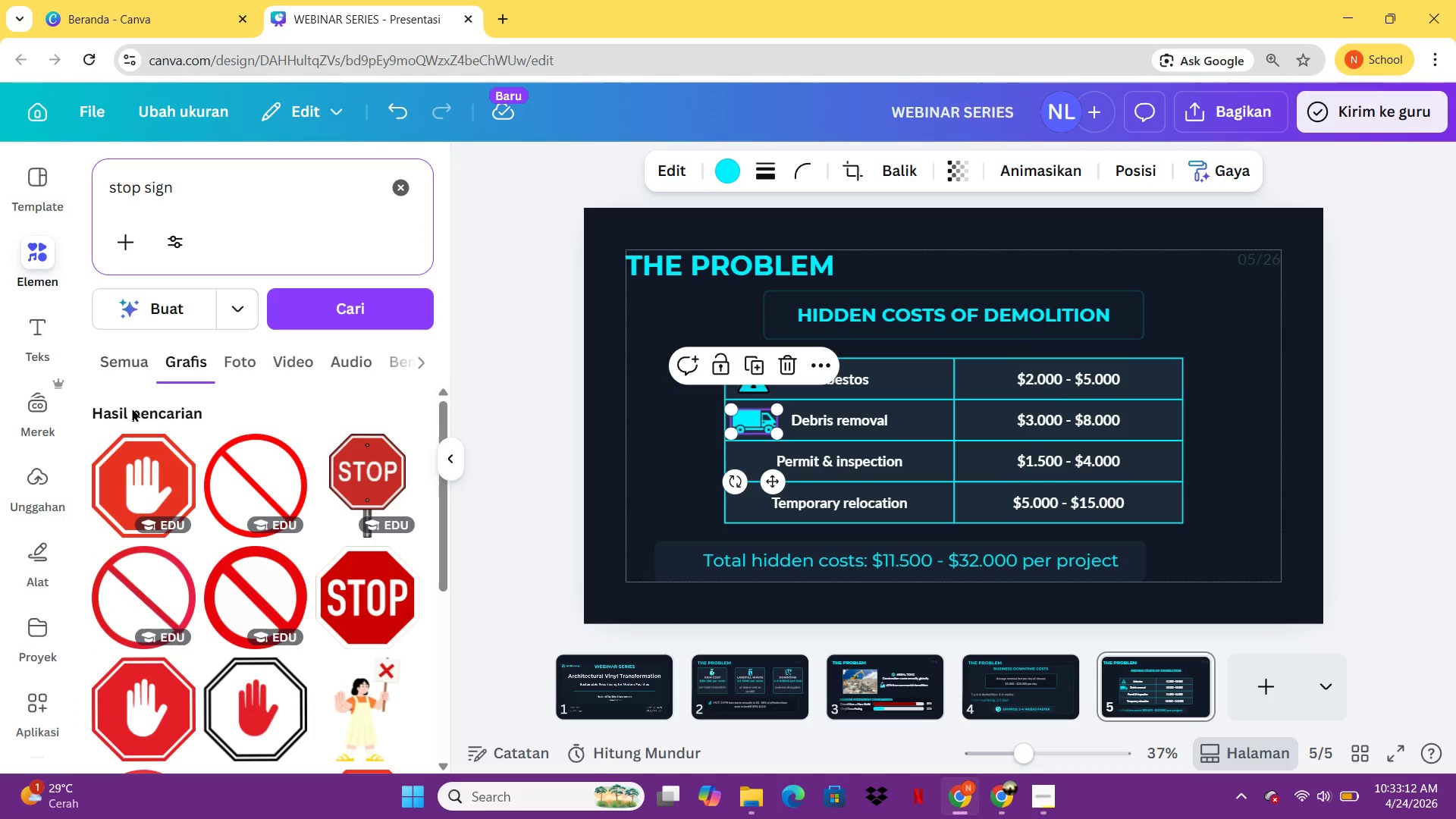 
left_click([127, 628])
 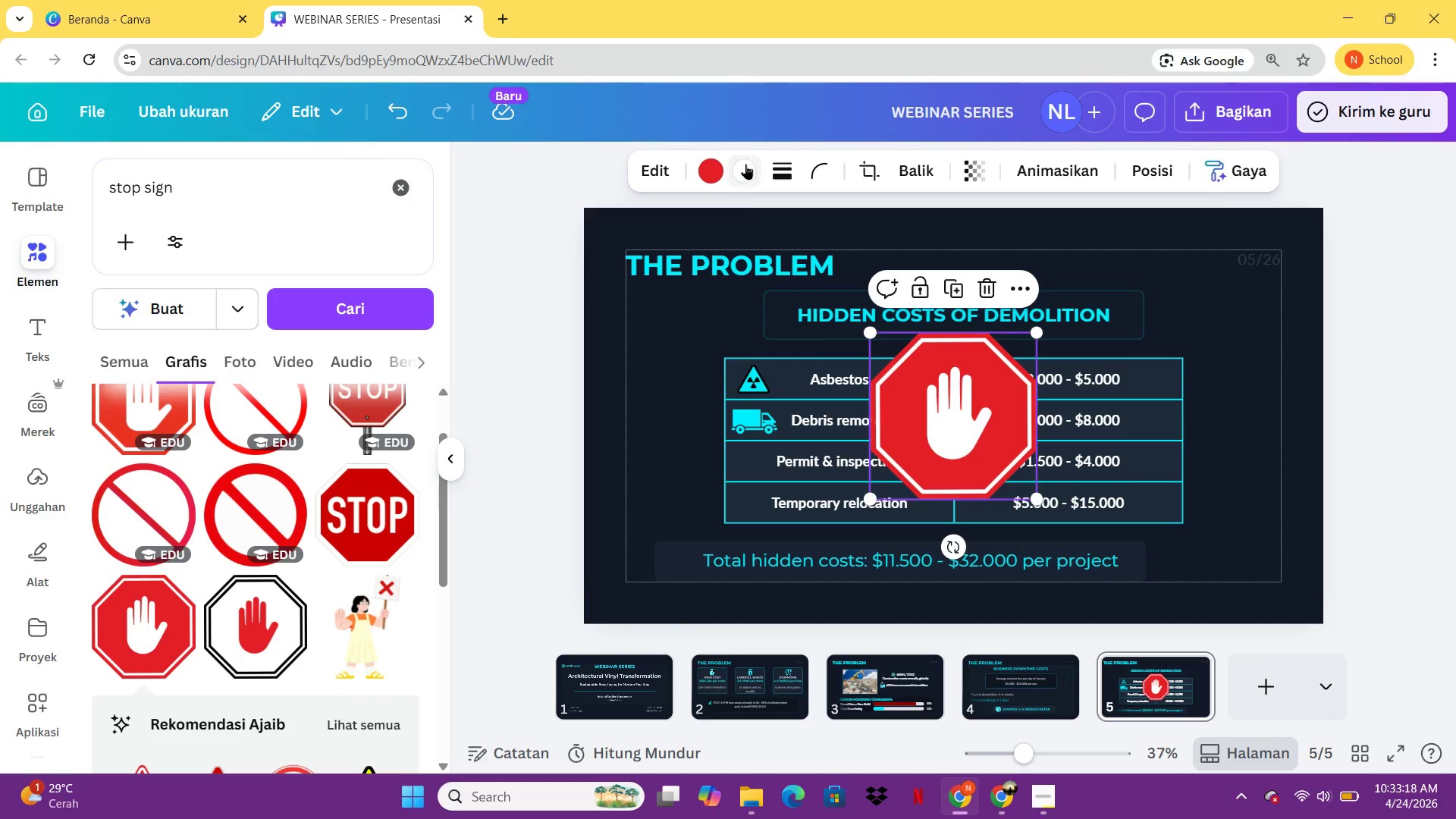 
left_click([707, 163])
 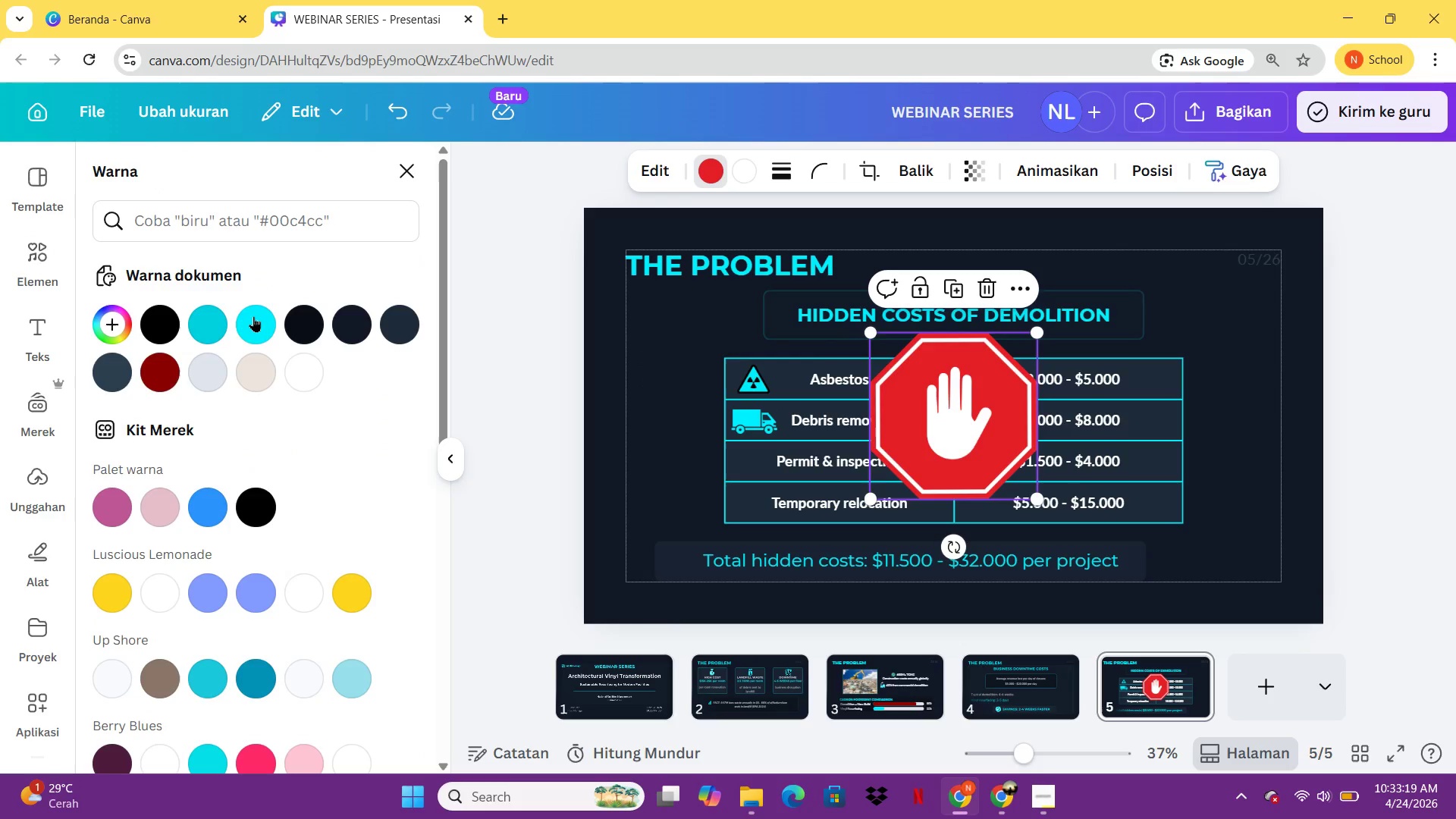 
left_click([253, 318])
 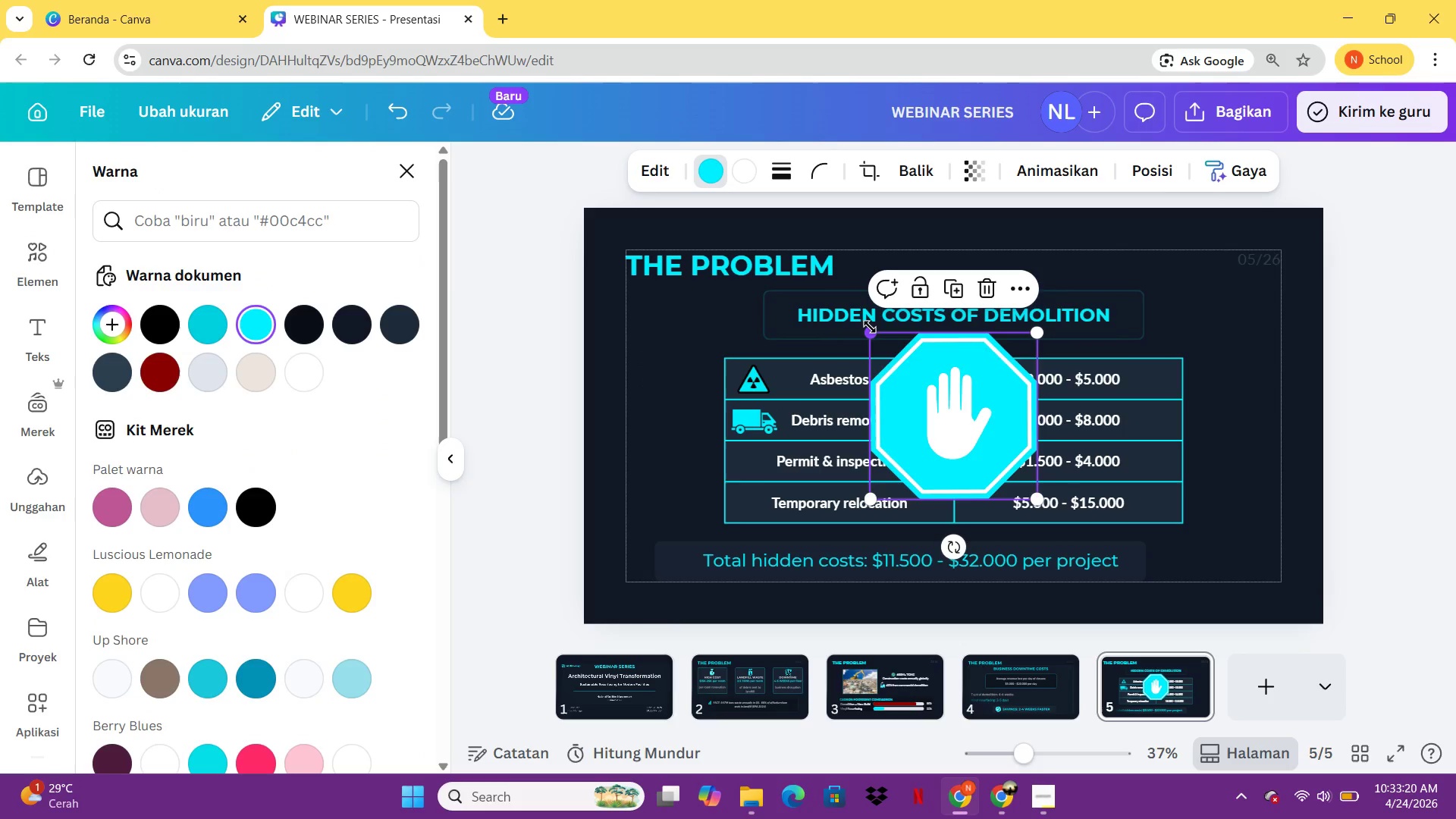 
left_click_drag(start_coordinate=[870, 327], to_coordinate=[996, 468])
 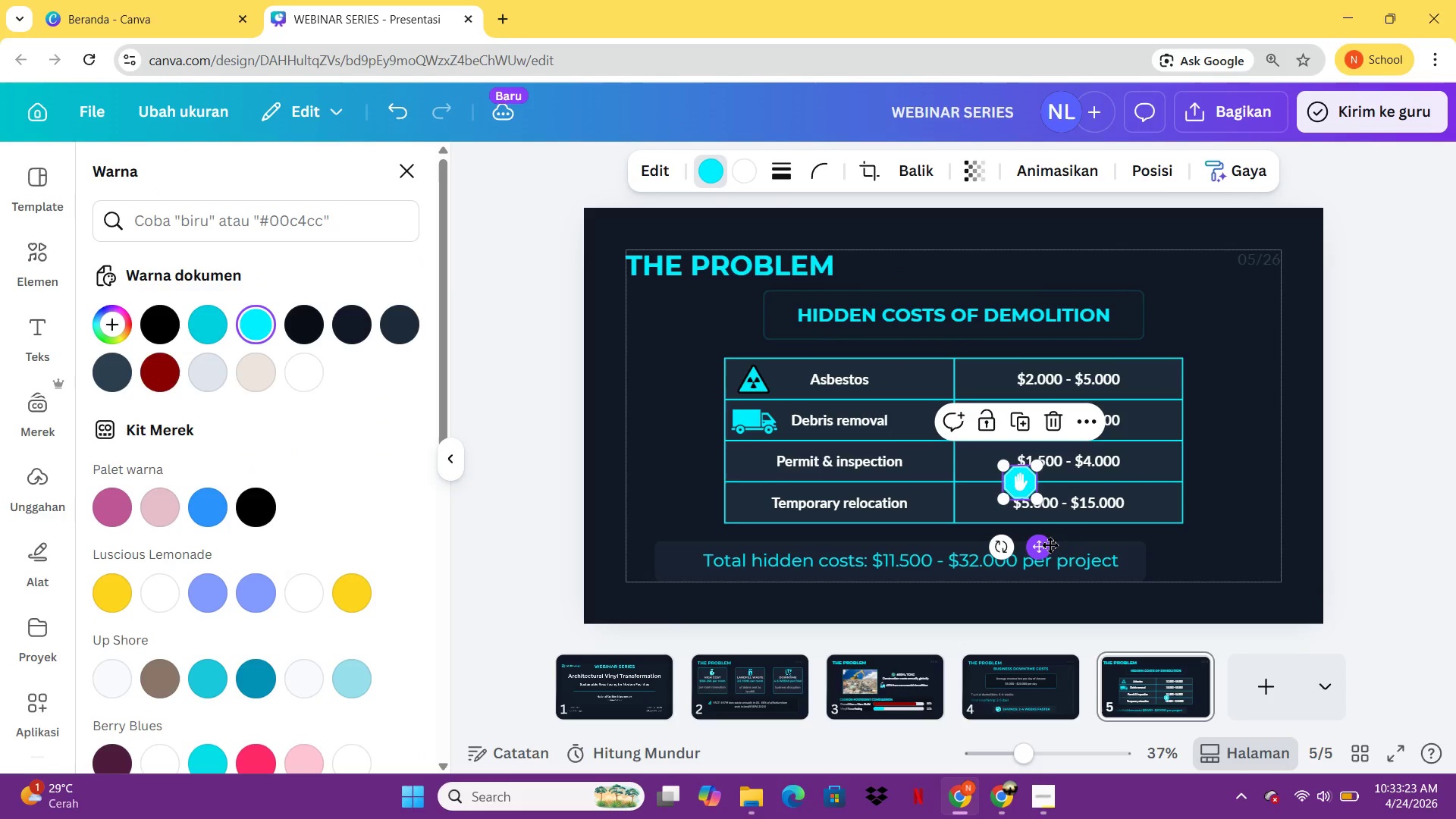 
left_click_drag(start_coordinate=[1050, 544], to_coordinate=[784, 519])
 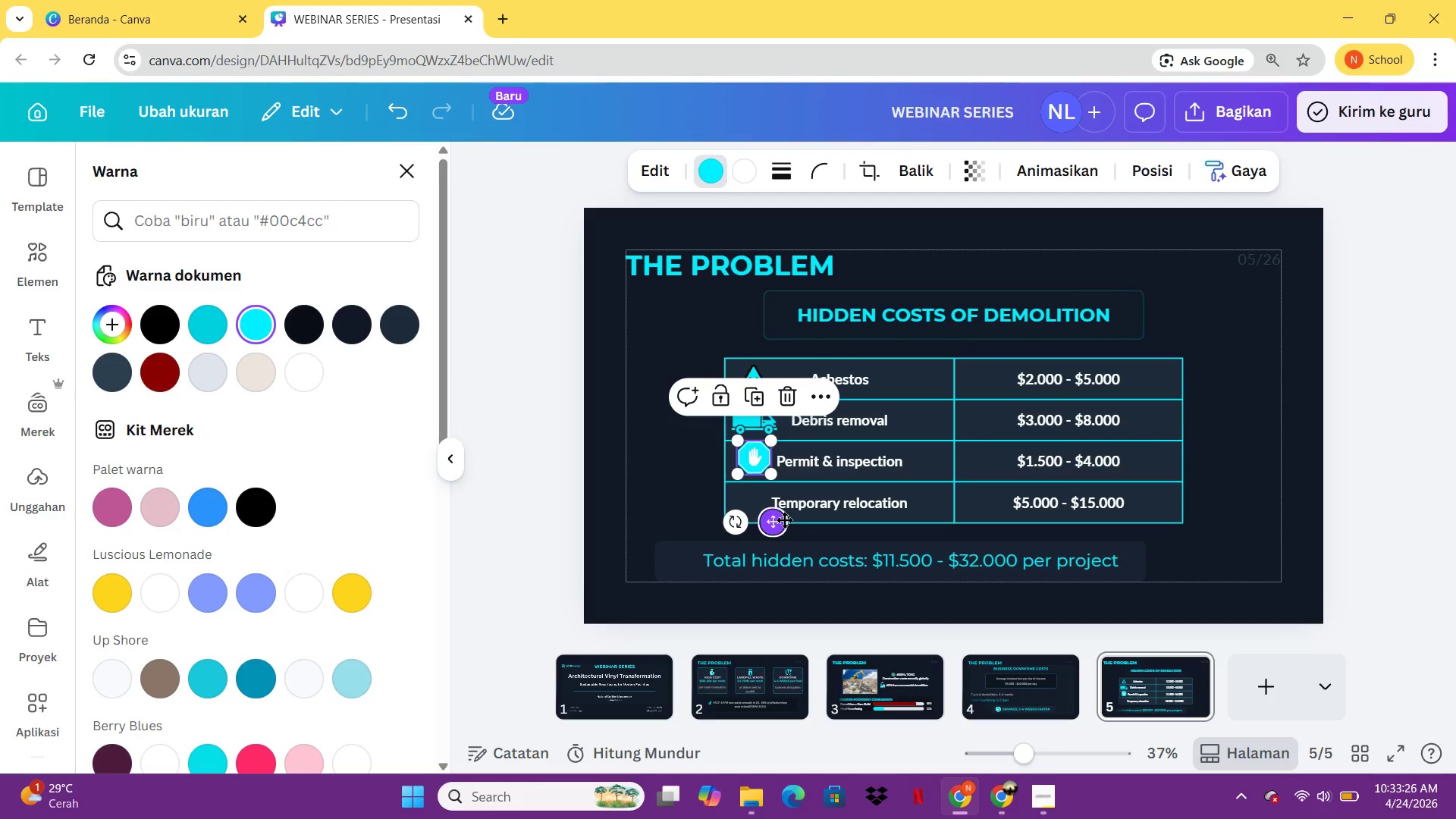 
hold_key(key=ArrowLeft, duration=0.5)
 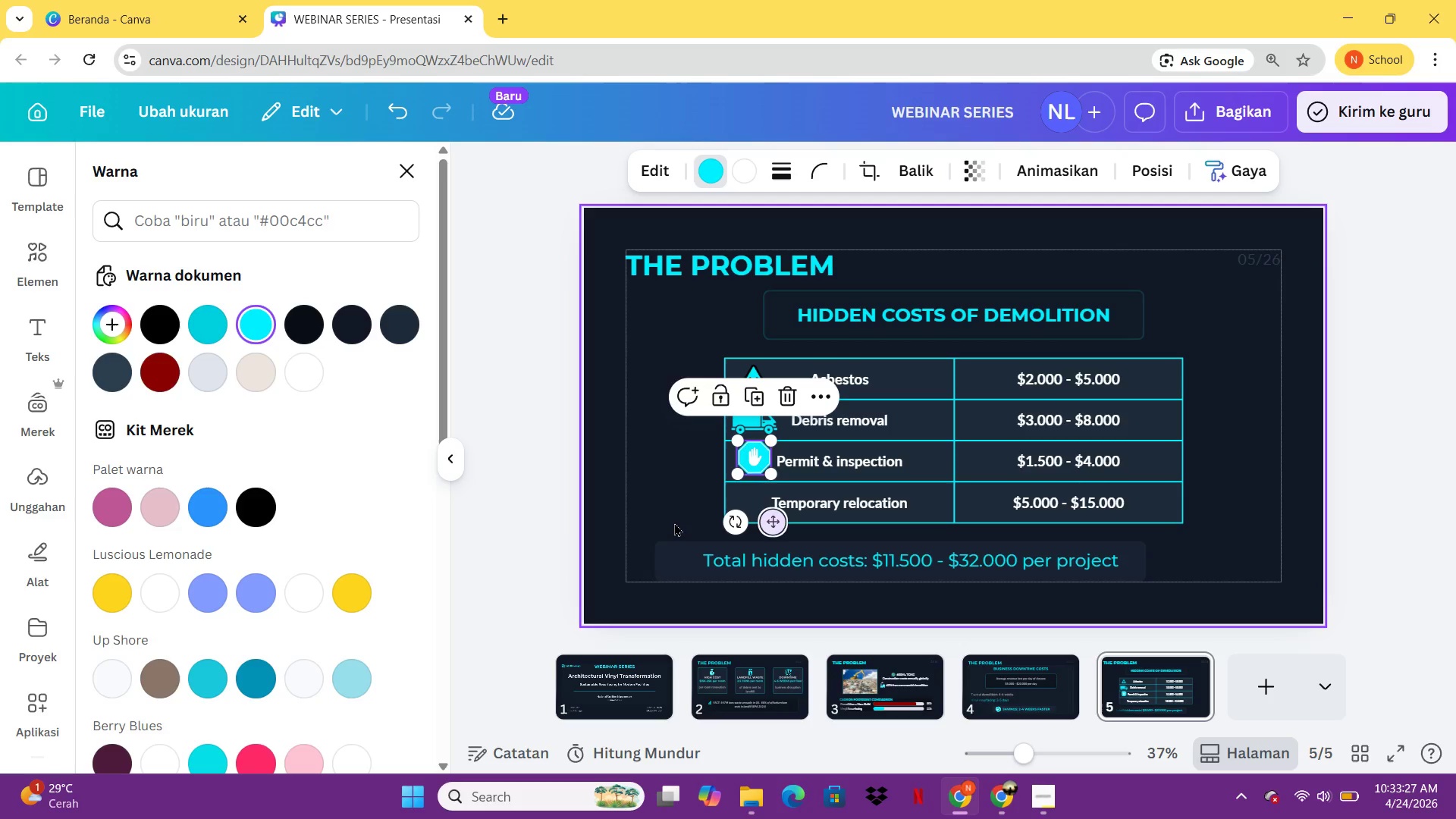 
left_click([674, 522])
 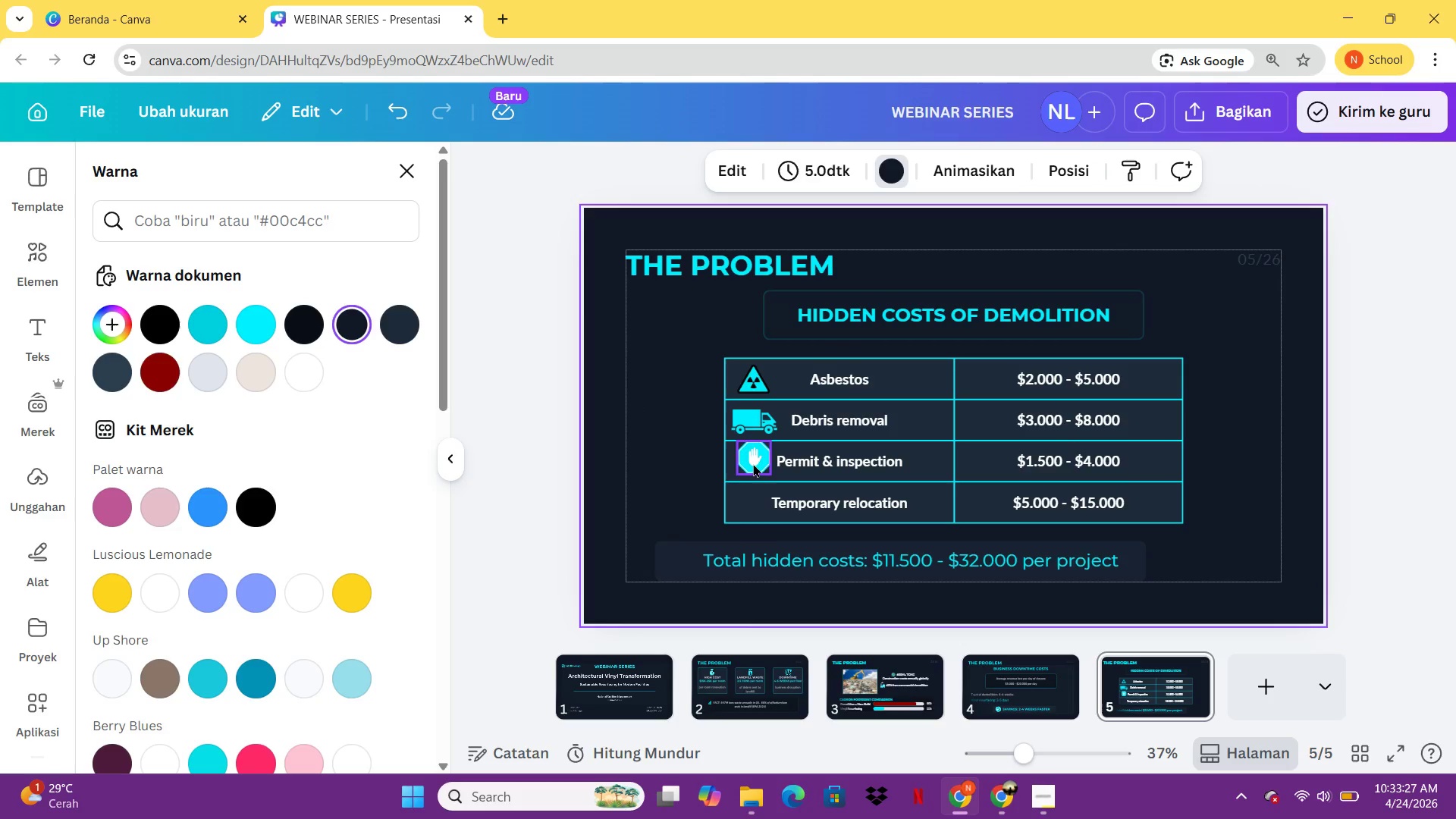 
left_click([753, 463])
 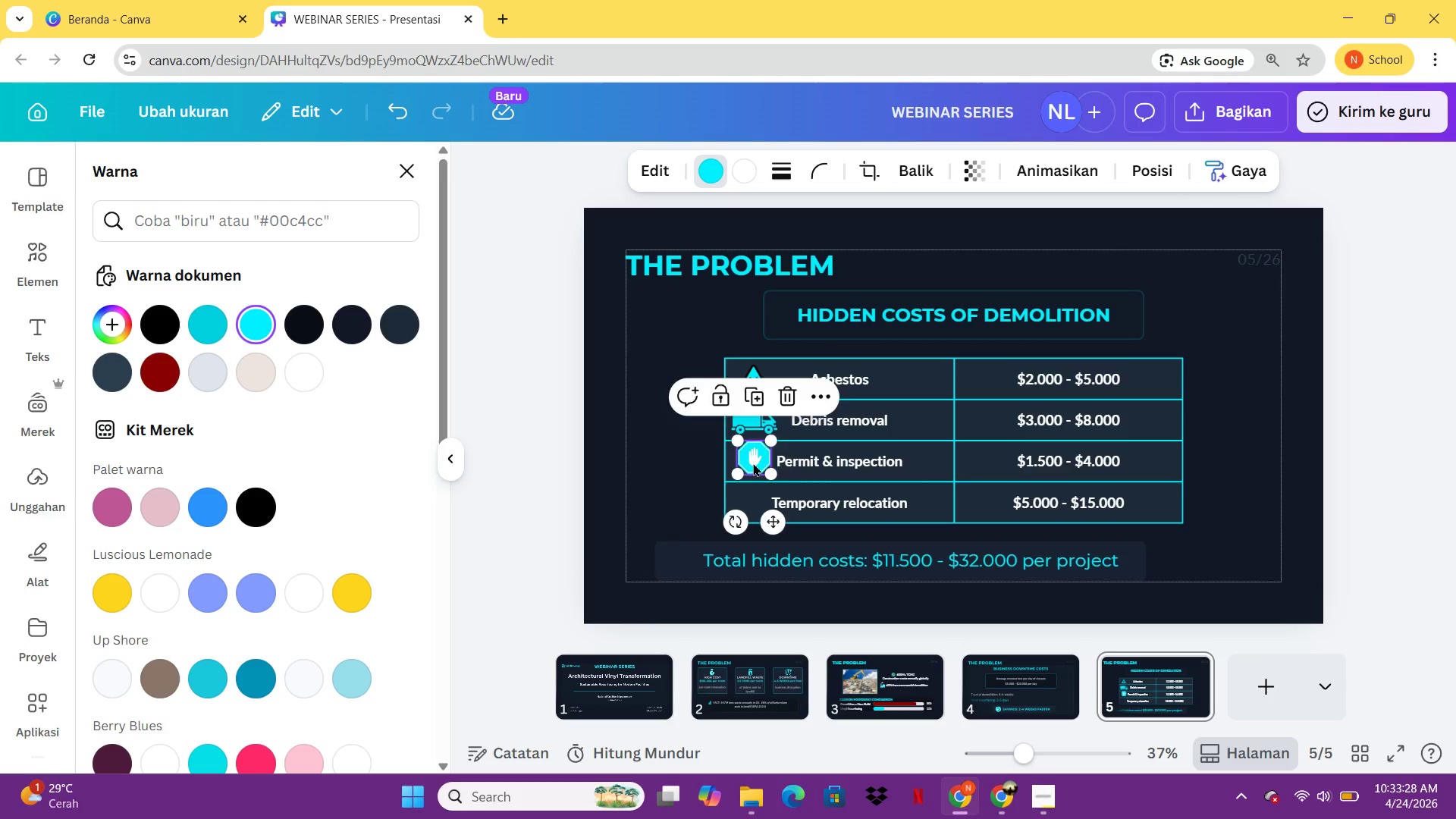 
hold_key(key=ArrowLeft, duration=0.88)
 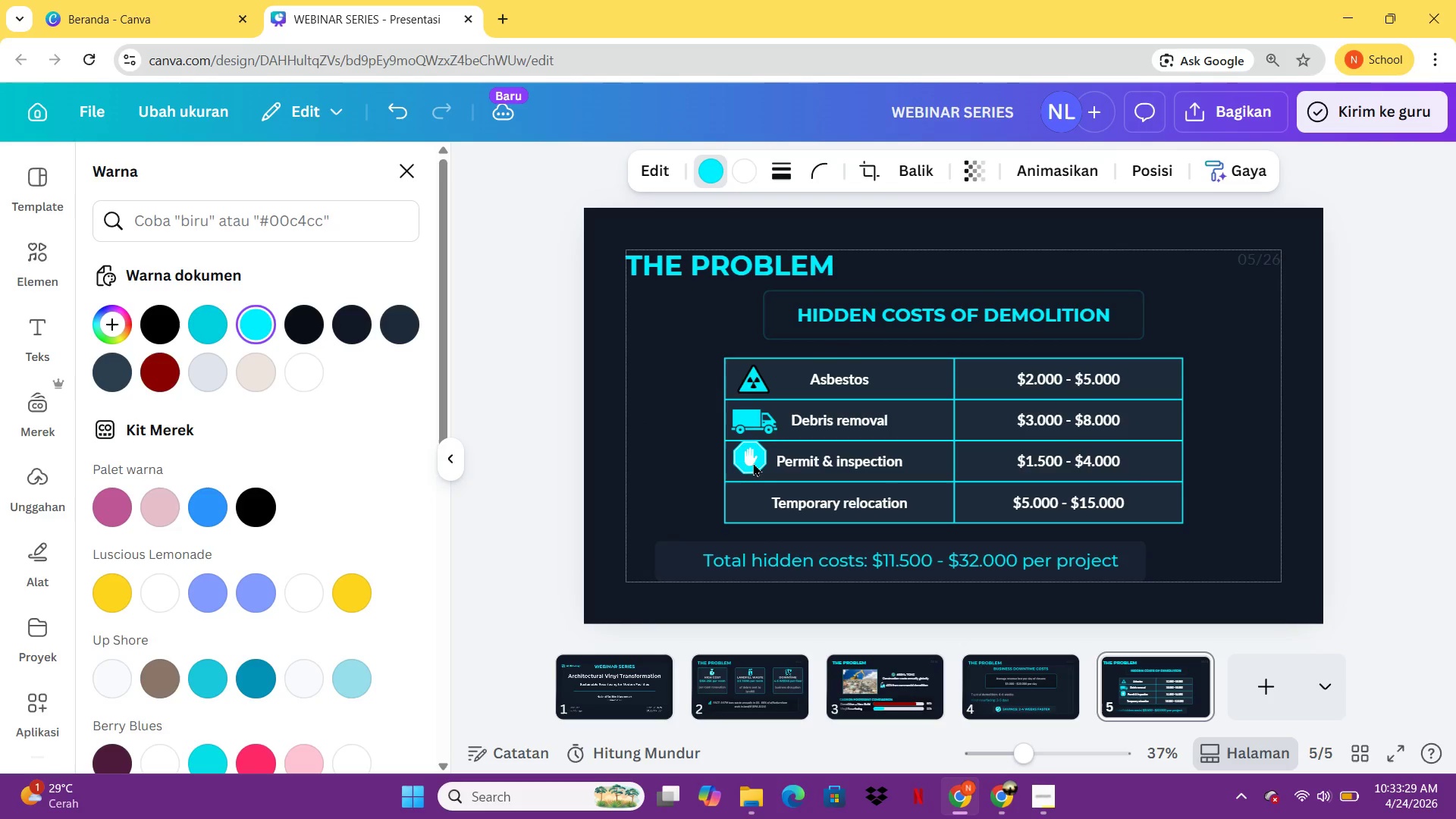 
hold_key(key=ArrowDown, duration=0.86)
 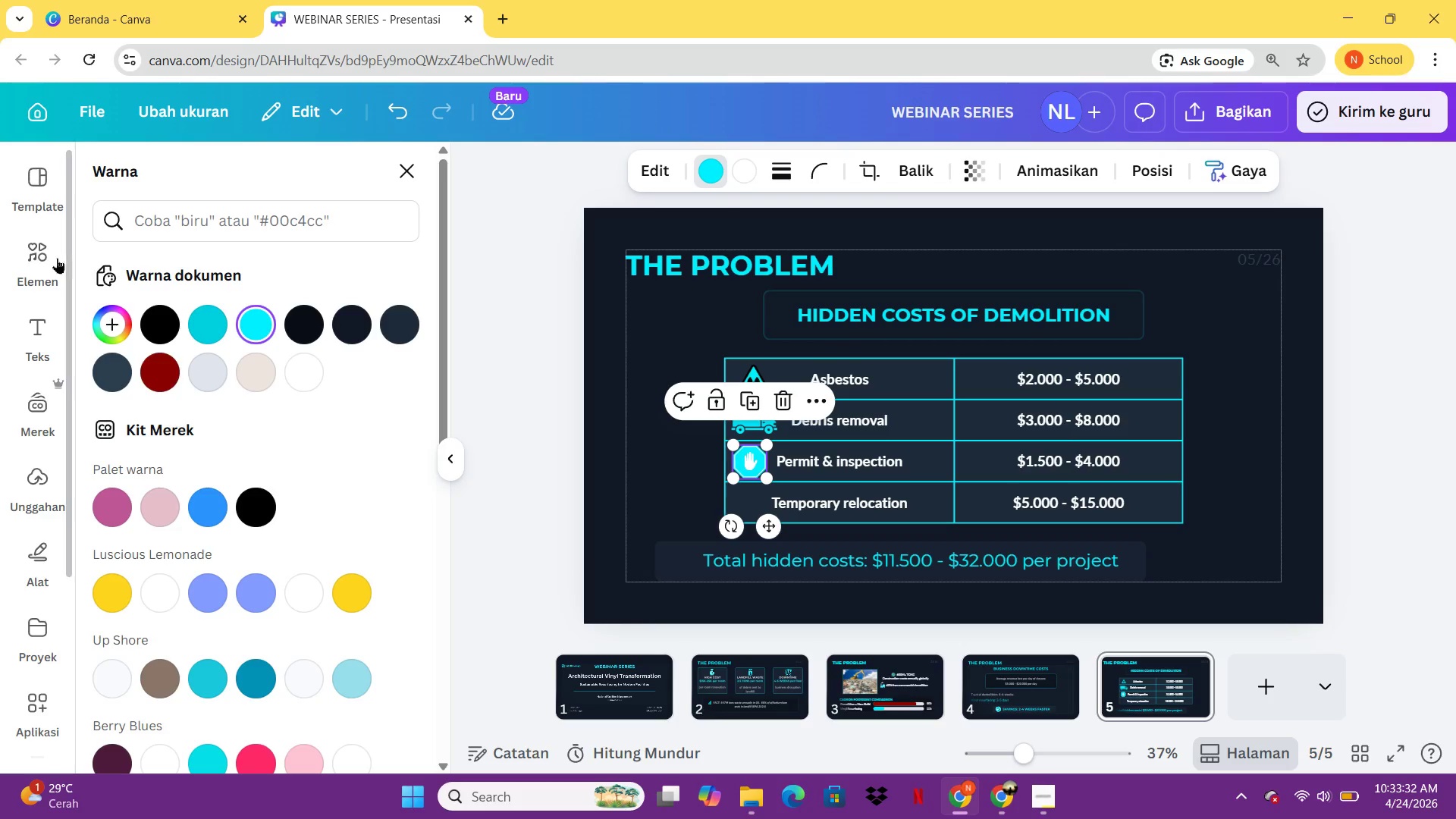 
left_click([31, 256])
 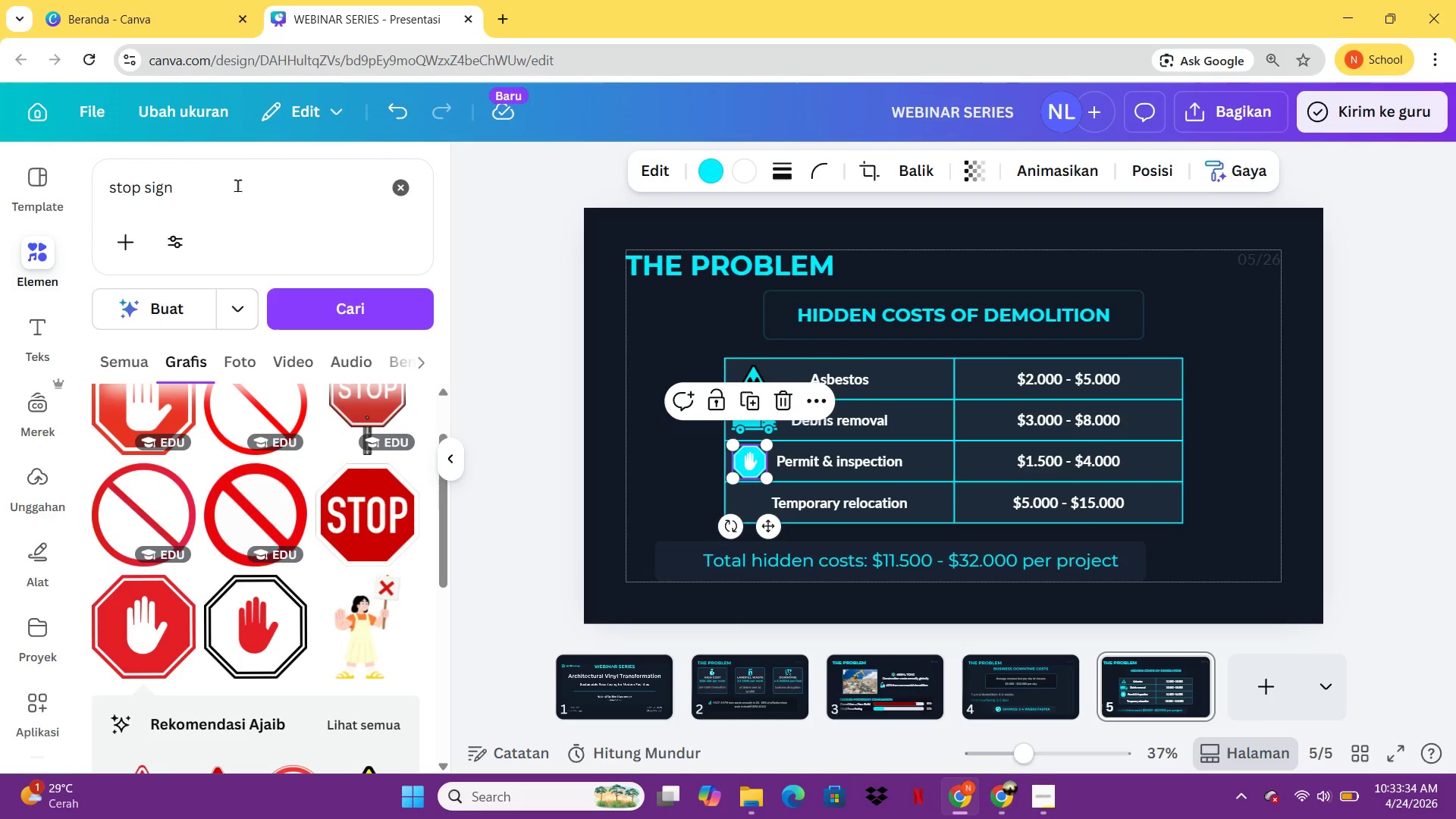 
left_click_drag(start_coordinate=[221, 177], to_coordinate=[102, 178])
 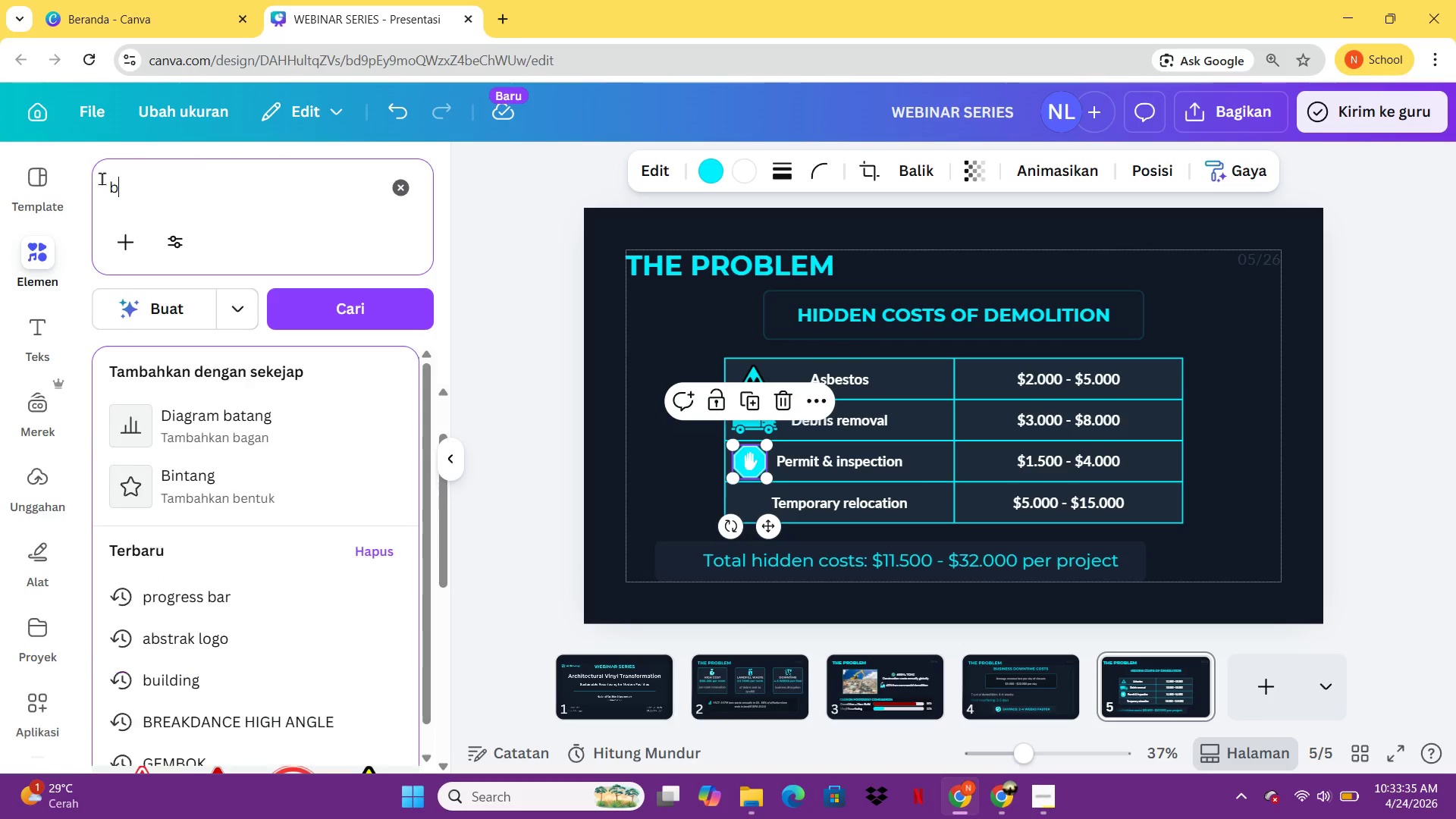 
type(buili)
key(Backspace)
type(ding)
 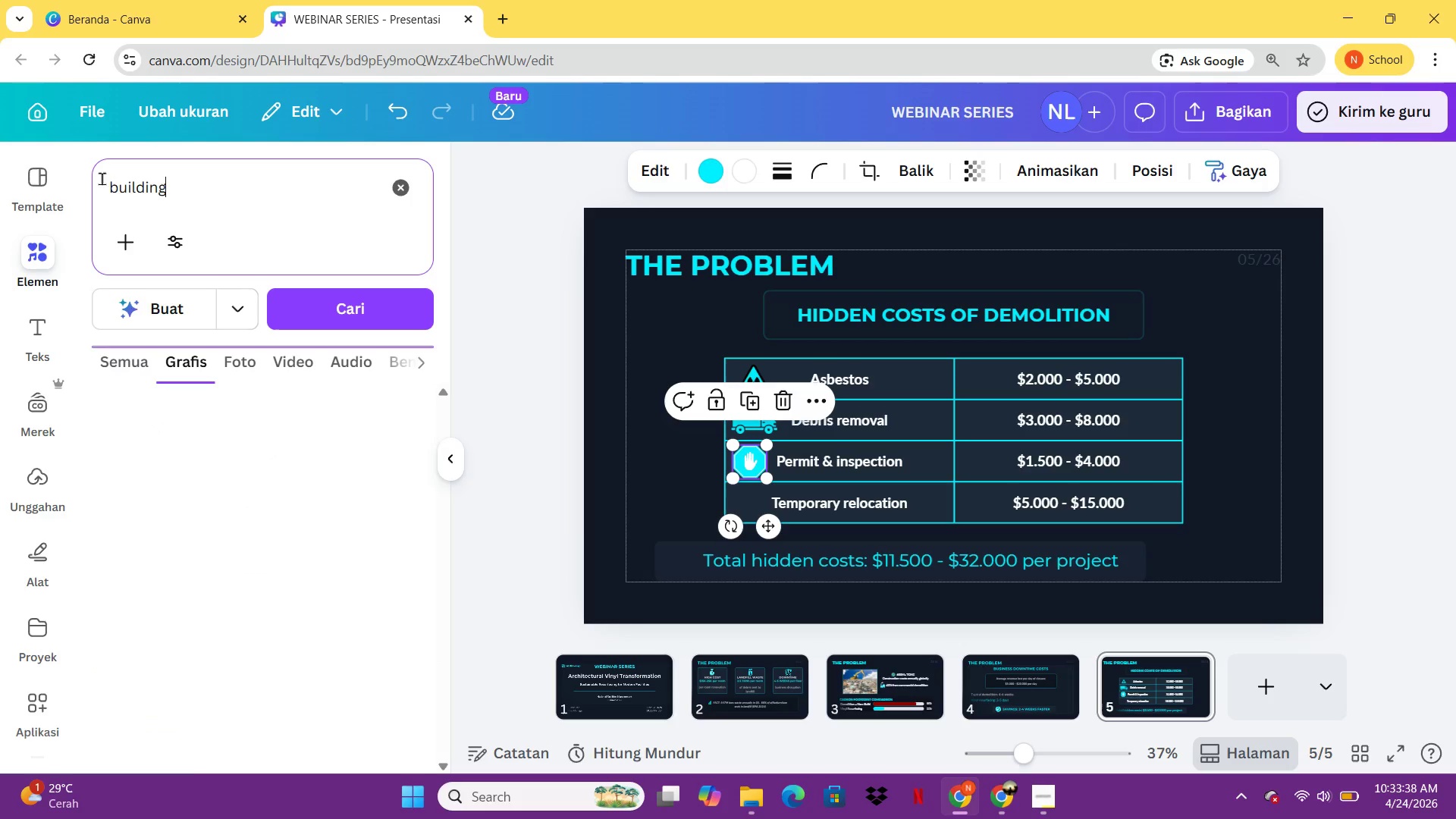 
key(Enter)
 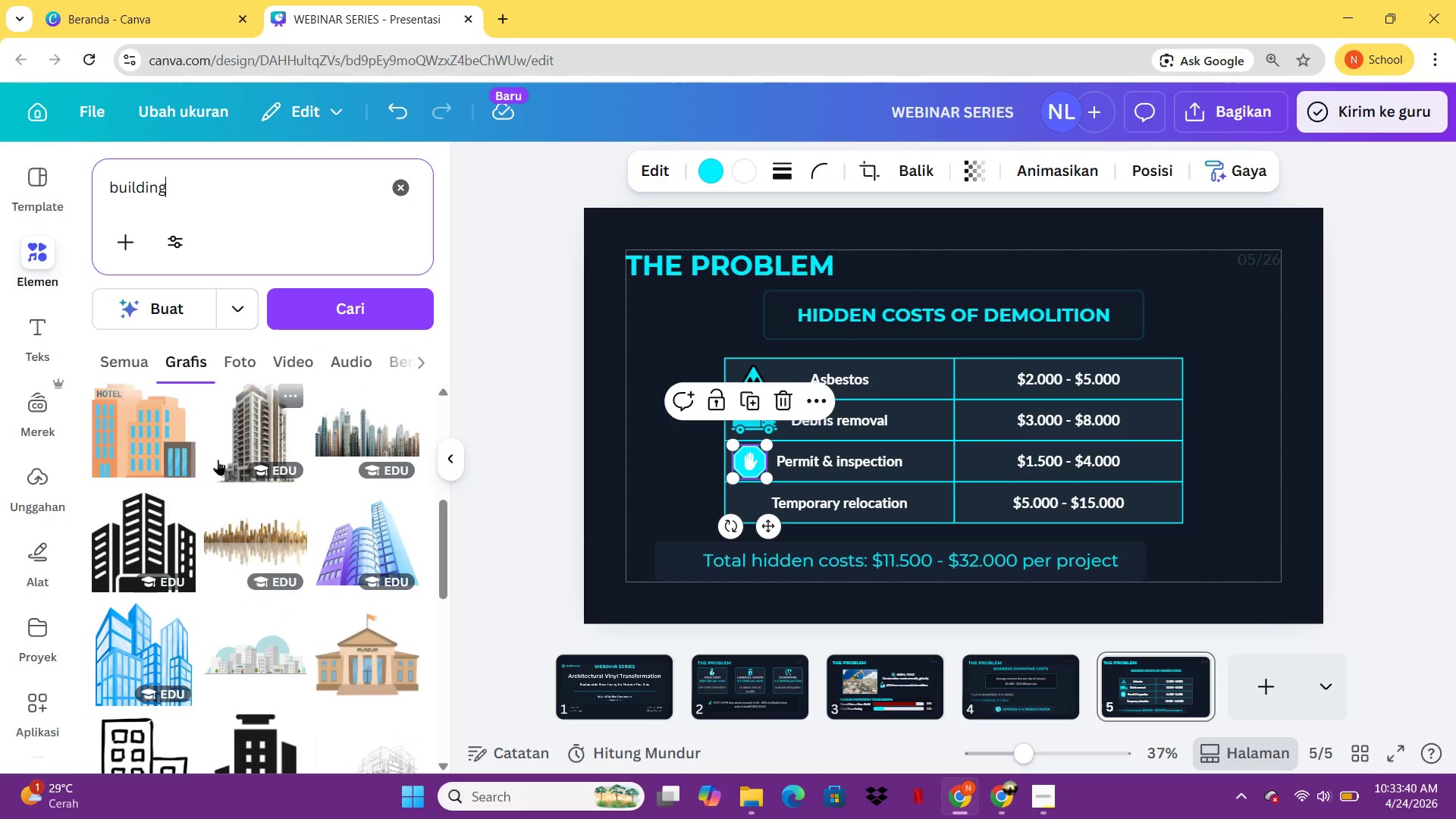 
left_click([127, 539])
 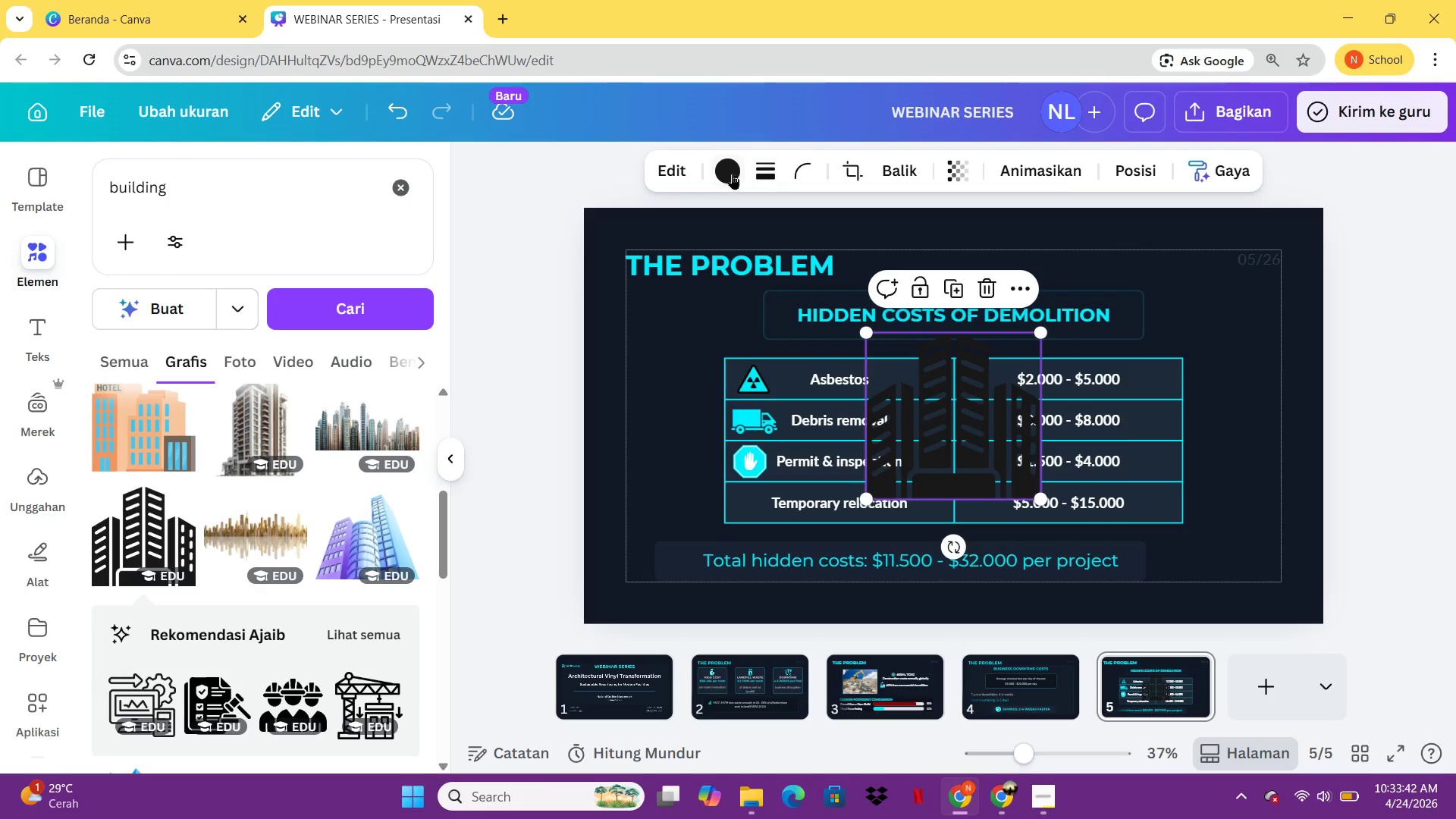 
left_click([729, 173])
 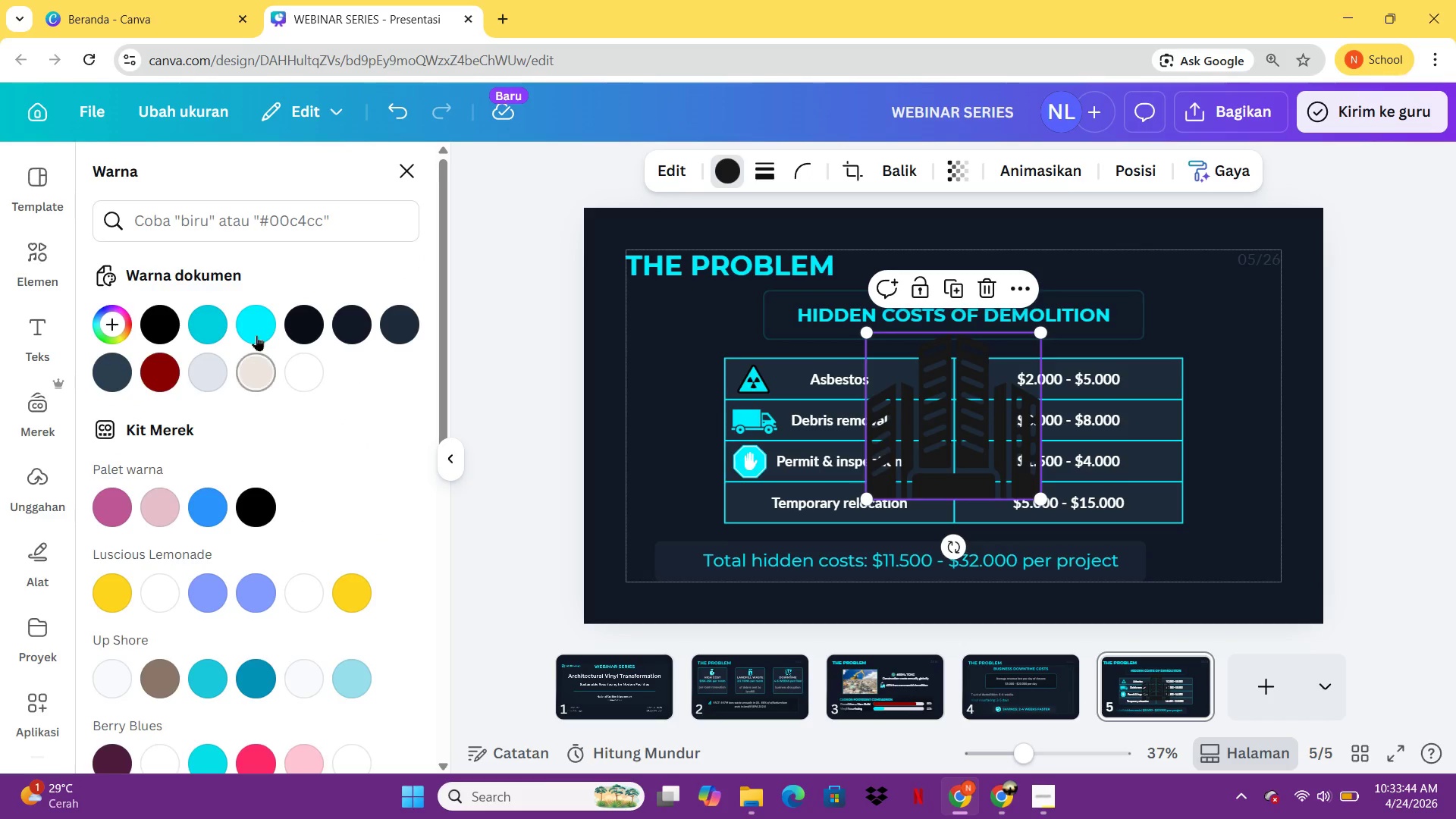 
left_click([256, 333])
 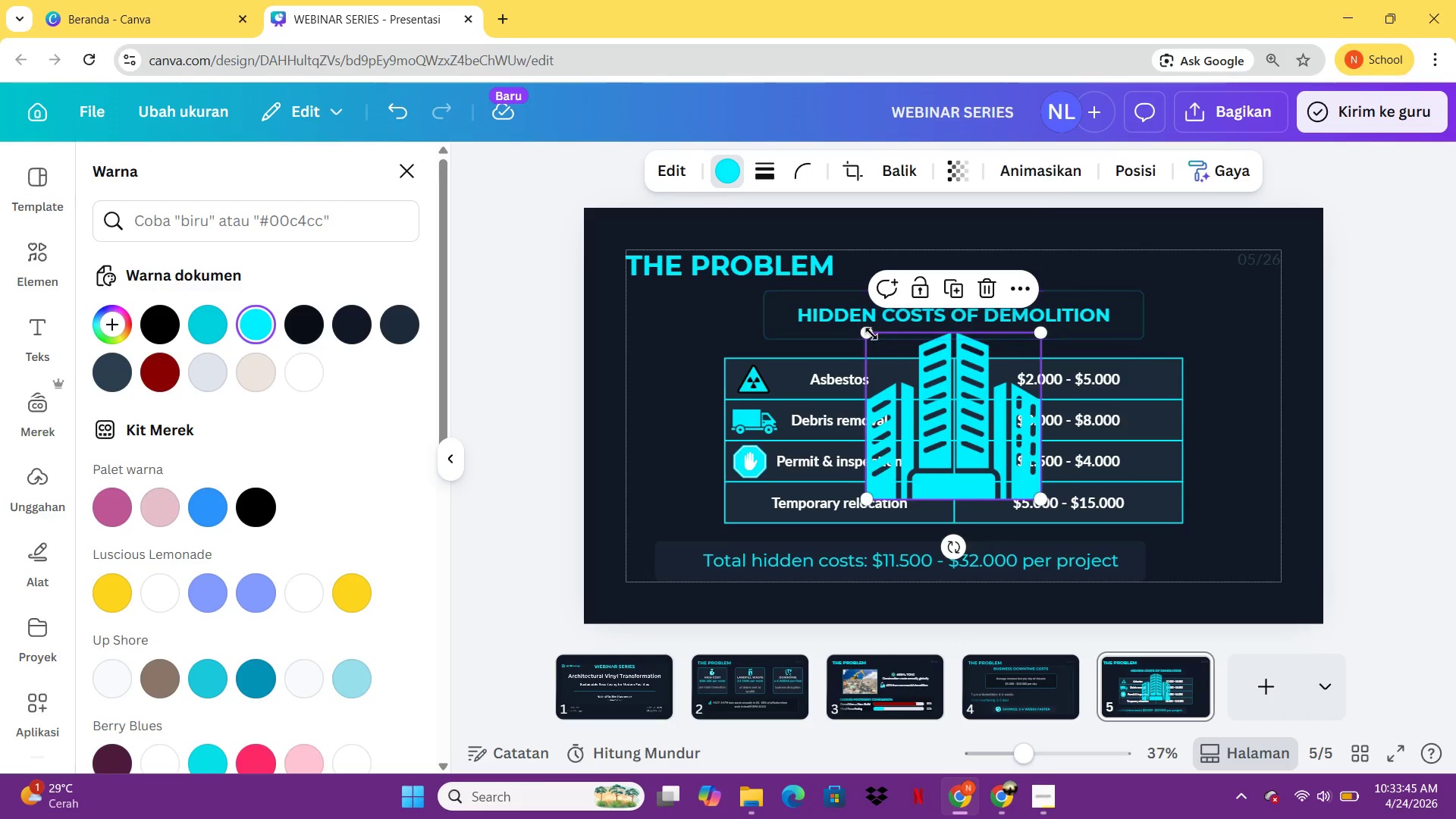 
left_click_drag(start_coordinate=[871, 334], to_coordinate=[1010, 463])
 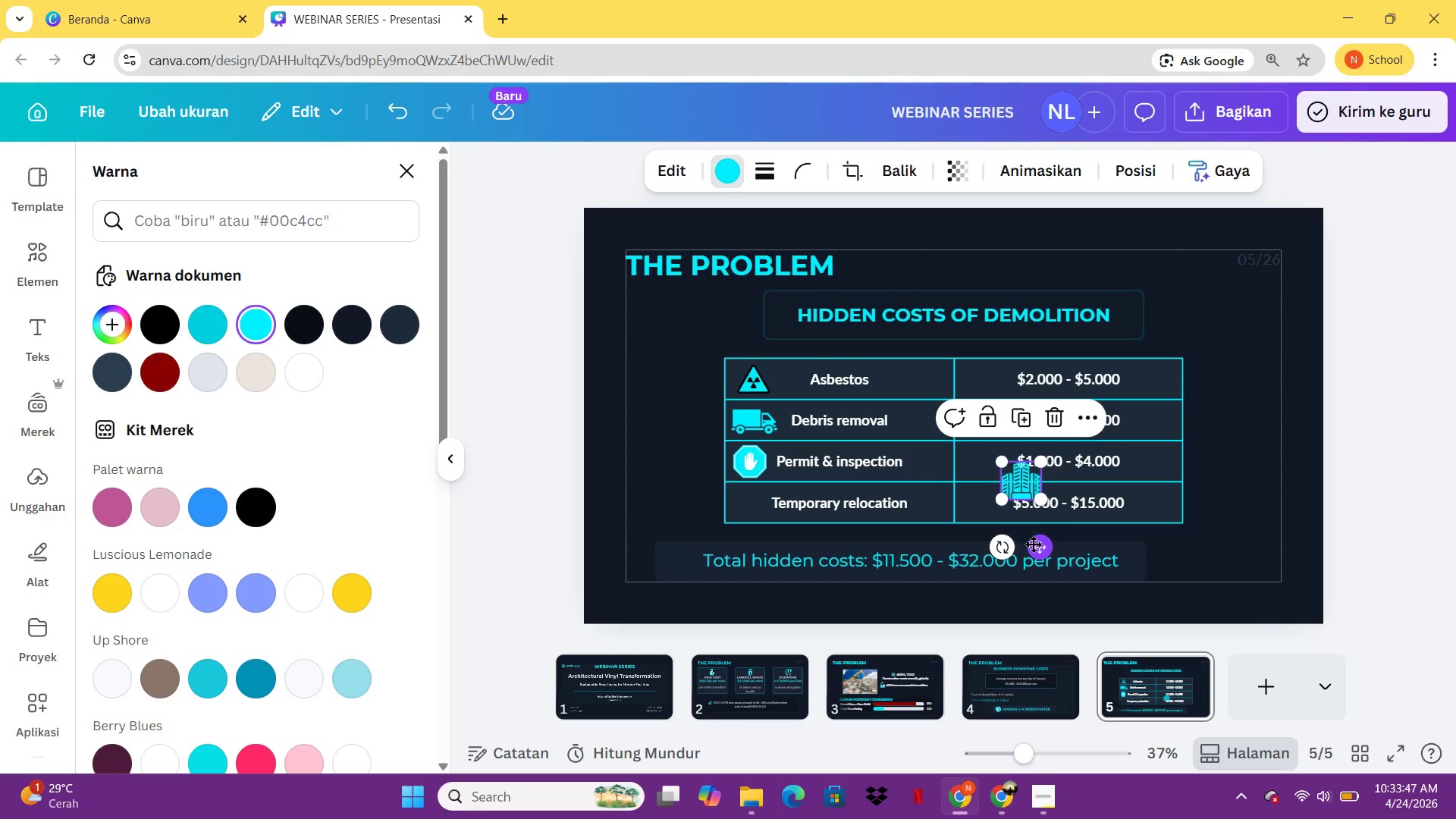 
left_click_drag(start_coordinate=[1033, 544], to_coordinate=[761, 569])
 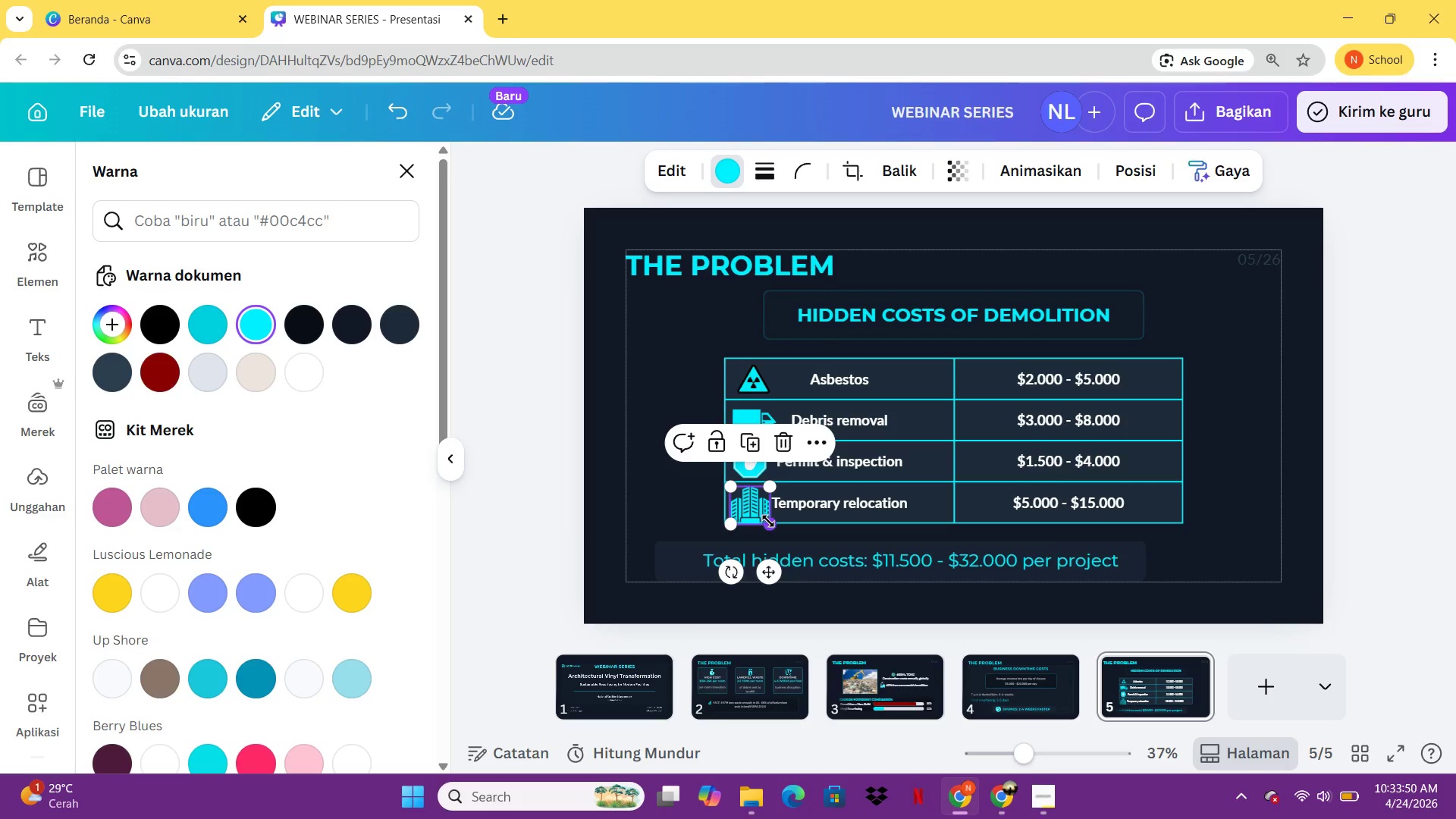 
left_click_drag(start_coordinate=[768, 521], to_coordinate=[761, 513])
 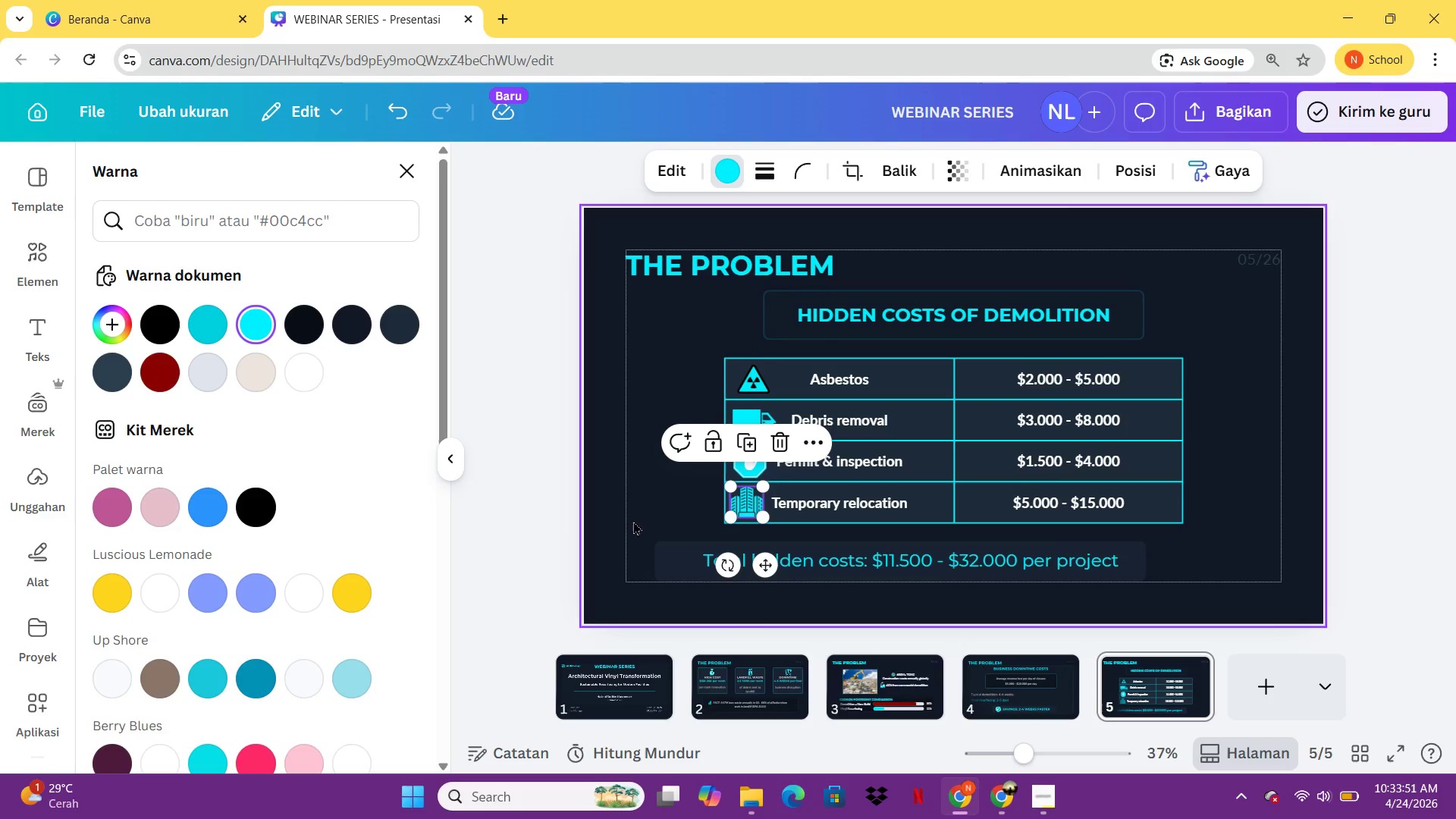 
left_click([614, 526])
 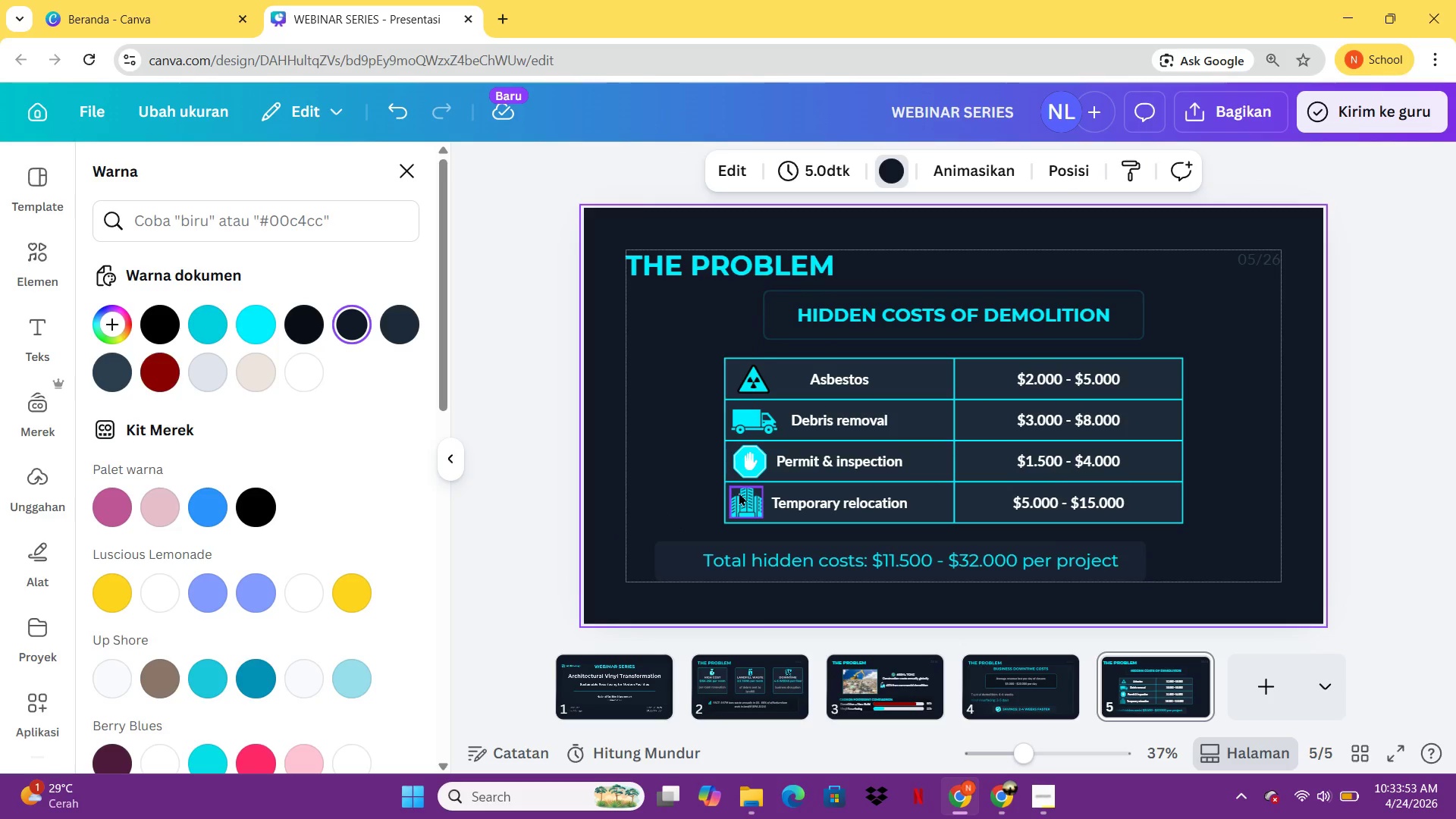 
left_click([739, 492])
 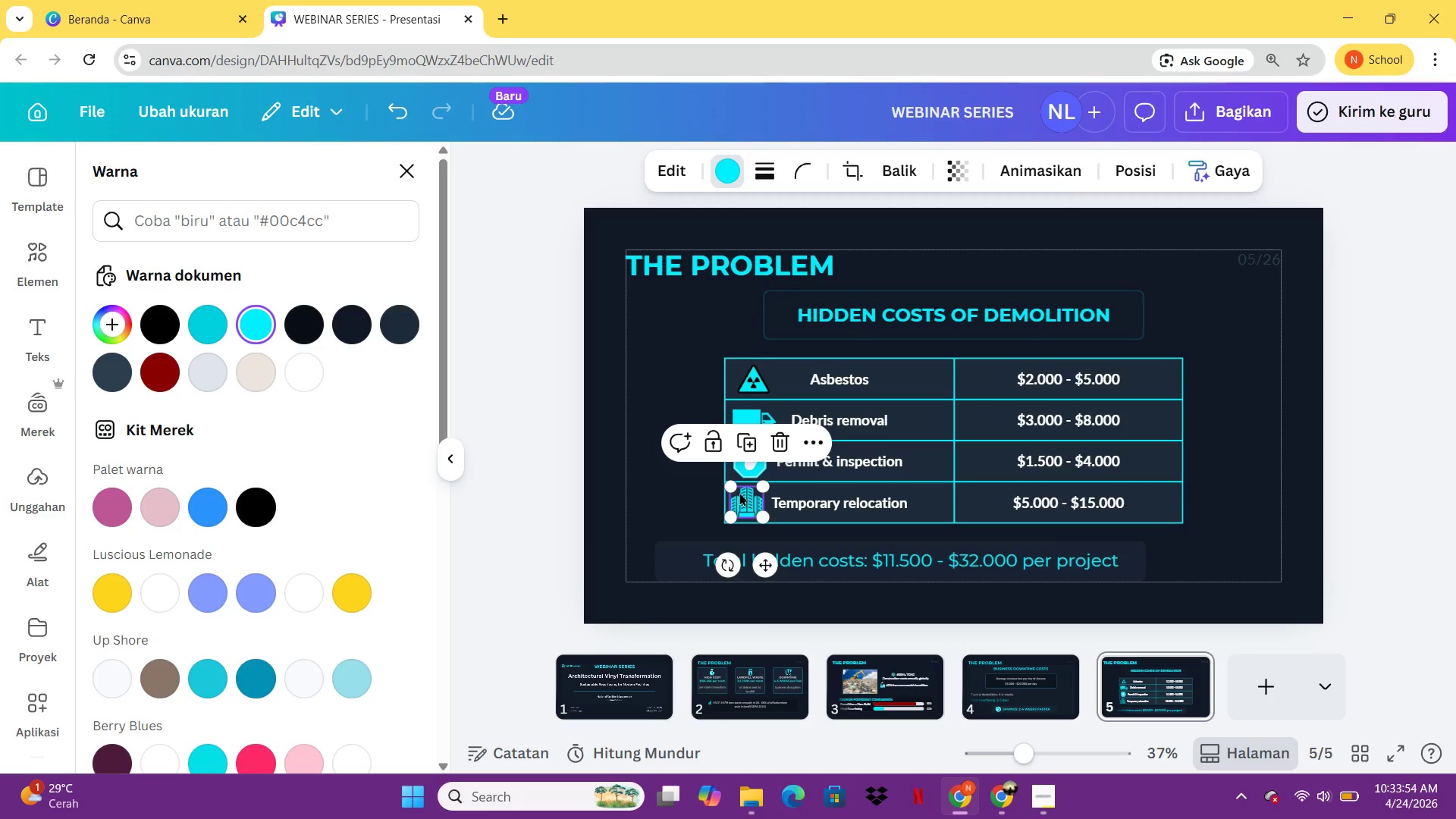 
hold_key(key=ArrowRight, duration=0.89)
 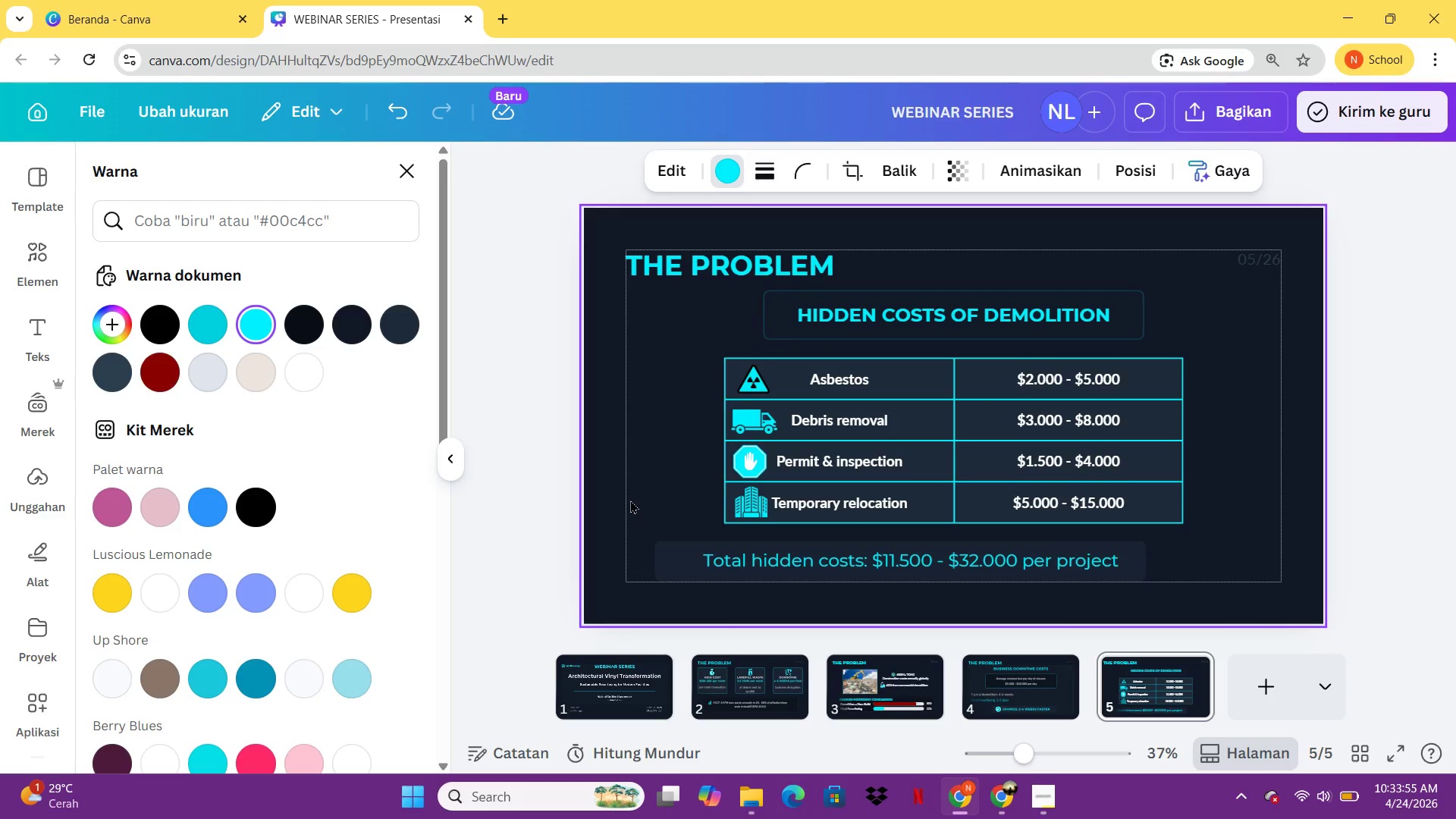 
left_click([630, 500])
 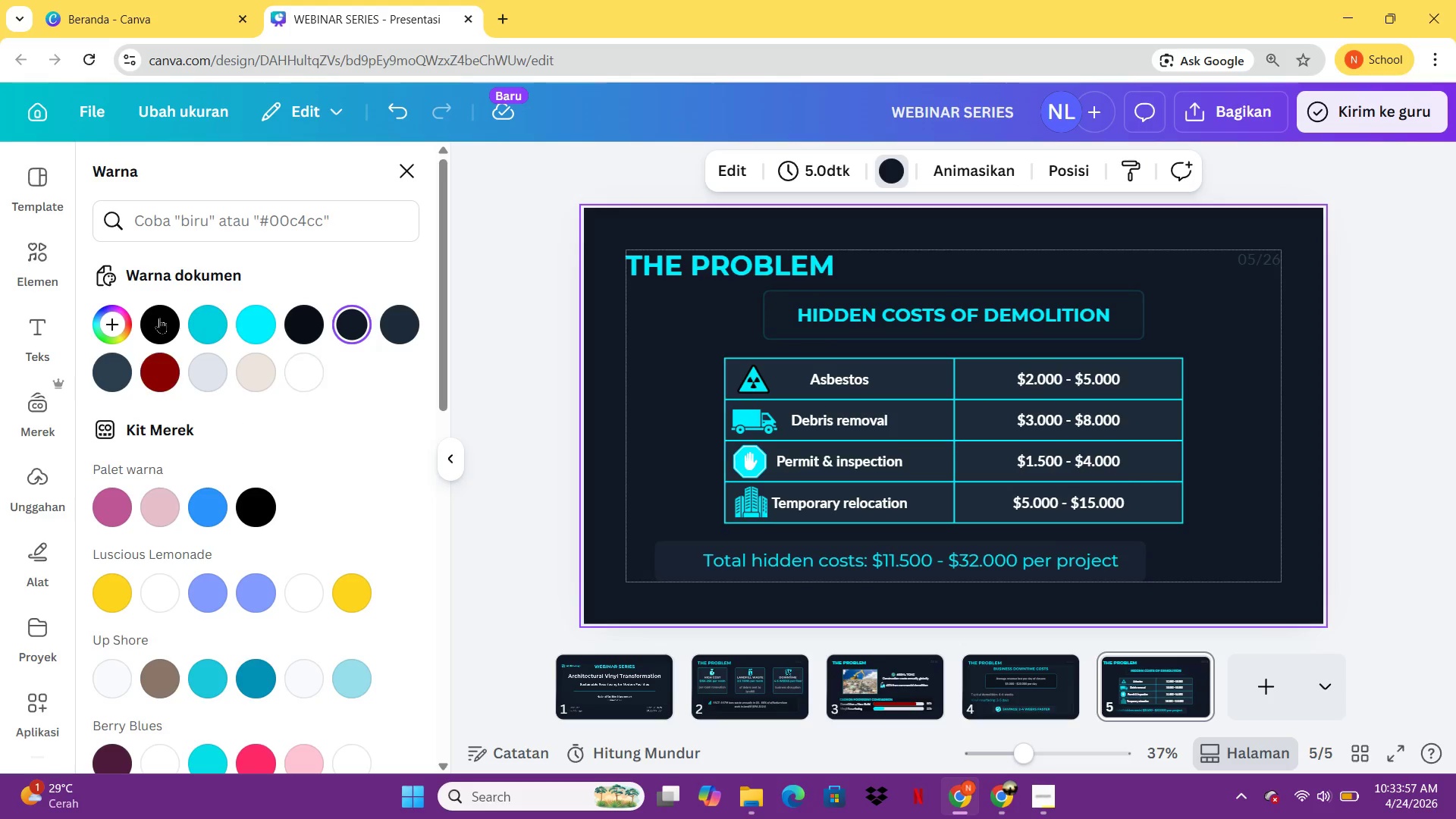 
left_click([61, 293])
 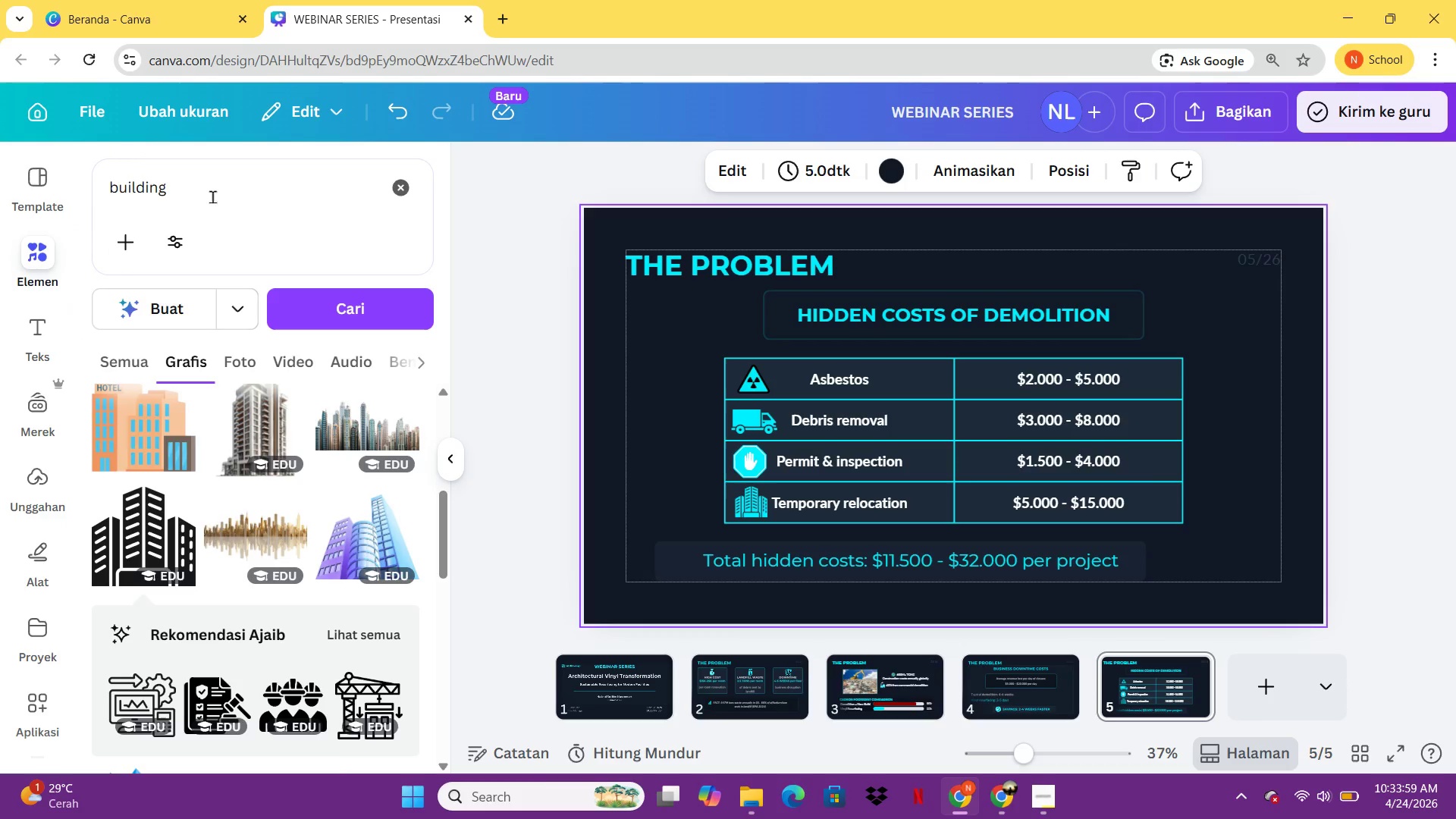 
left_click_drag(start_coordinate=[228, 190], to_coordinate=[116, 188])
 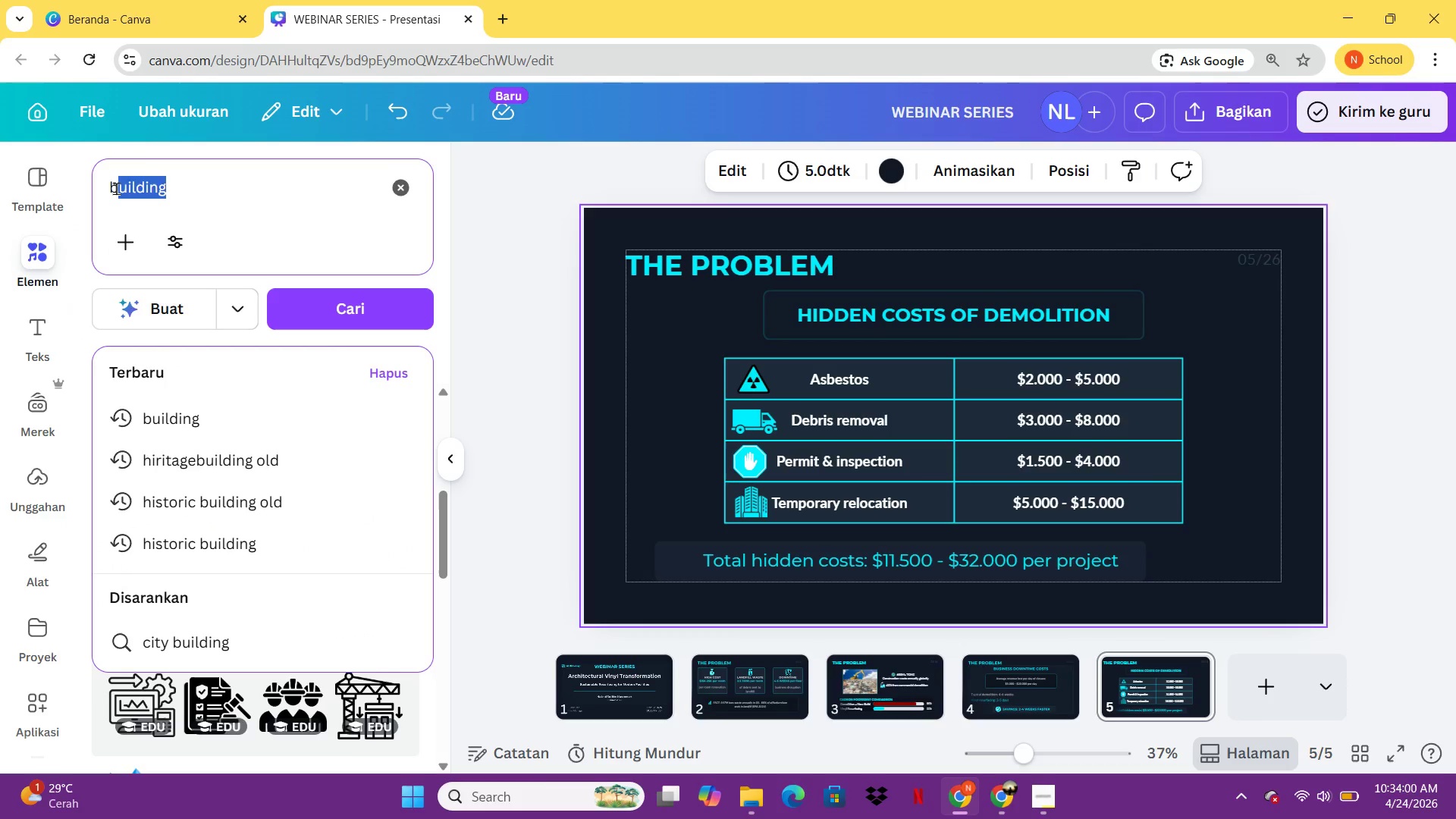 
key(Backspace)
key(Backspace)
type(warning)
 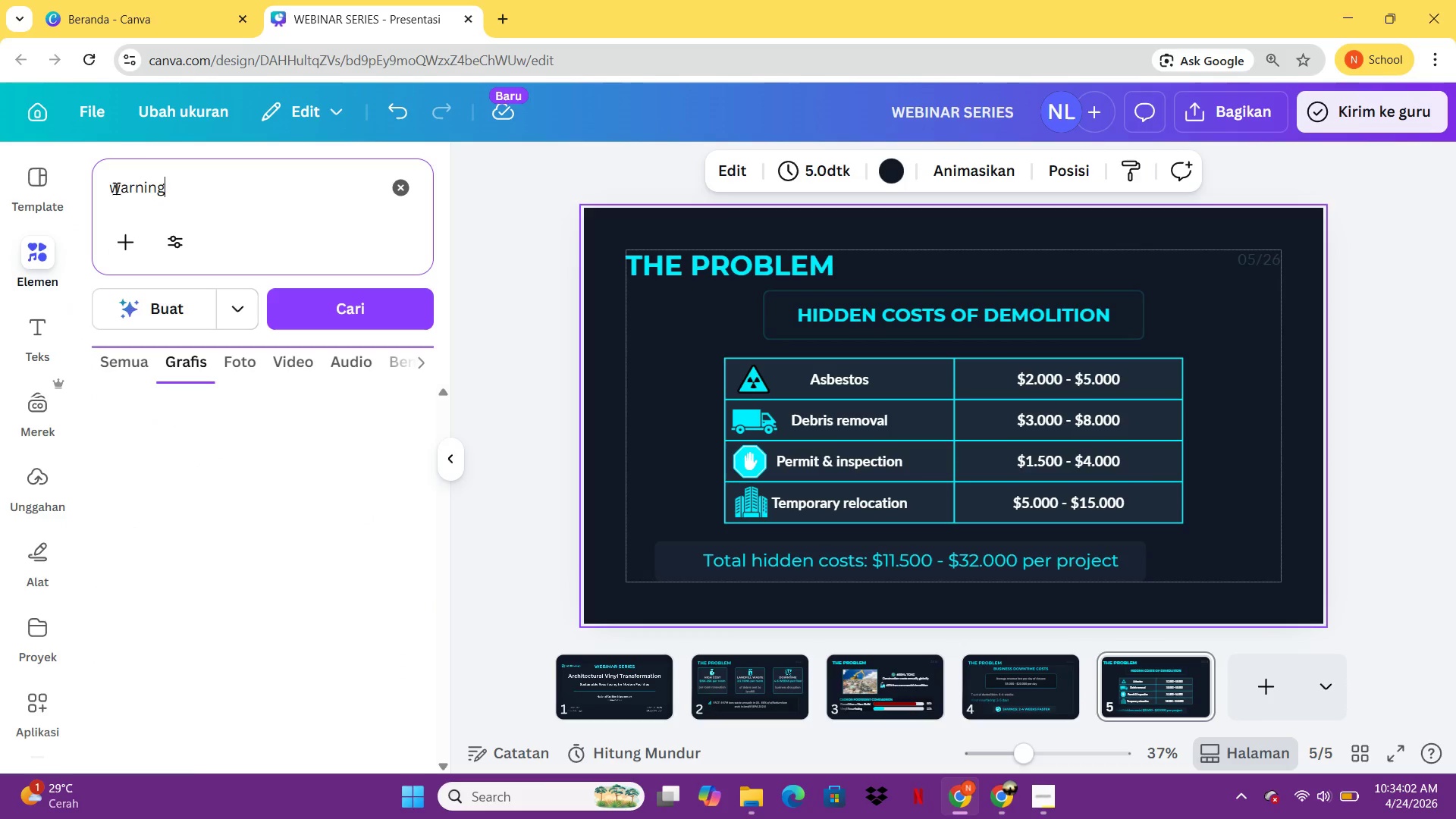 
key(Enter)
 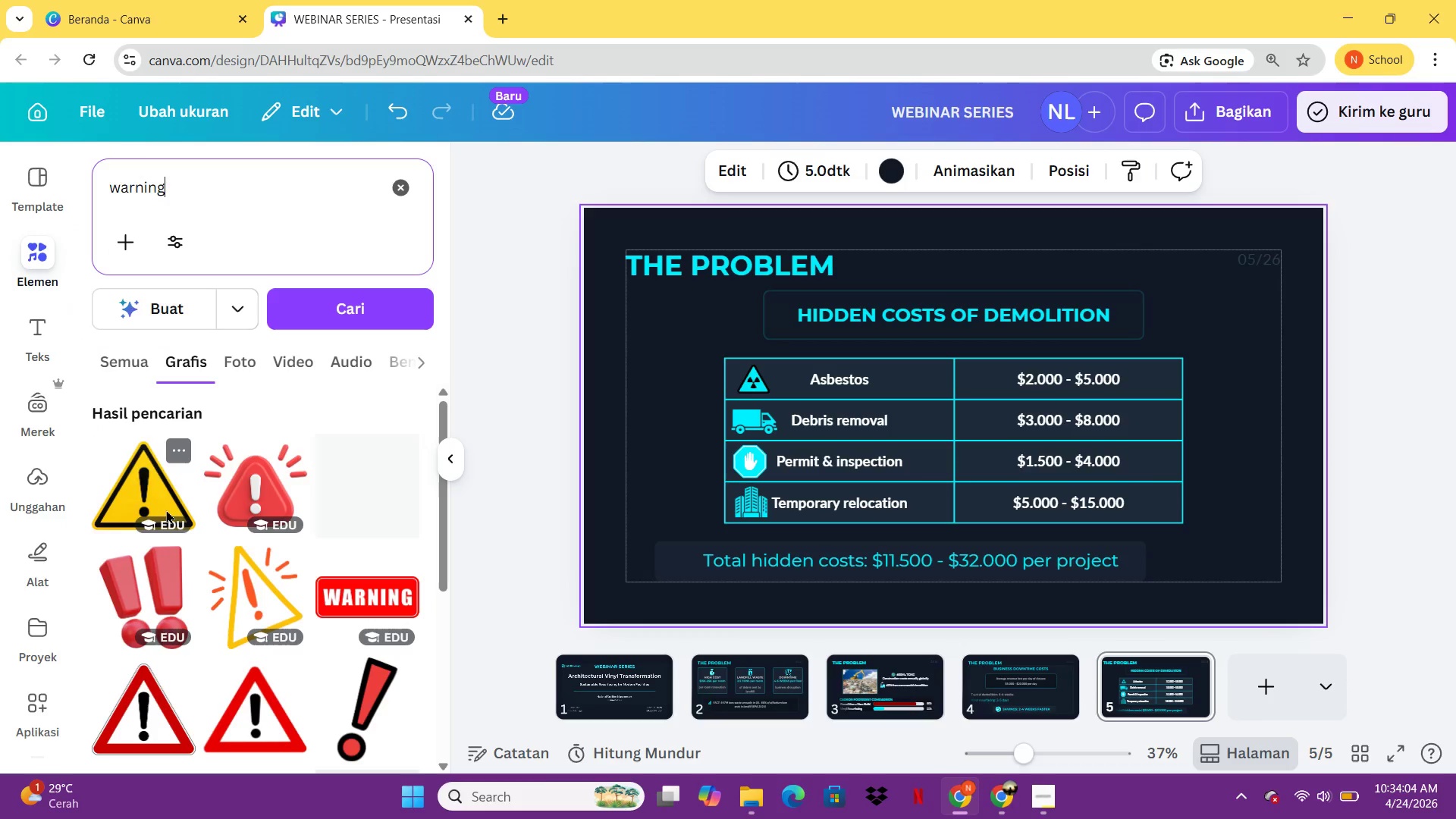 
left_click([137, 477])
 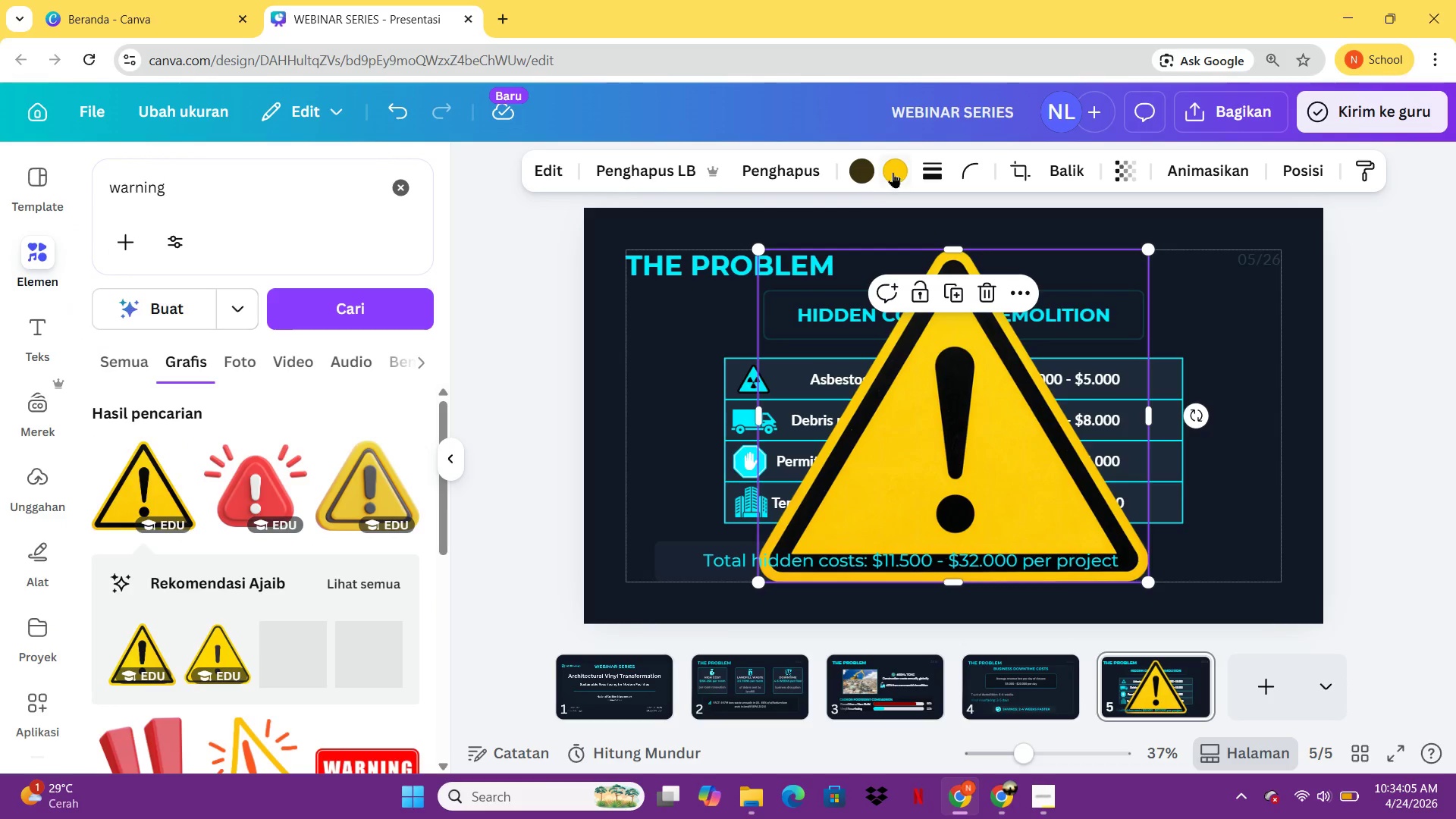 
left_click([893, 171])
 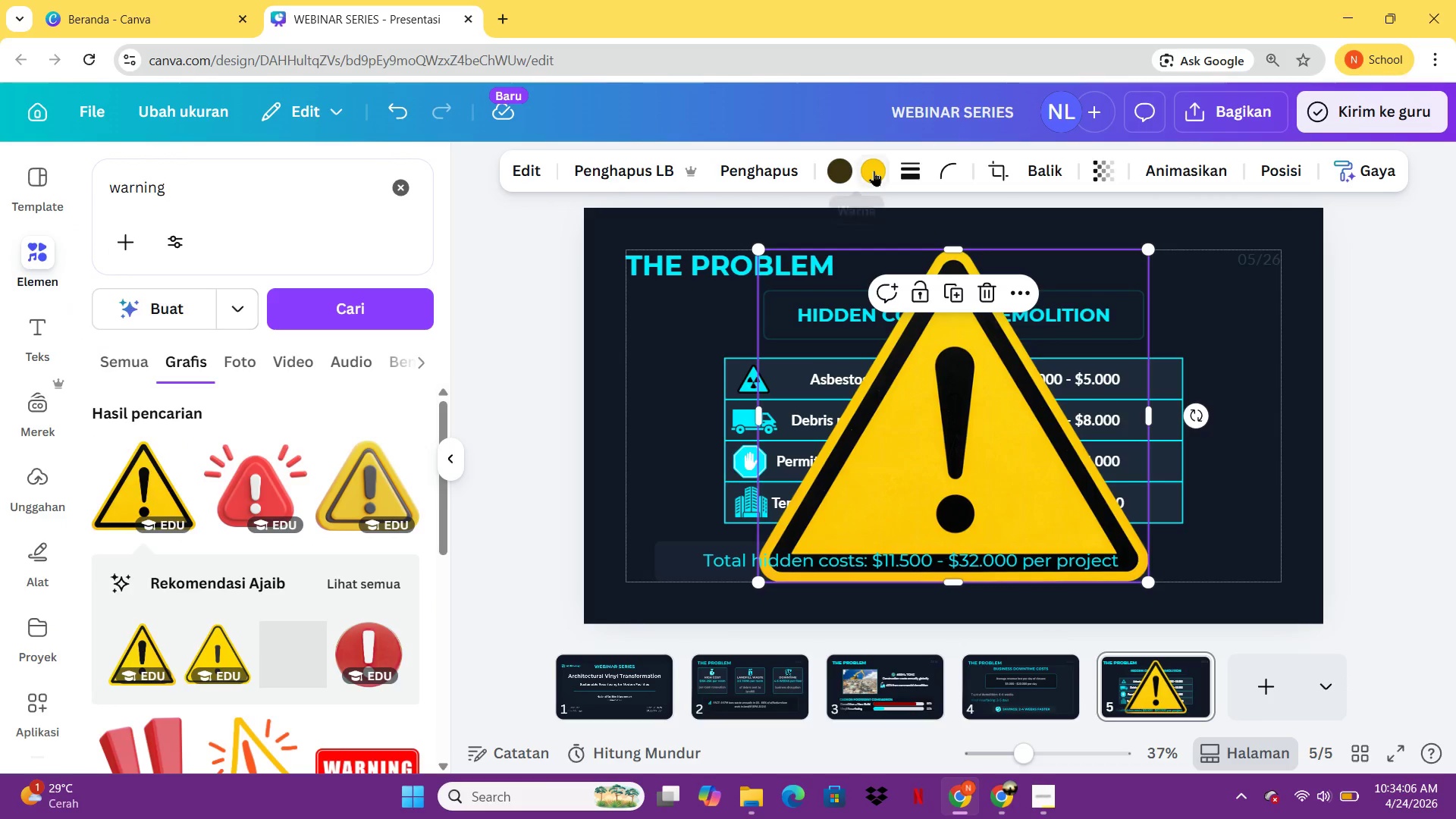 
left_click([874, 171])
 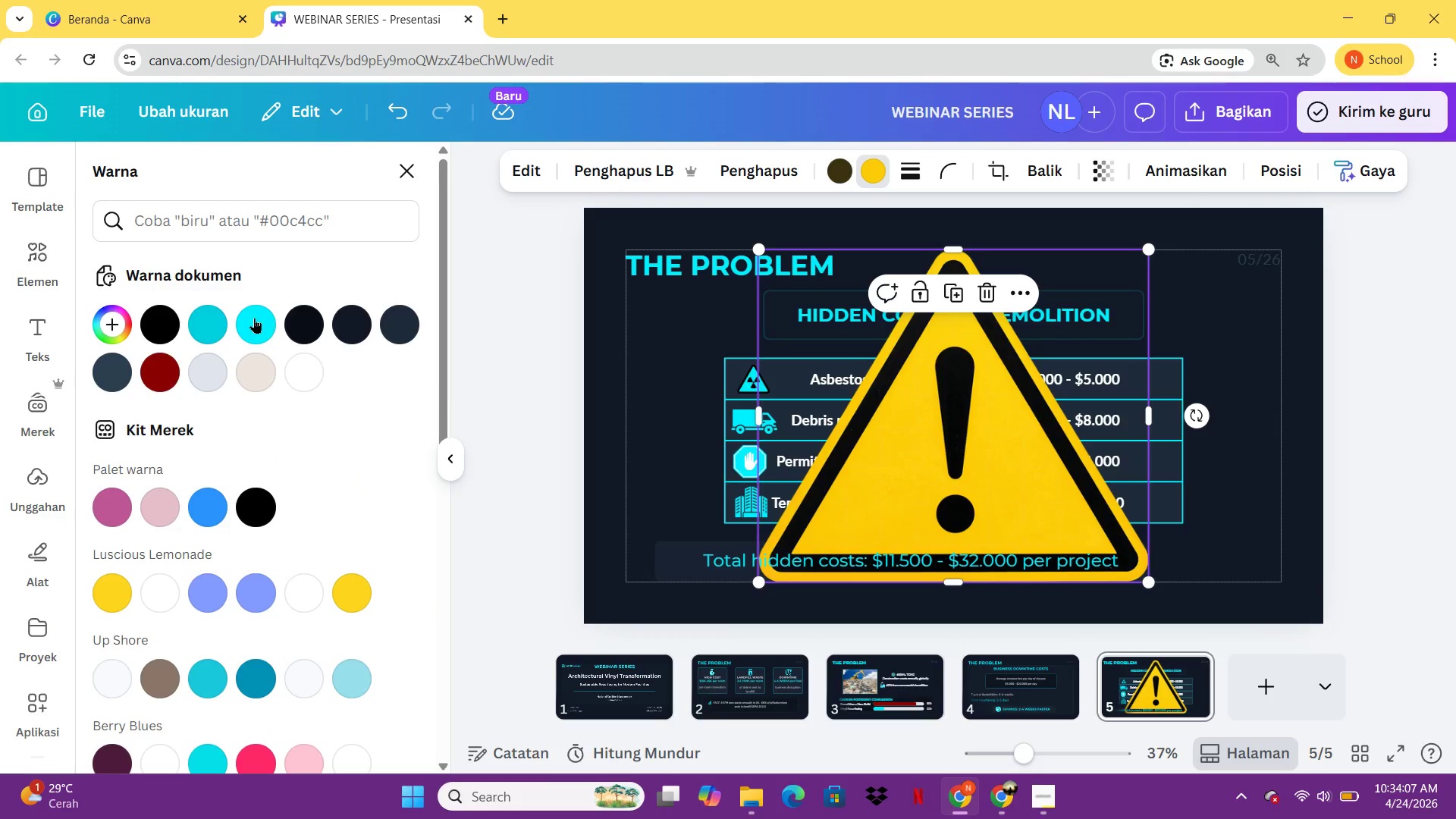 
left_click([251, 318])
 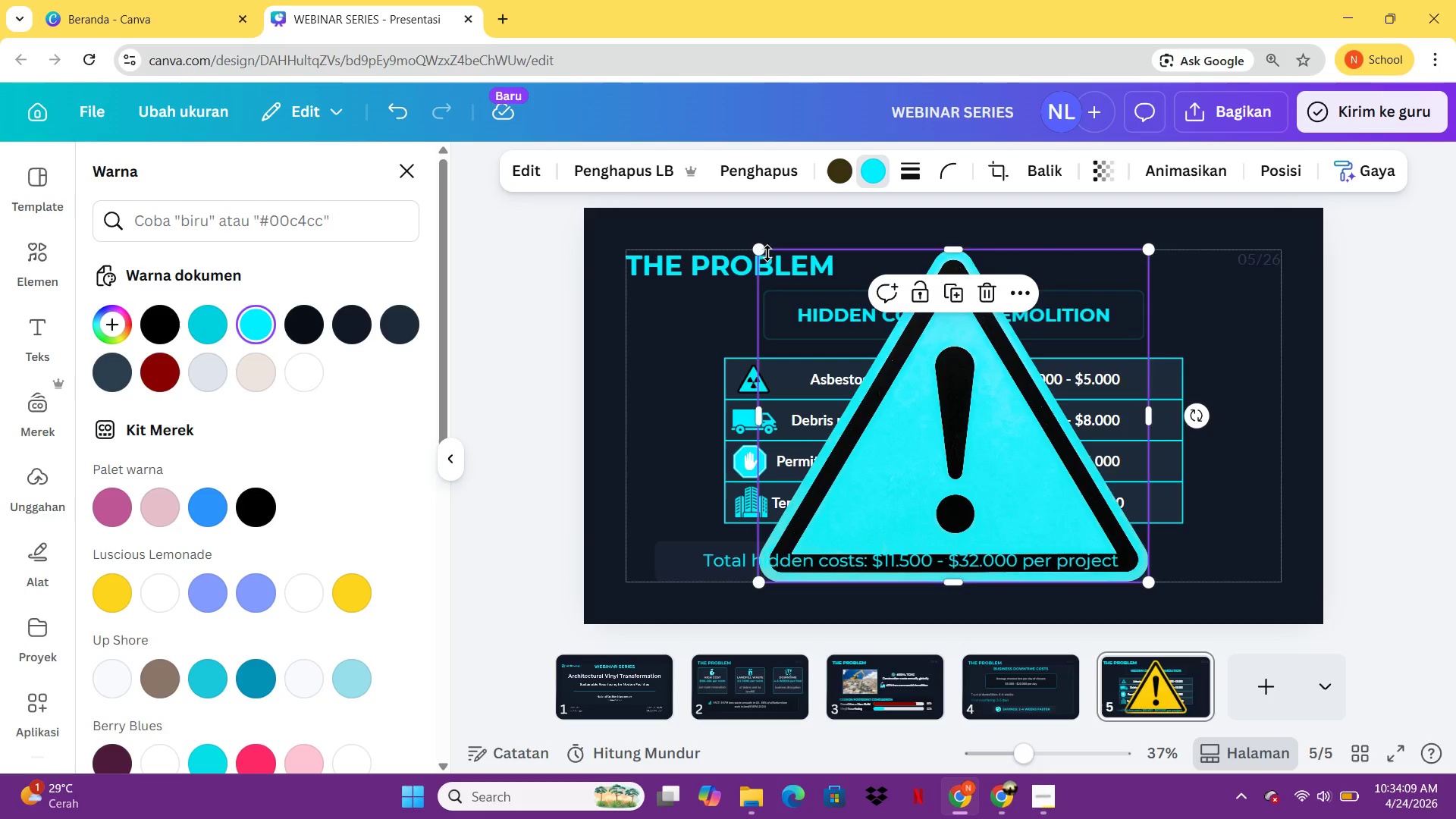 
left_click_drag(start_coordinate=[759, 244], to_coordinate=[1122, 549])
 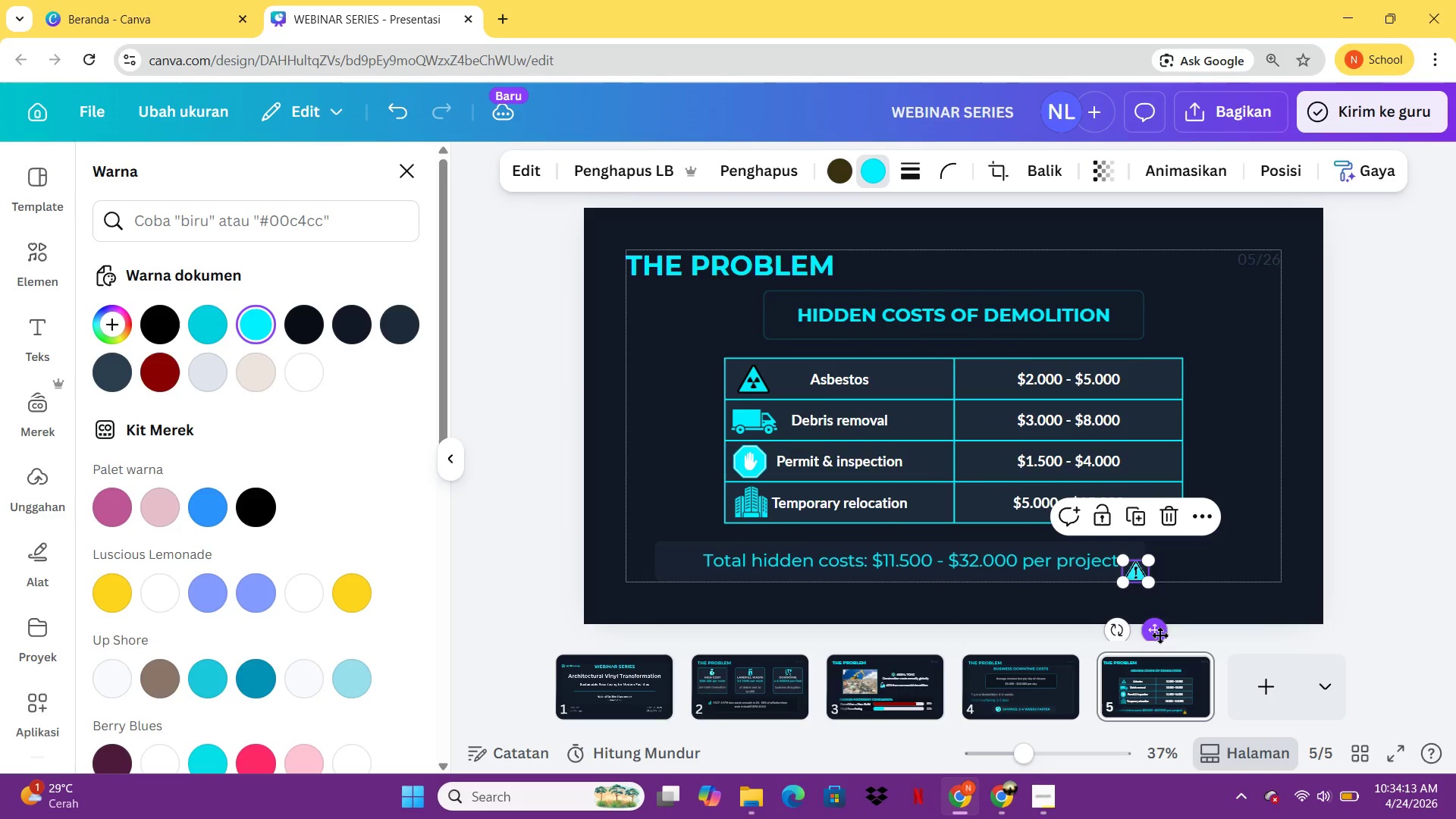 
left_click_drag(start_coordinate=[1159, 635], to_coordinate=[711, 623])
 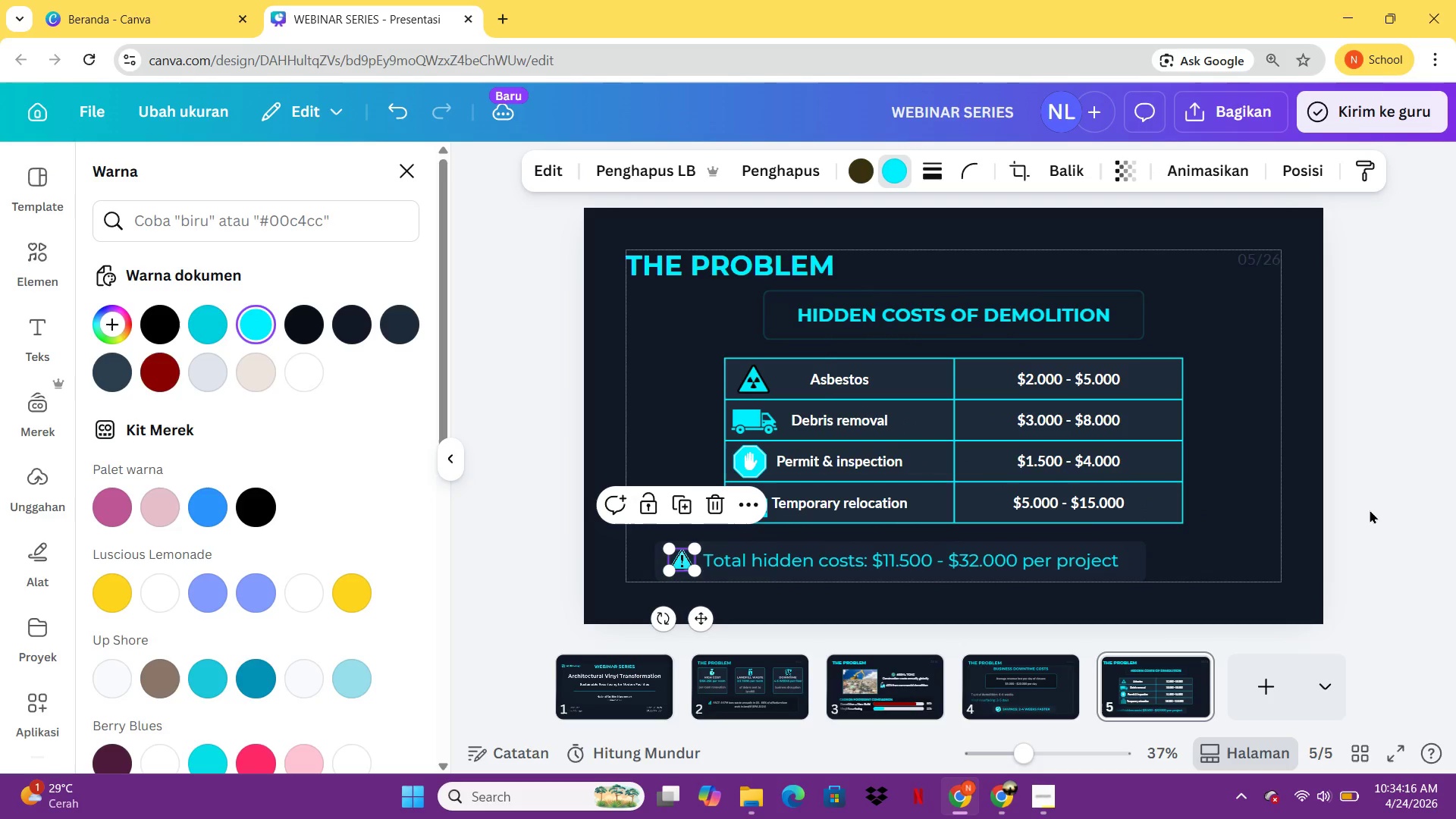 
left_click([1370, 510])
 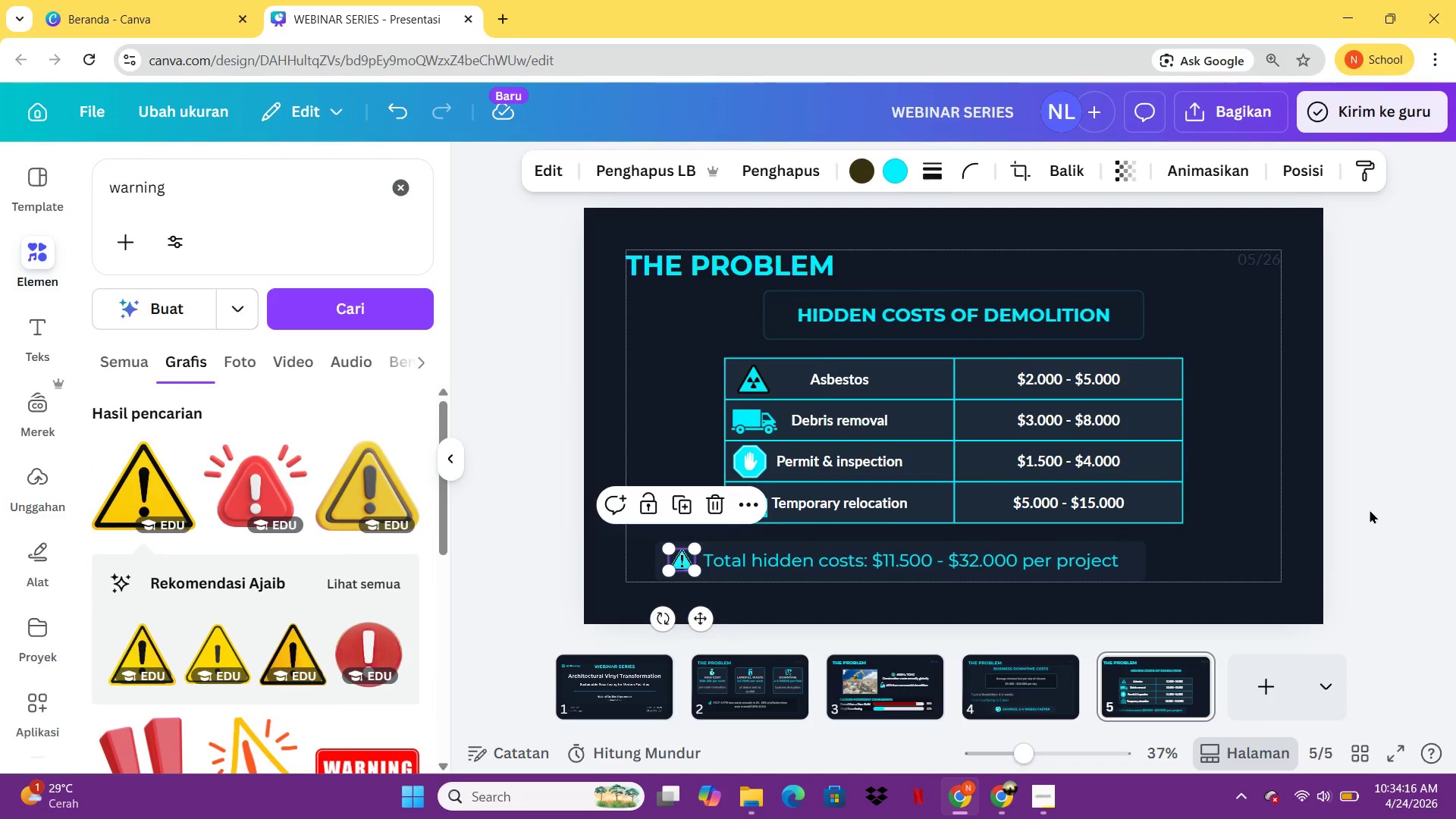 
double_click([1370, 510])
 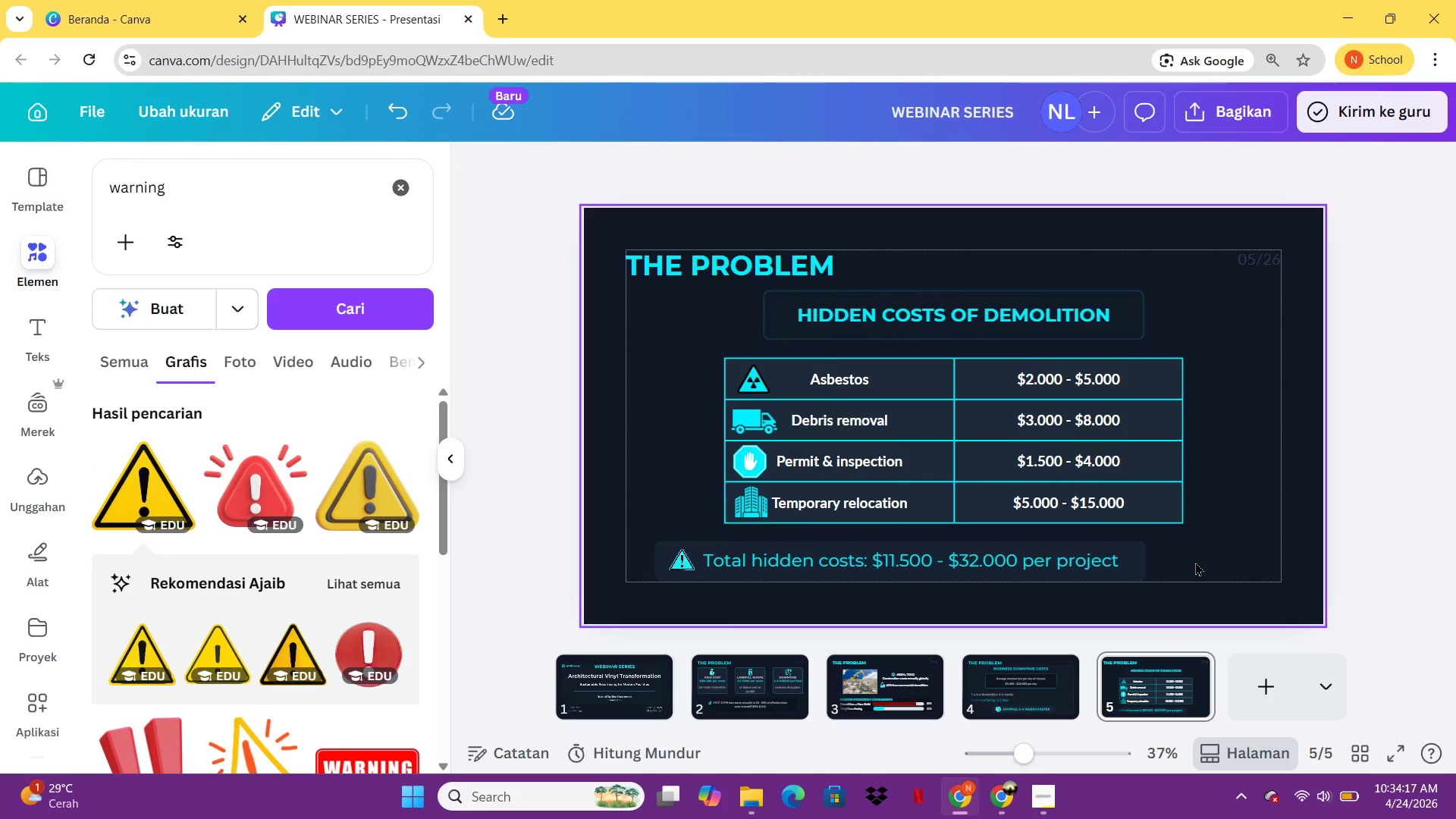 
left_click_drag(start_coordinate=[1195, 562], to_coordinate=[652, 550])
 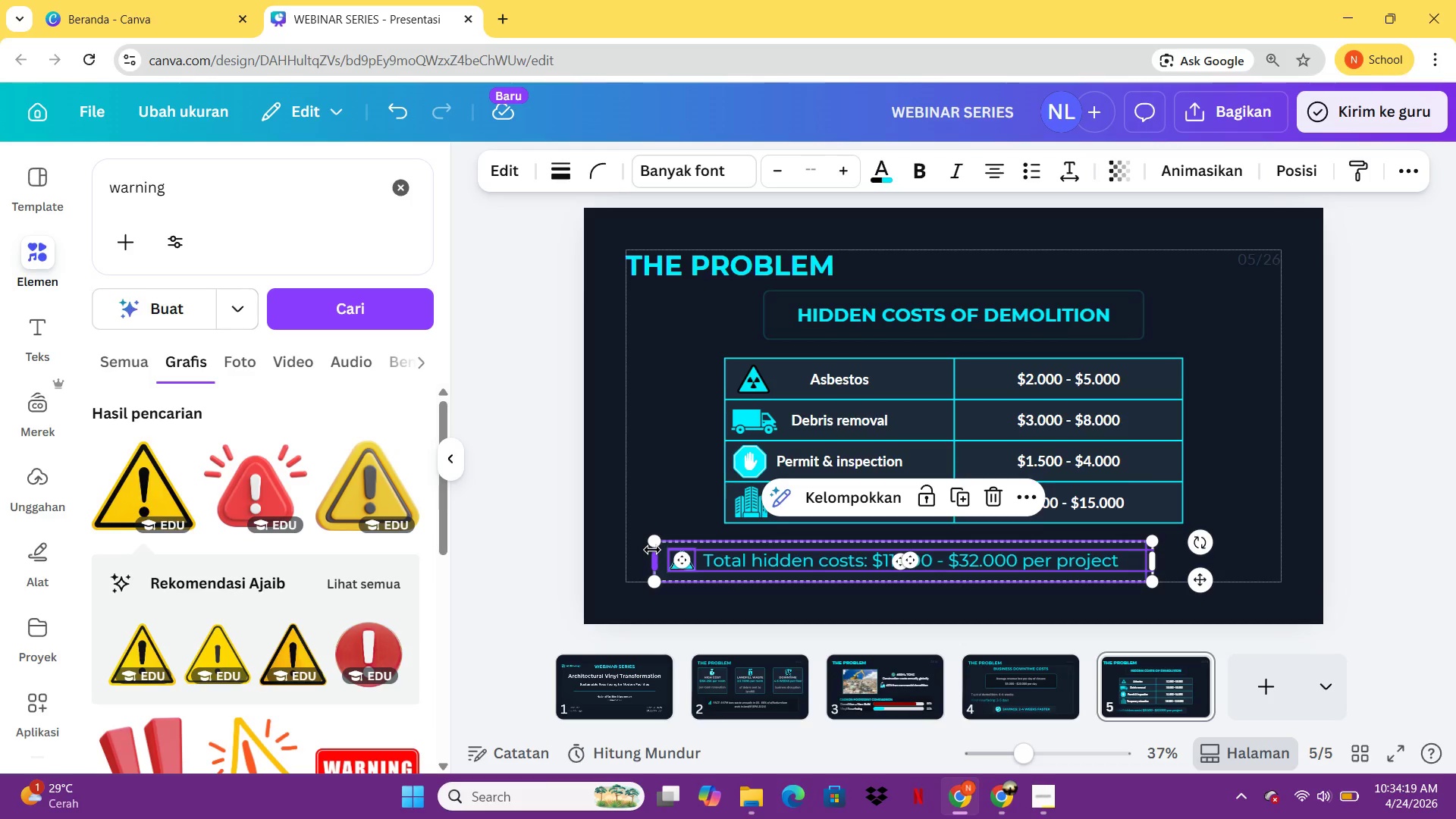 
key(Control+G)
 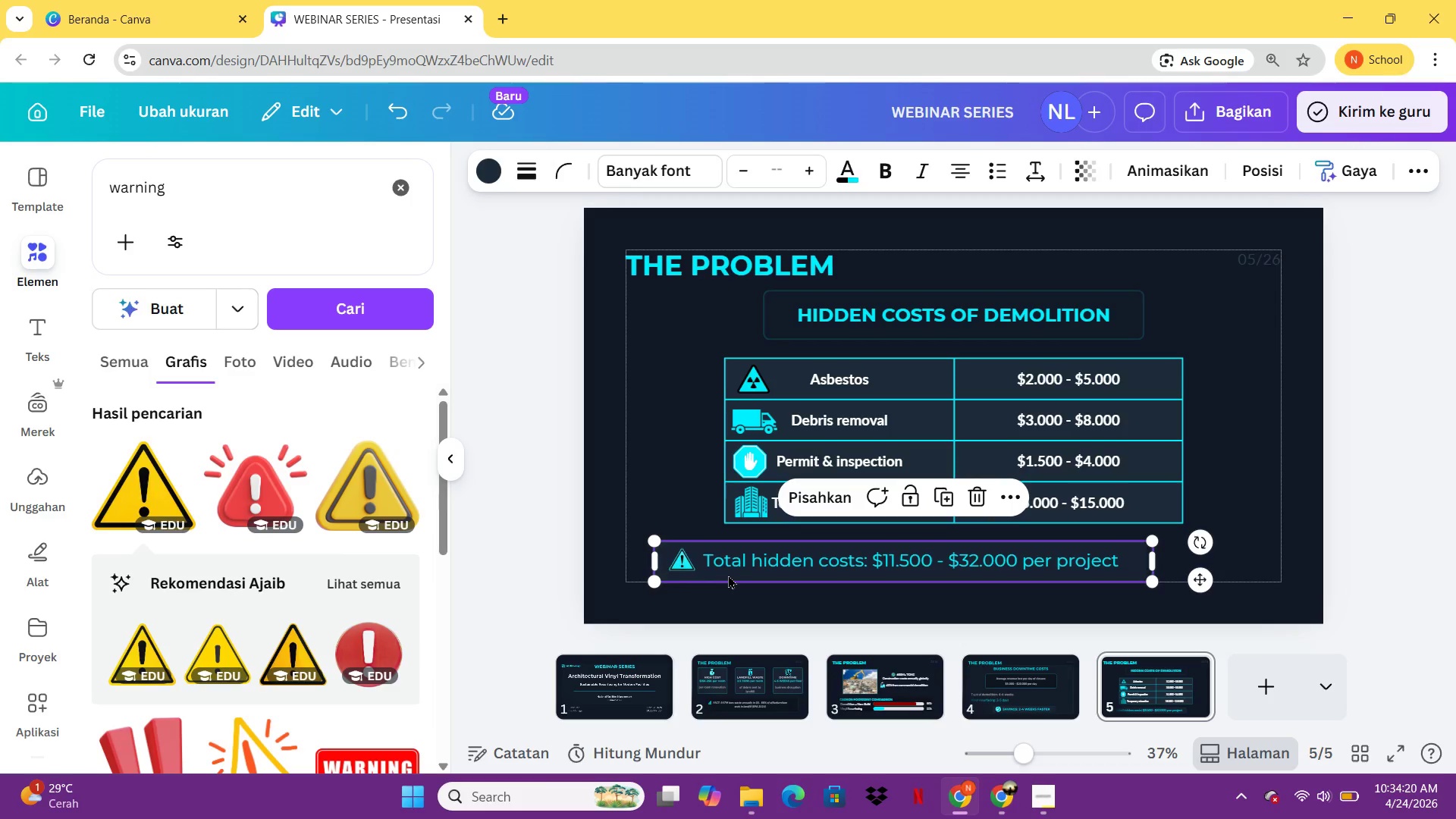 
left_click_drag(start_coordinate=[732, 573], to_coordinate=[697, 573])
 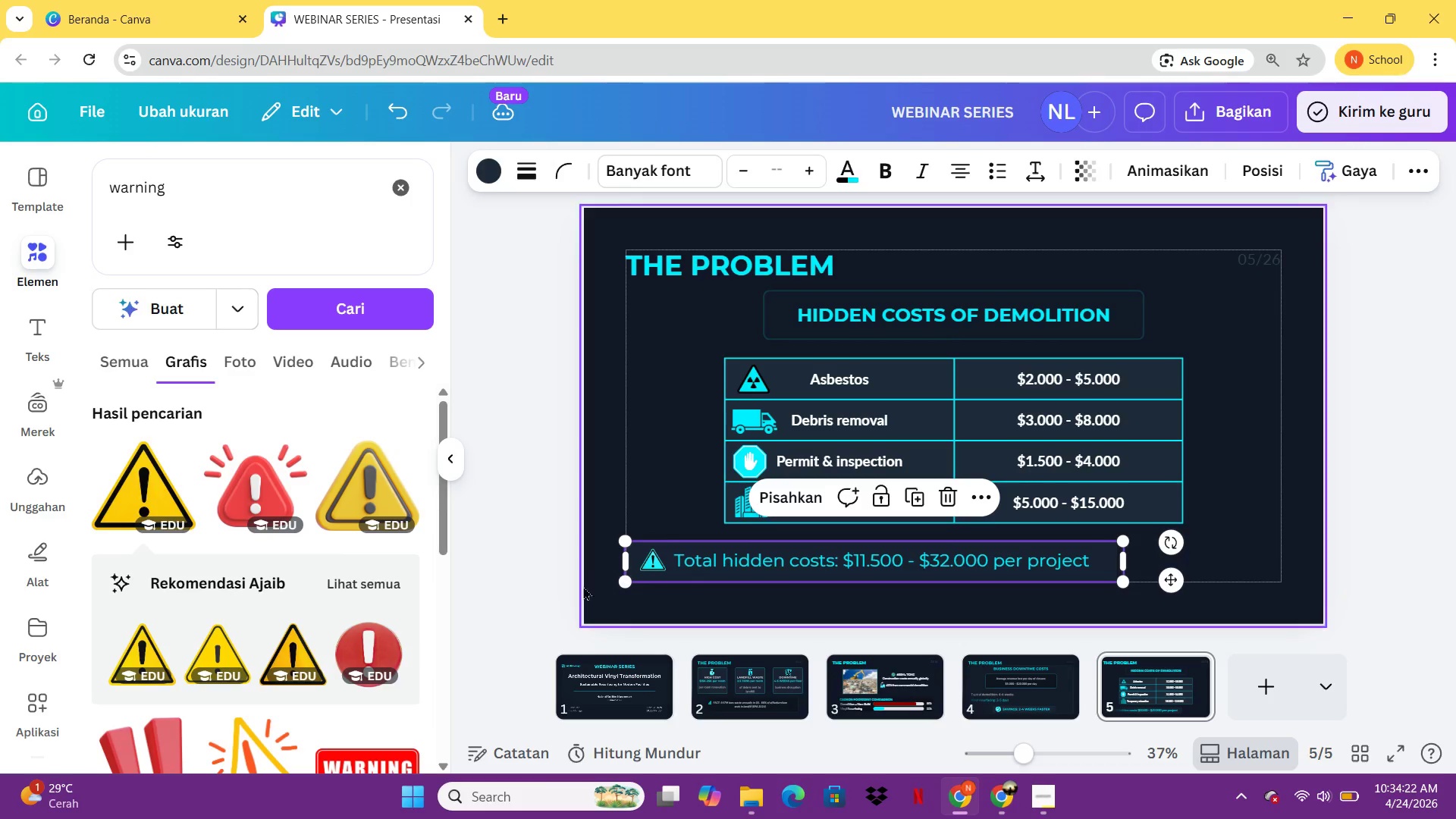 
left_click([582, 586])
 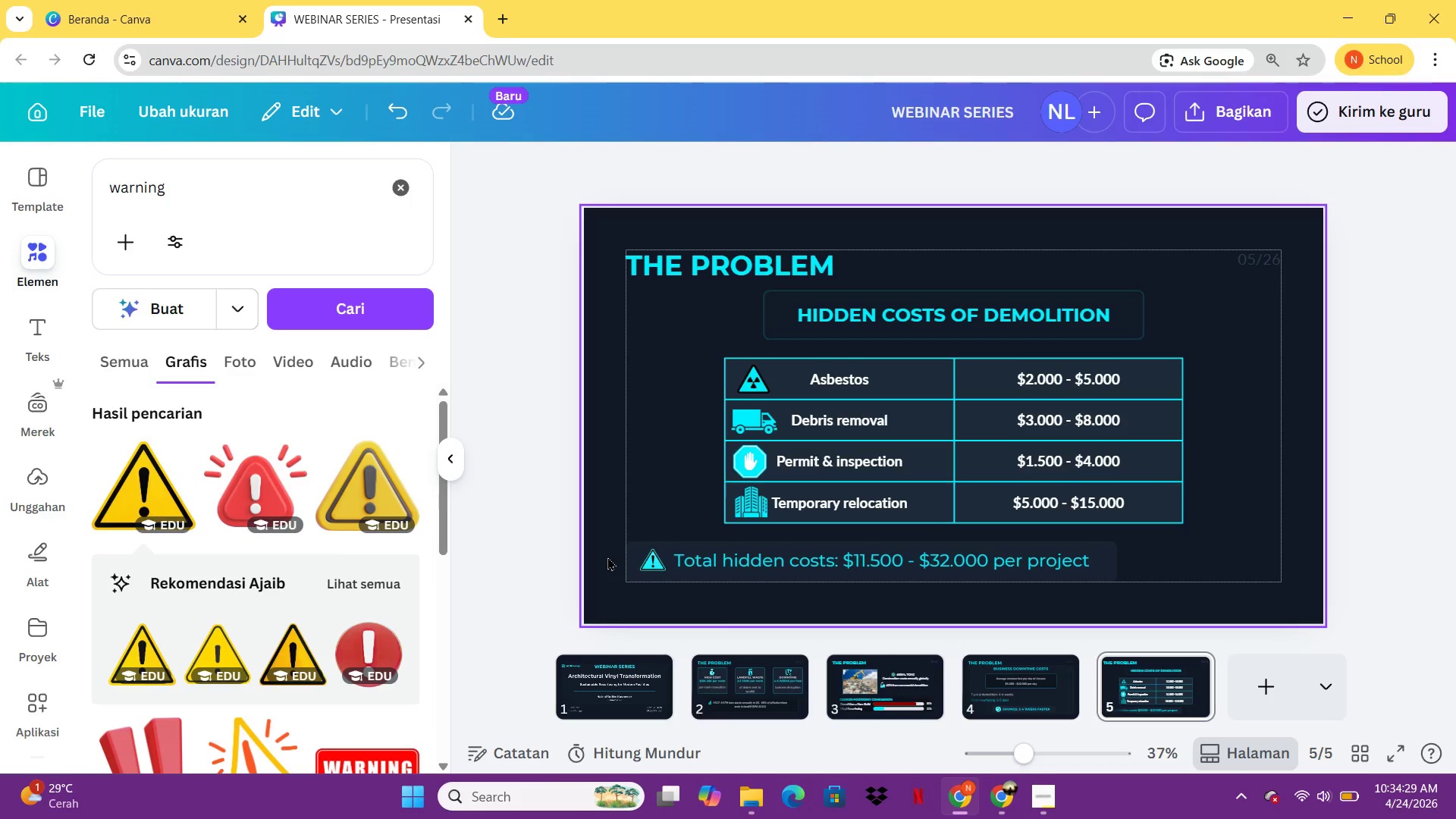 
wait(11.72)
 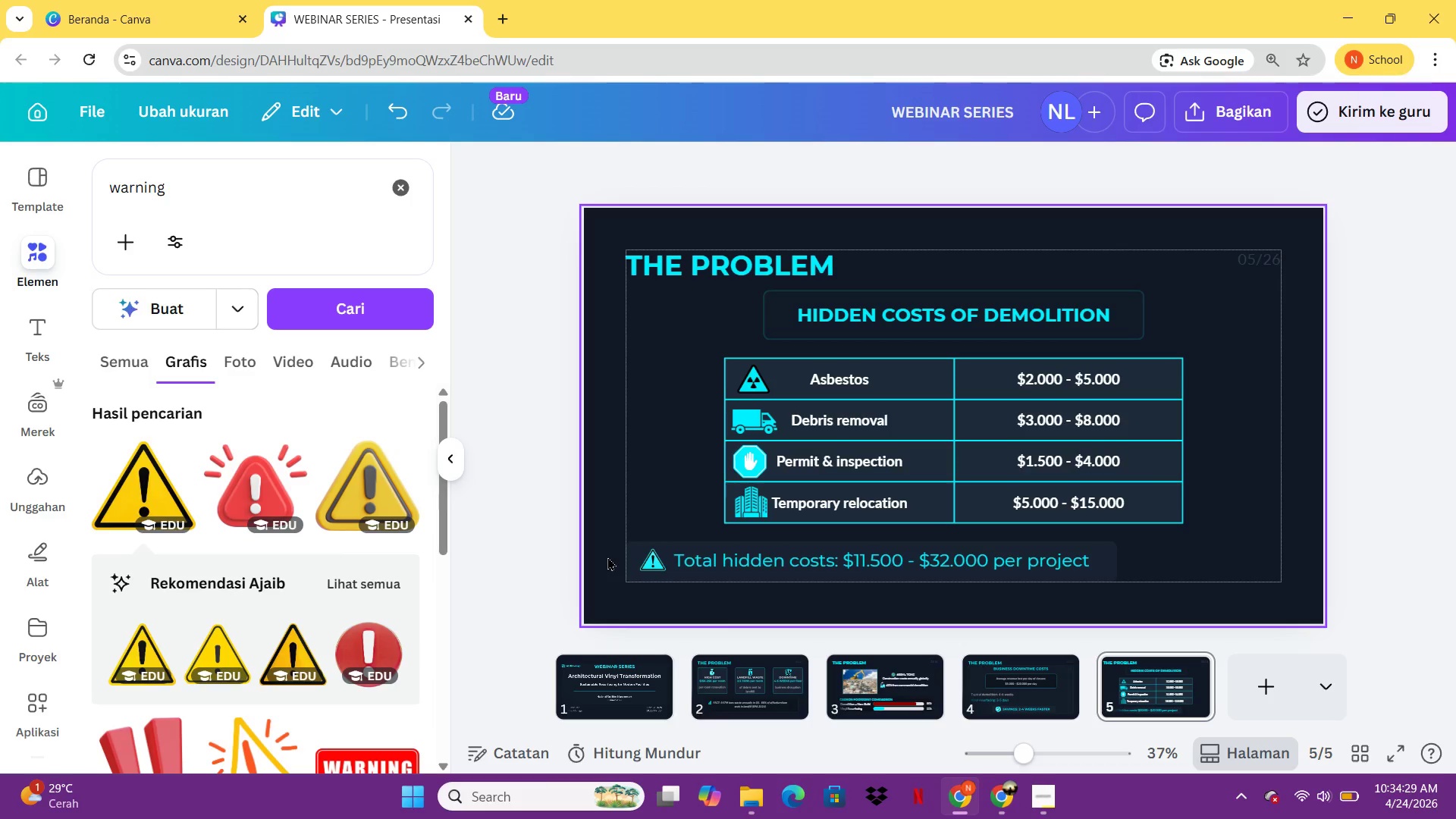 
left_click([1289, 676])
 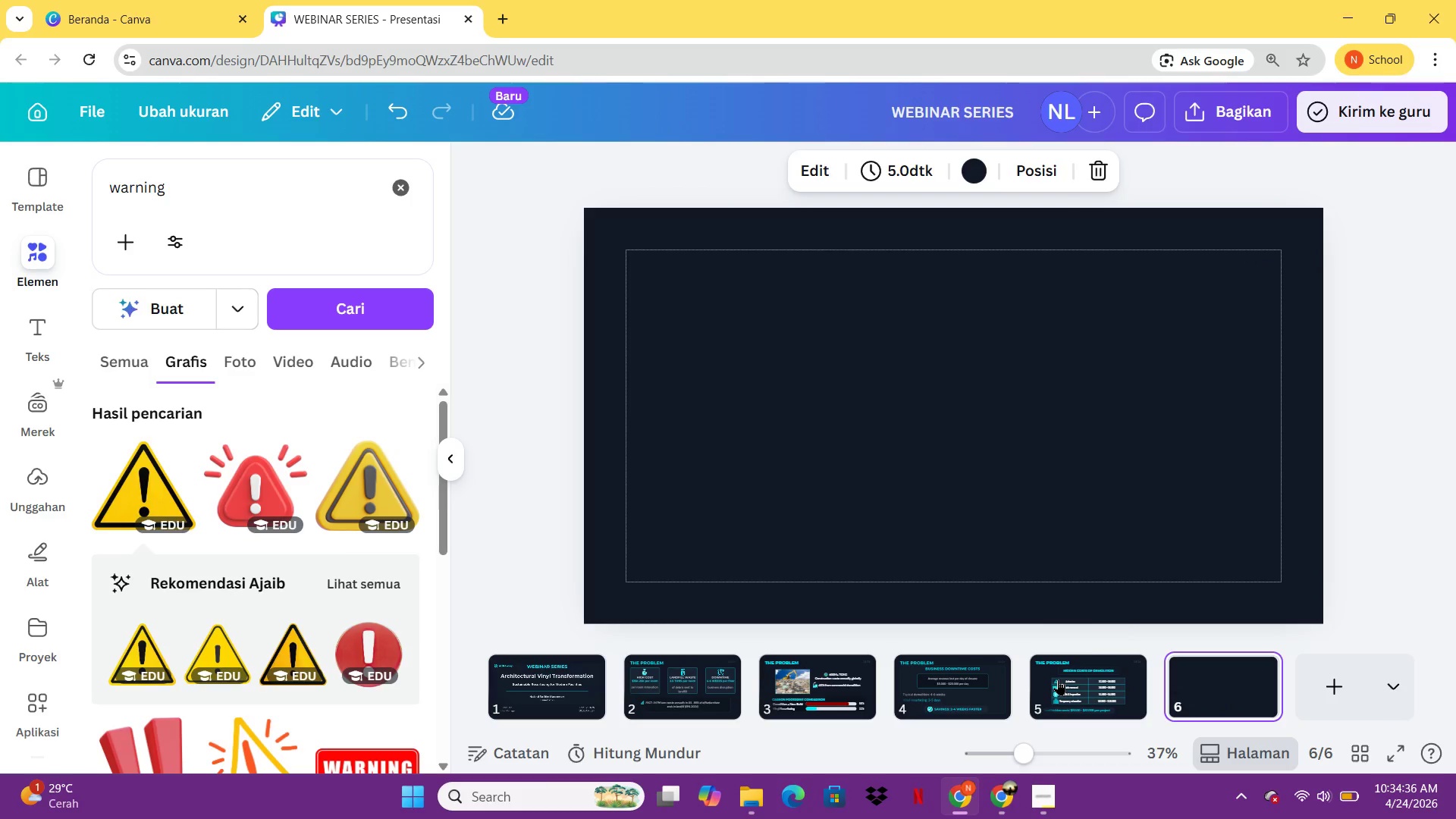 
left_click([1058, 679])
 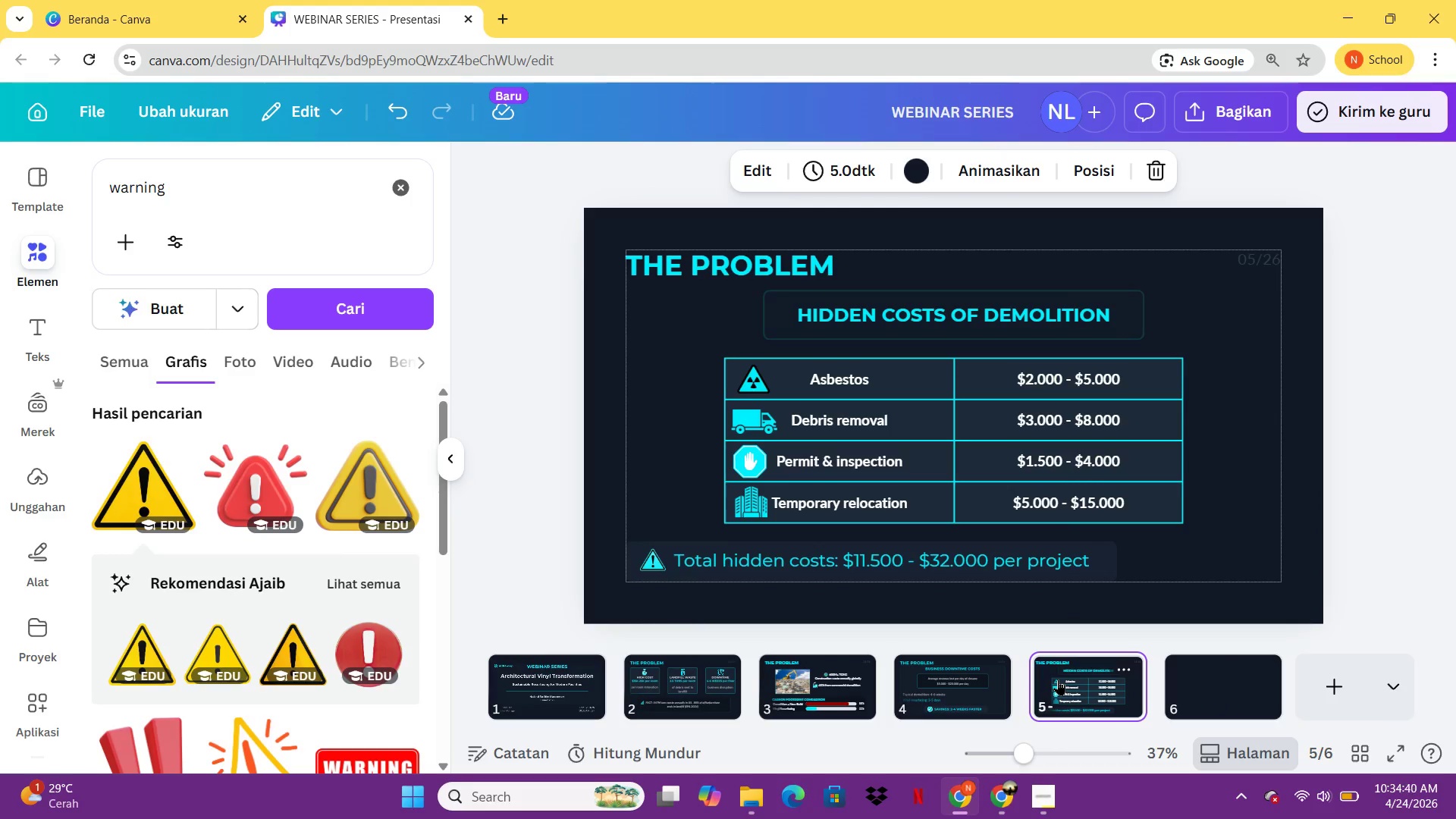 
wait(8.11)
 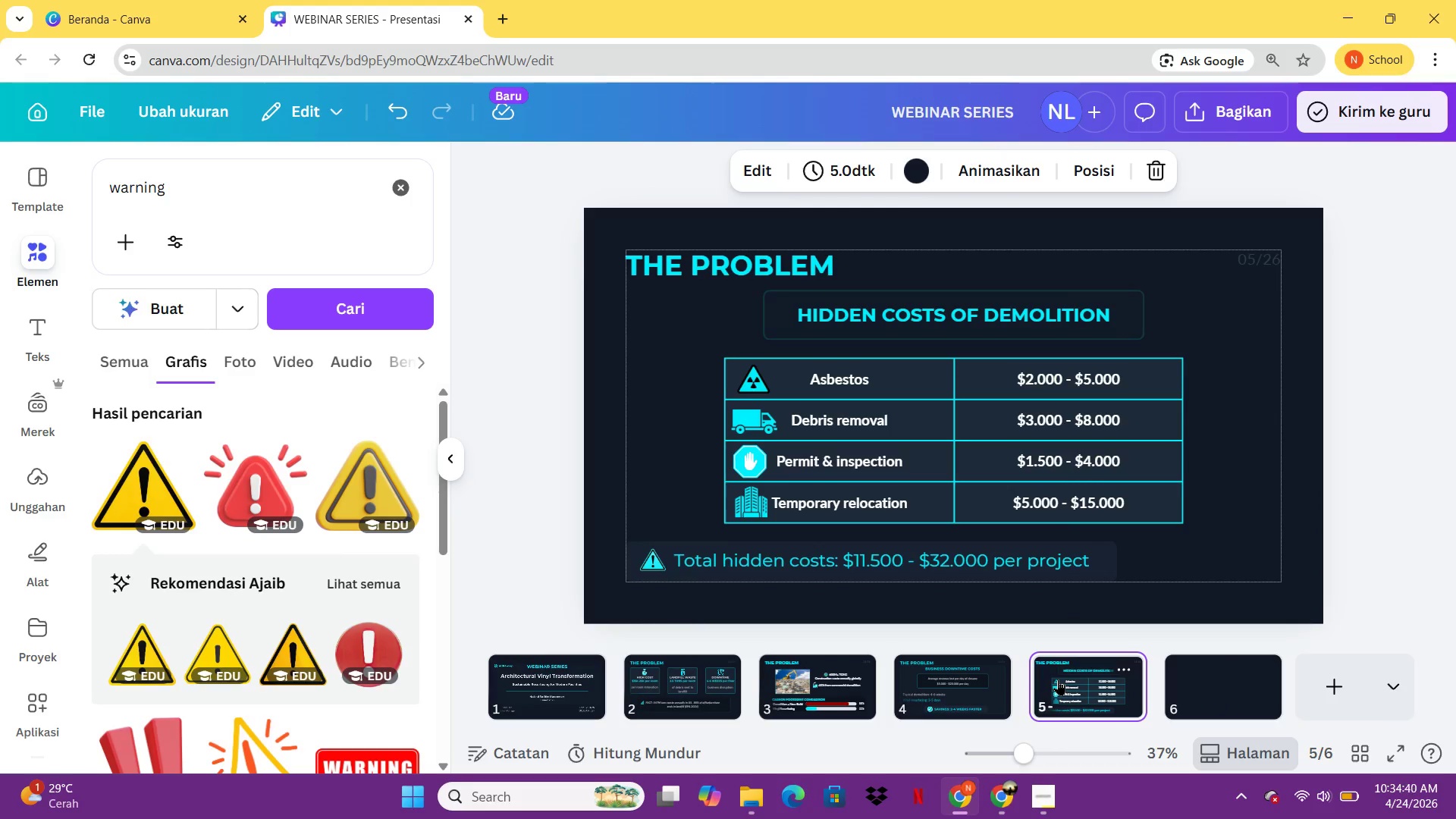 
left_click([759, 271])
 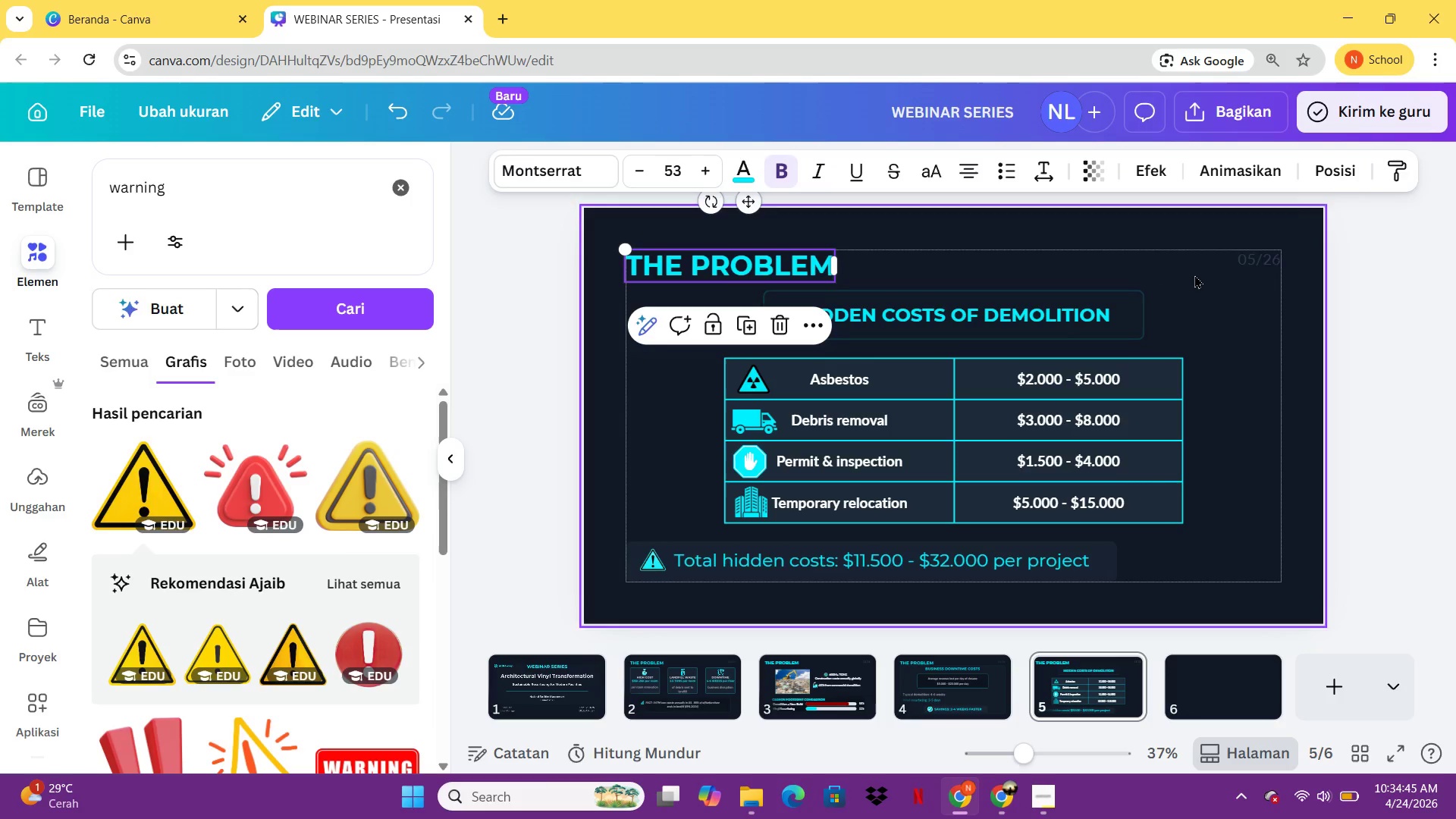 
hold_key(key=ShiftLeft, duration=0.7)
left_click([1236, 266])
 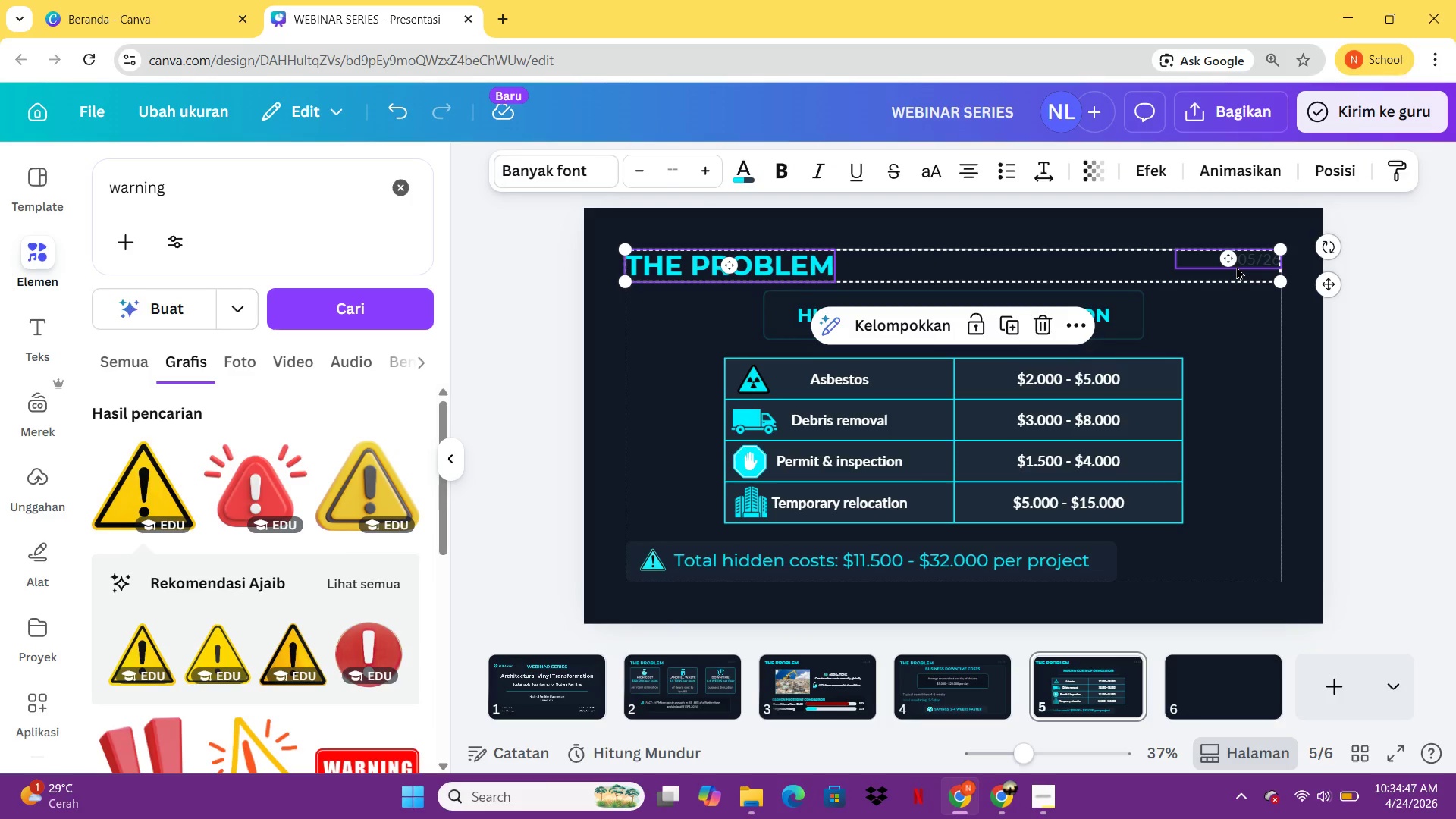 
key(Control+ControlLeft)
 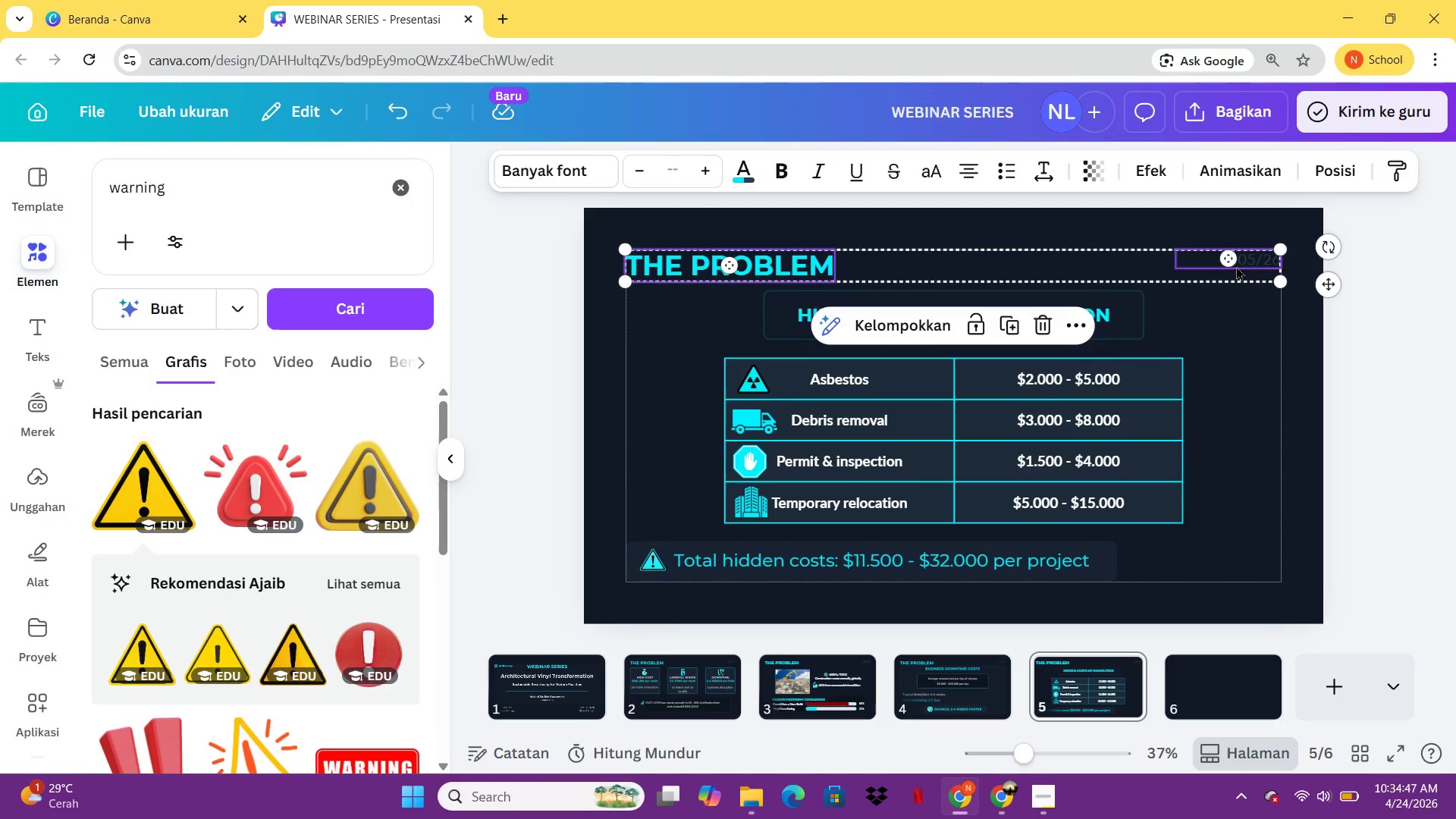 
key(Control+C)
 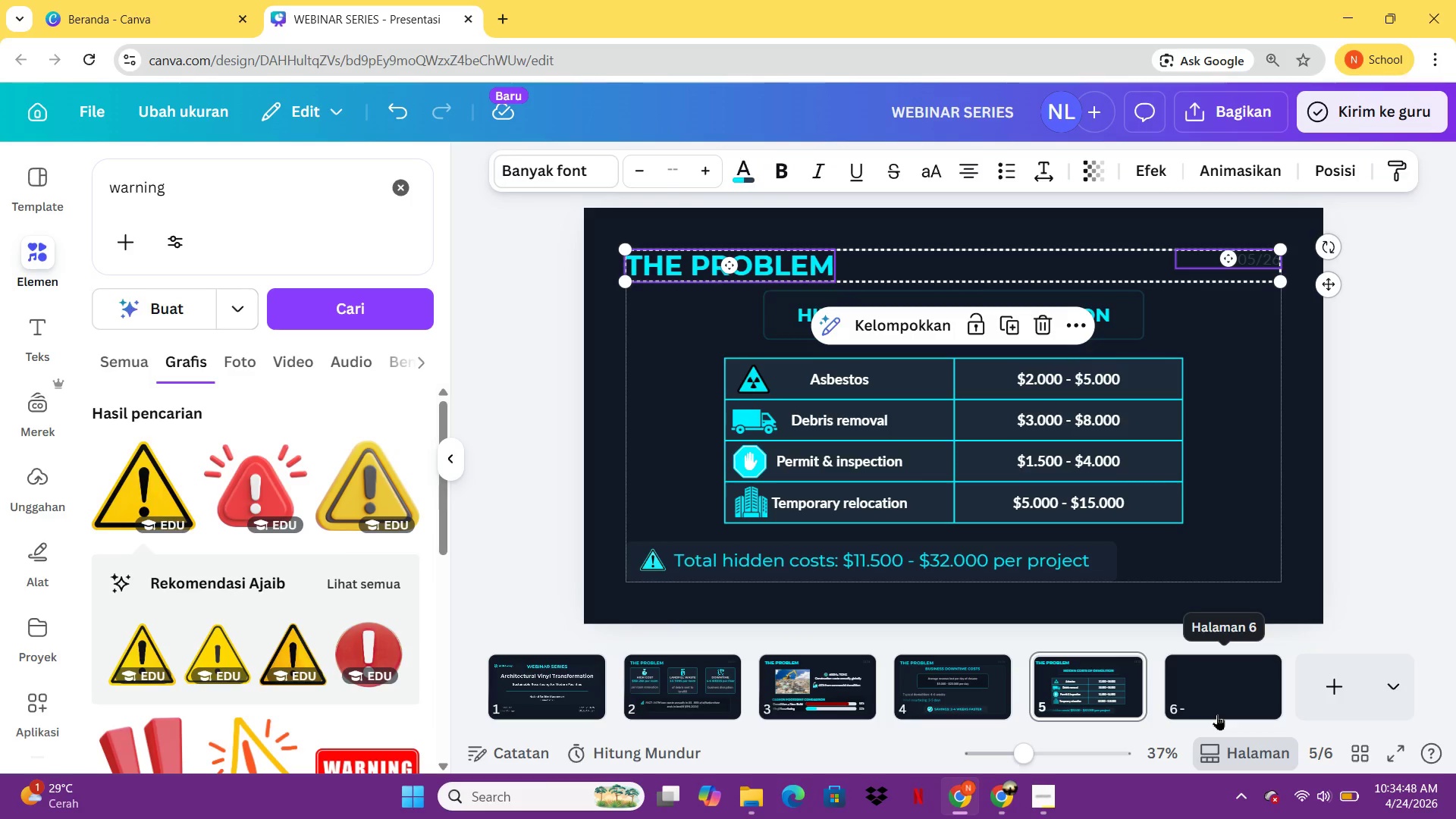 
left_click([1217, 714])
 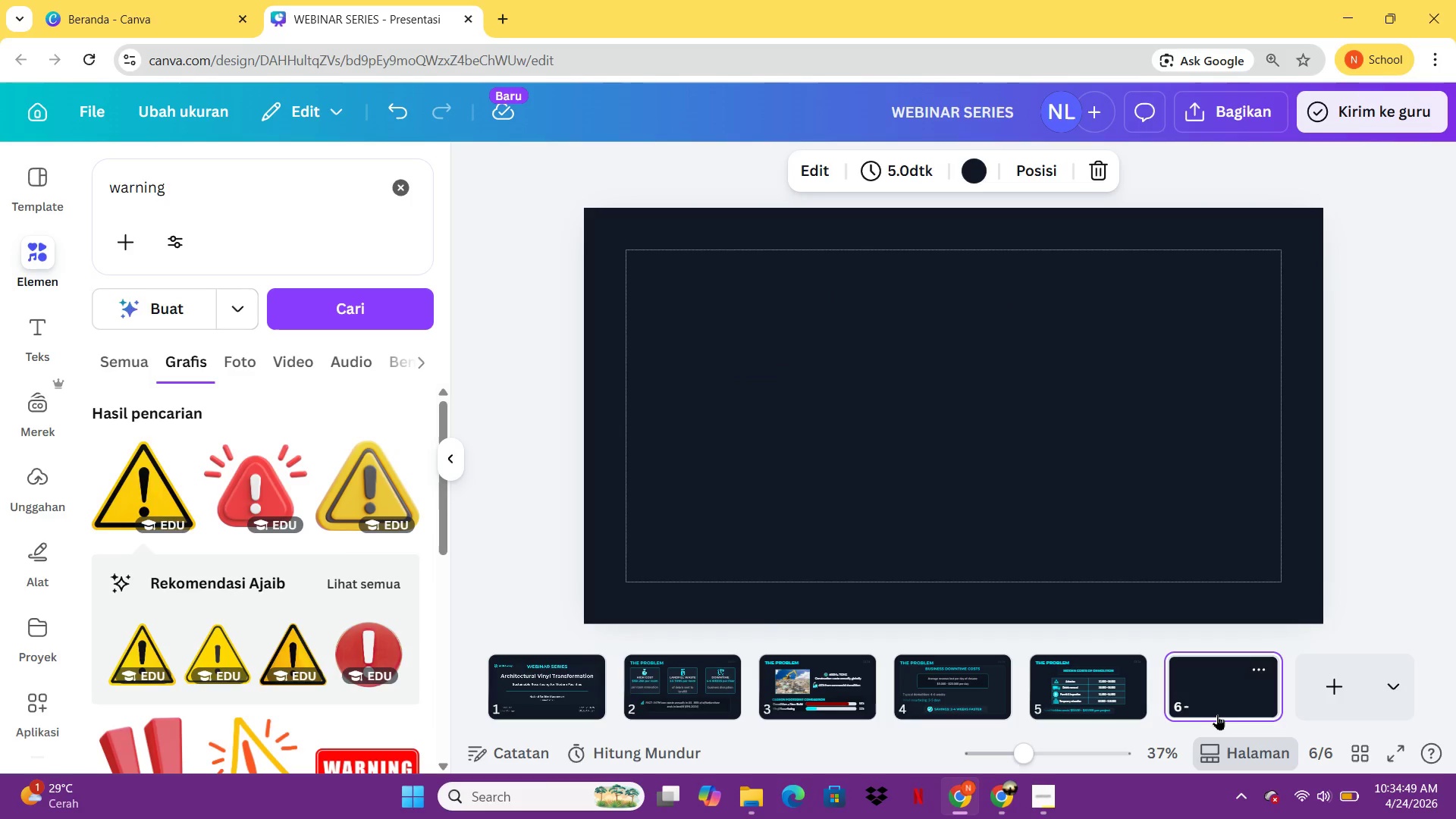 
key(Control+ControlLeft)
 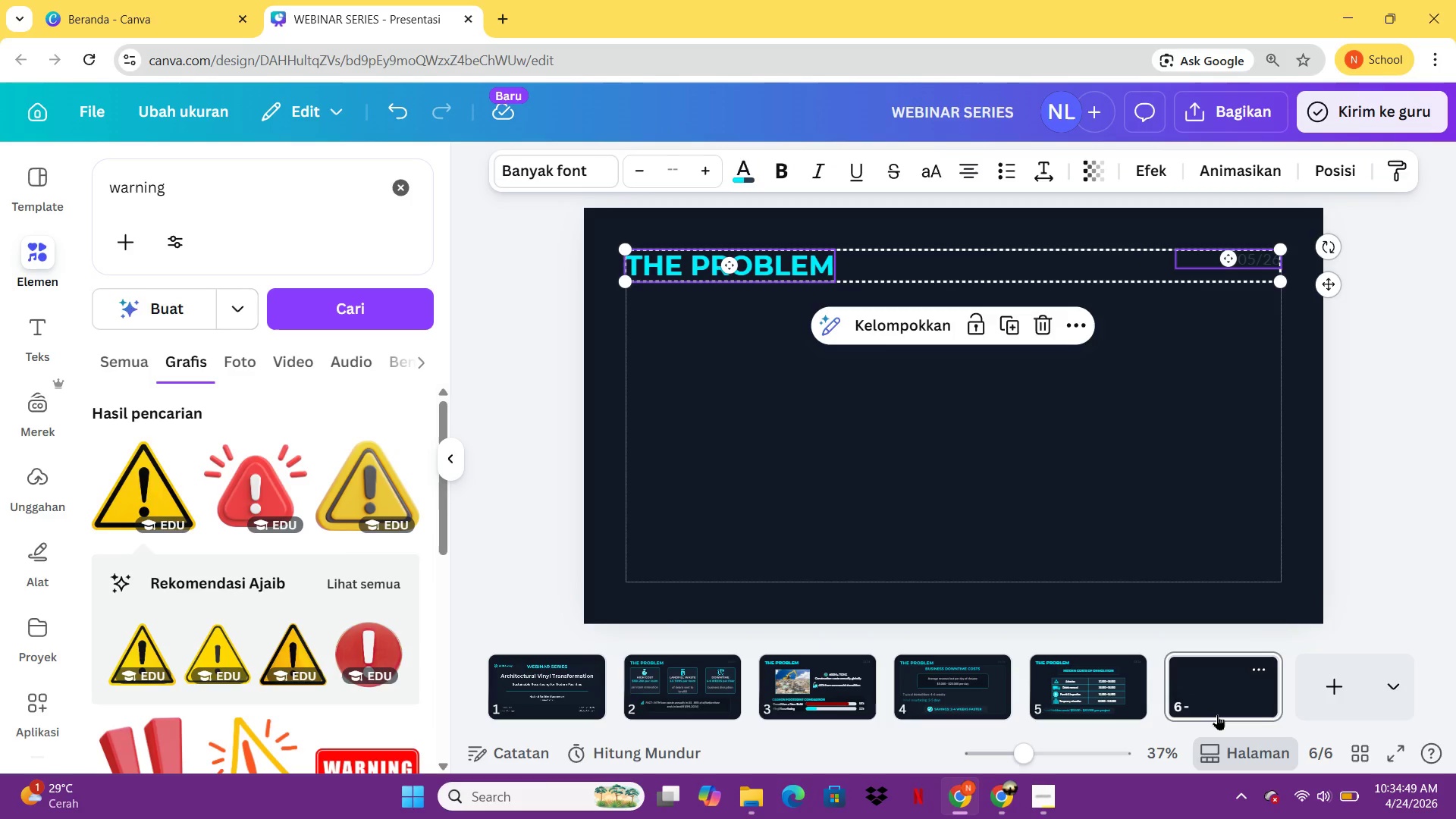 
key(Control+V)
 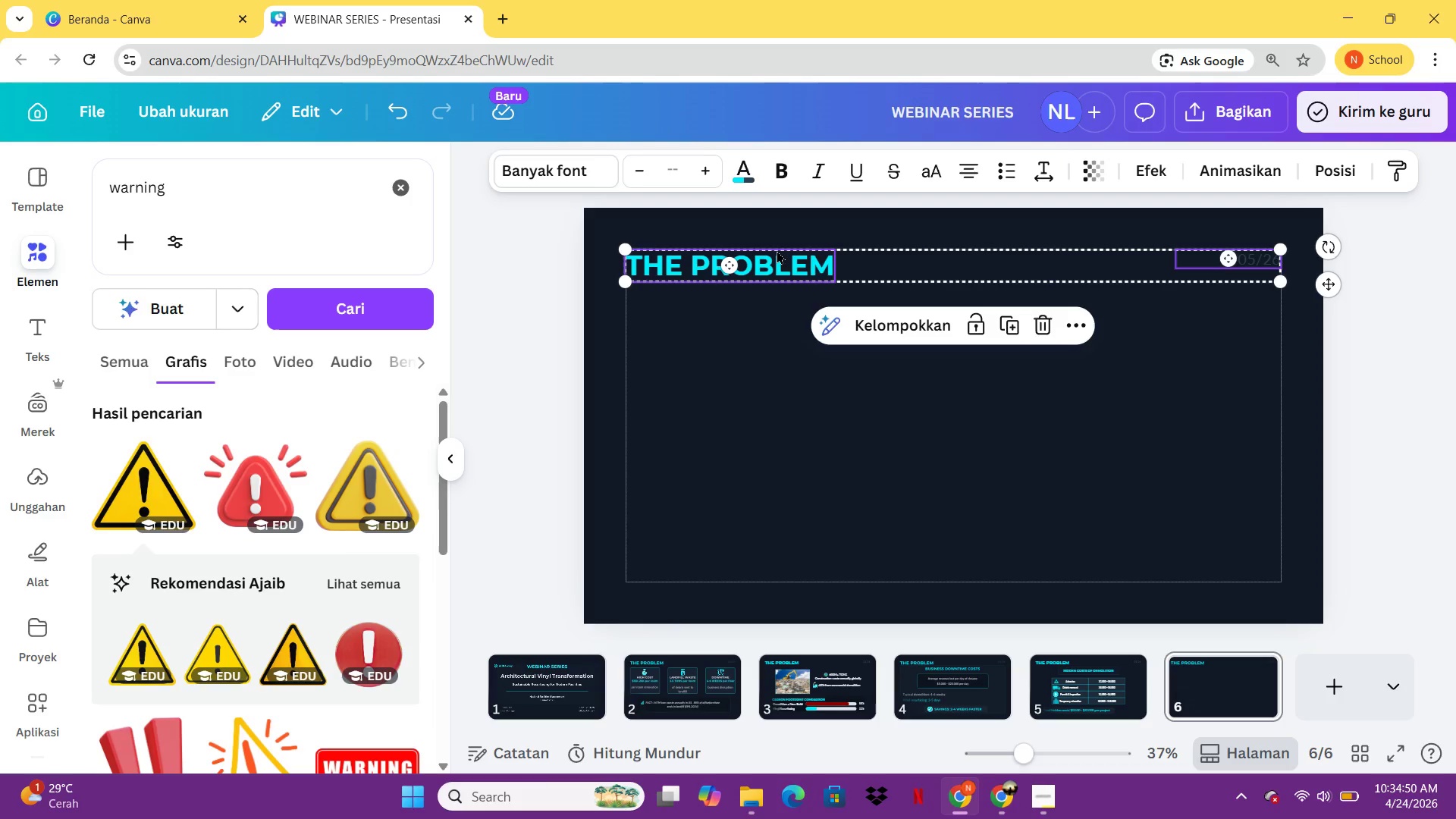 
left_click([785, 262])
 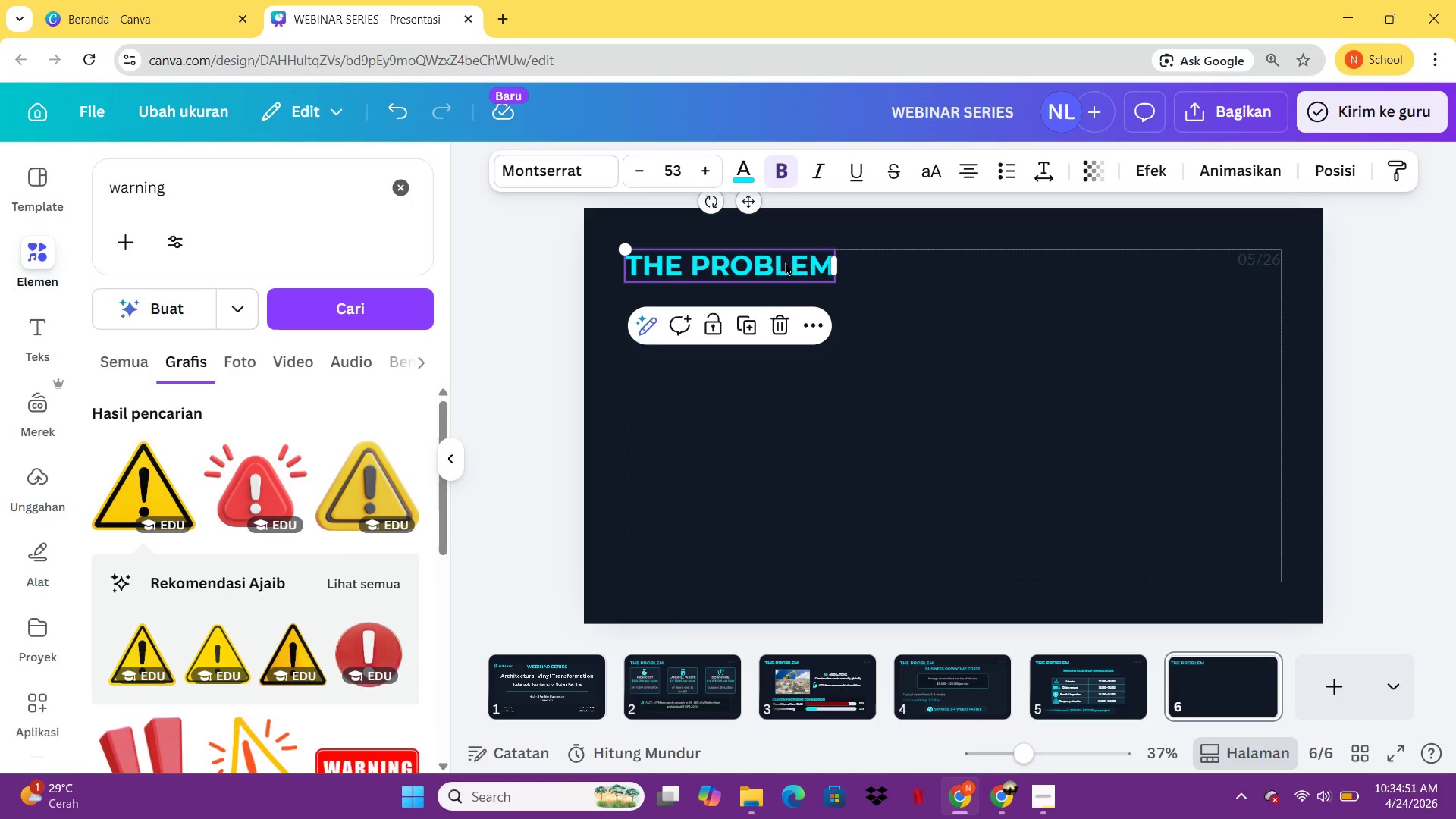 
left_click([785, 262])
 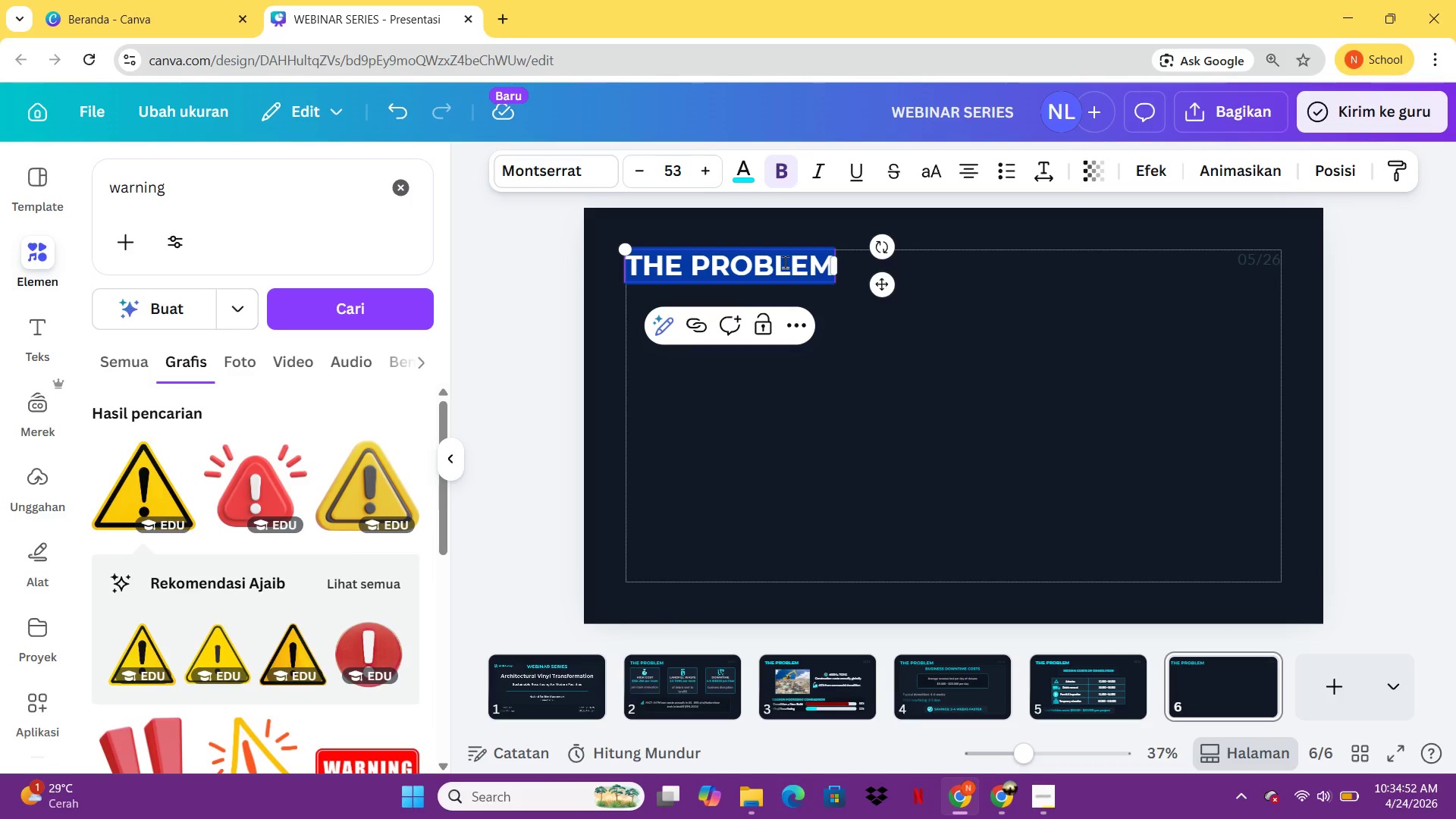 
key(Control+CapsLock)
 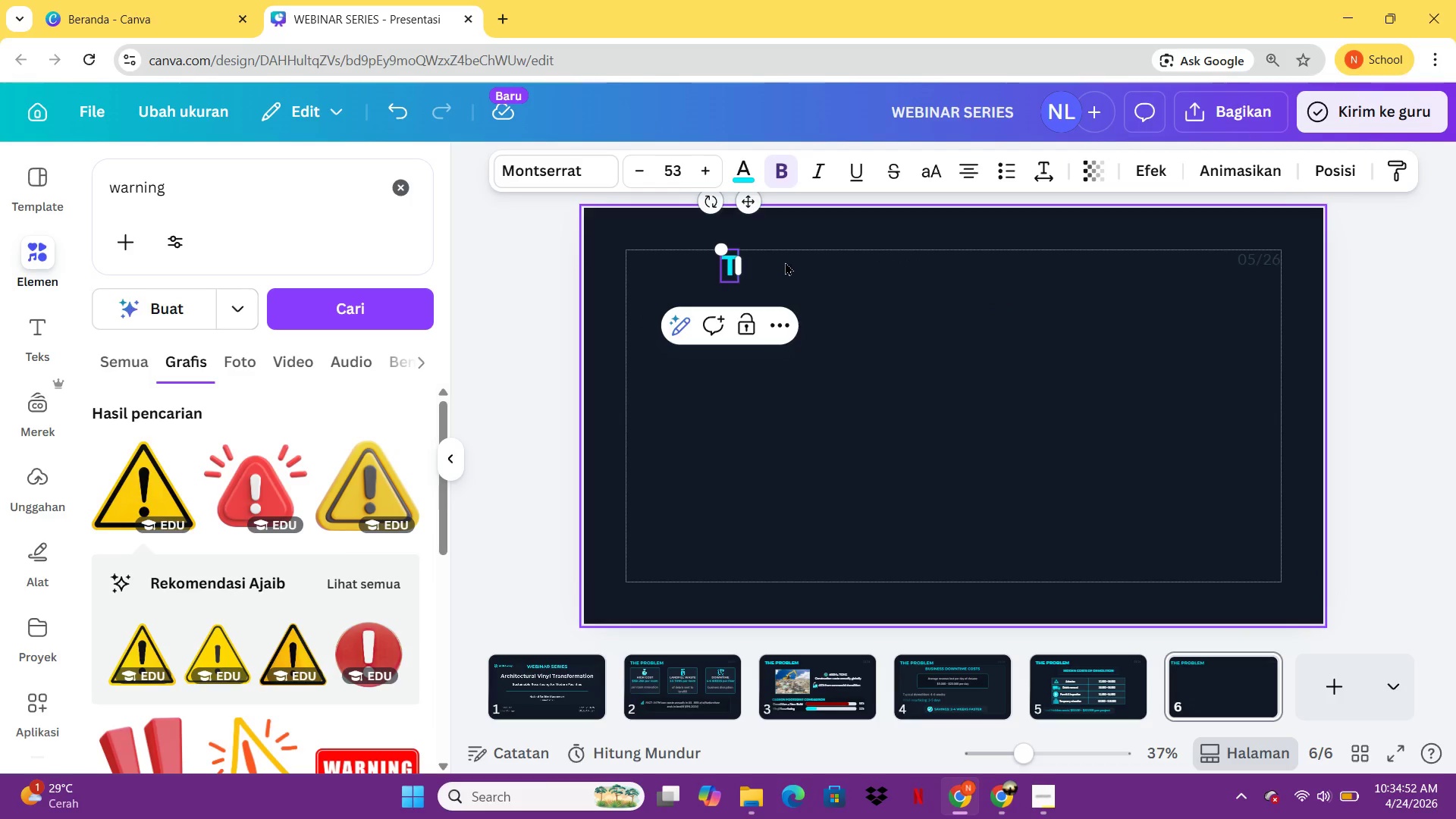 
key(Control+T)
 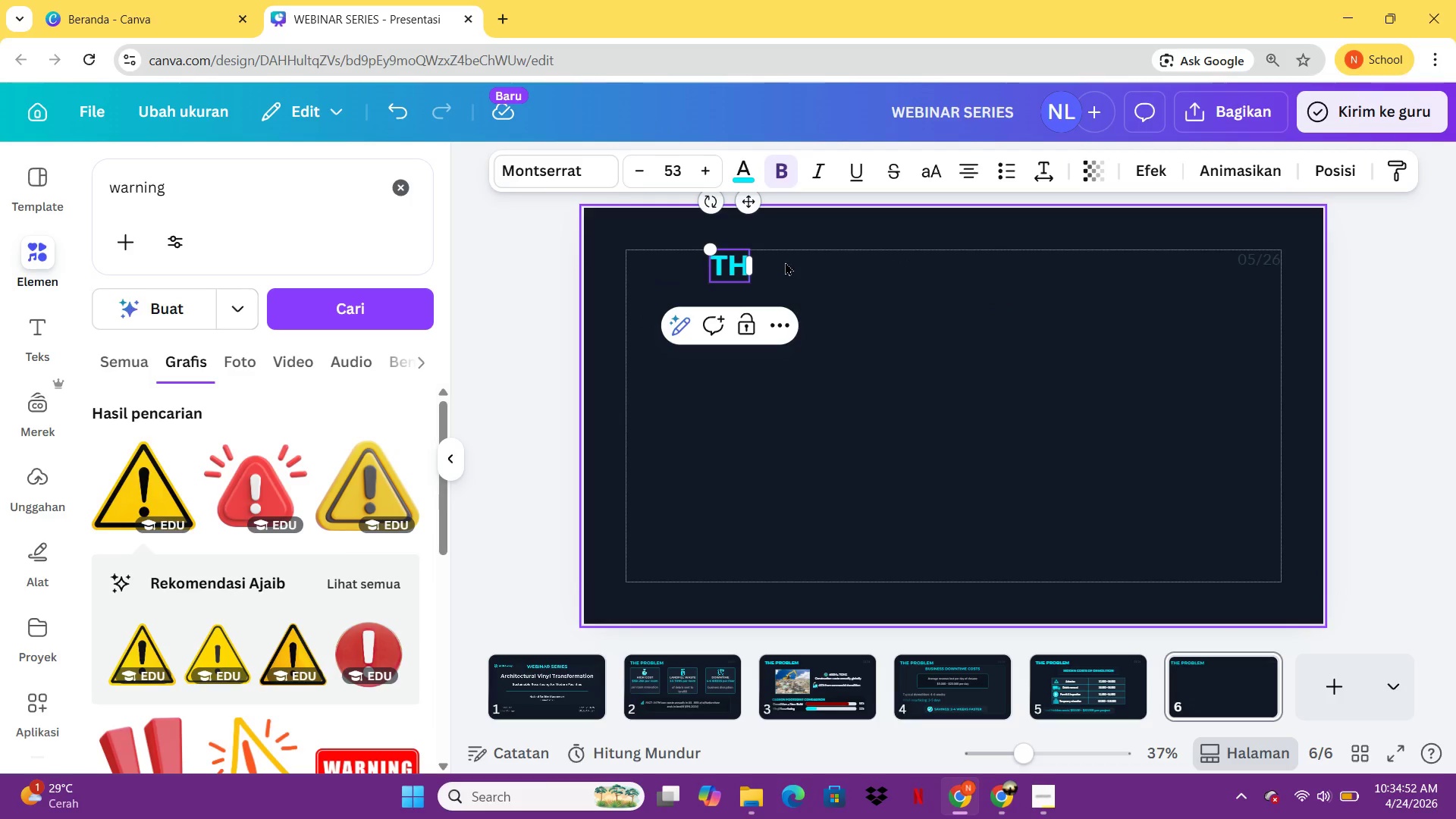 
type(HE SOLUTION)
 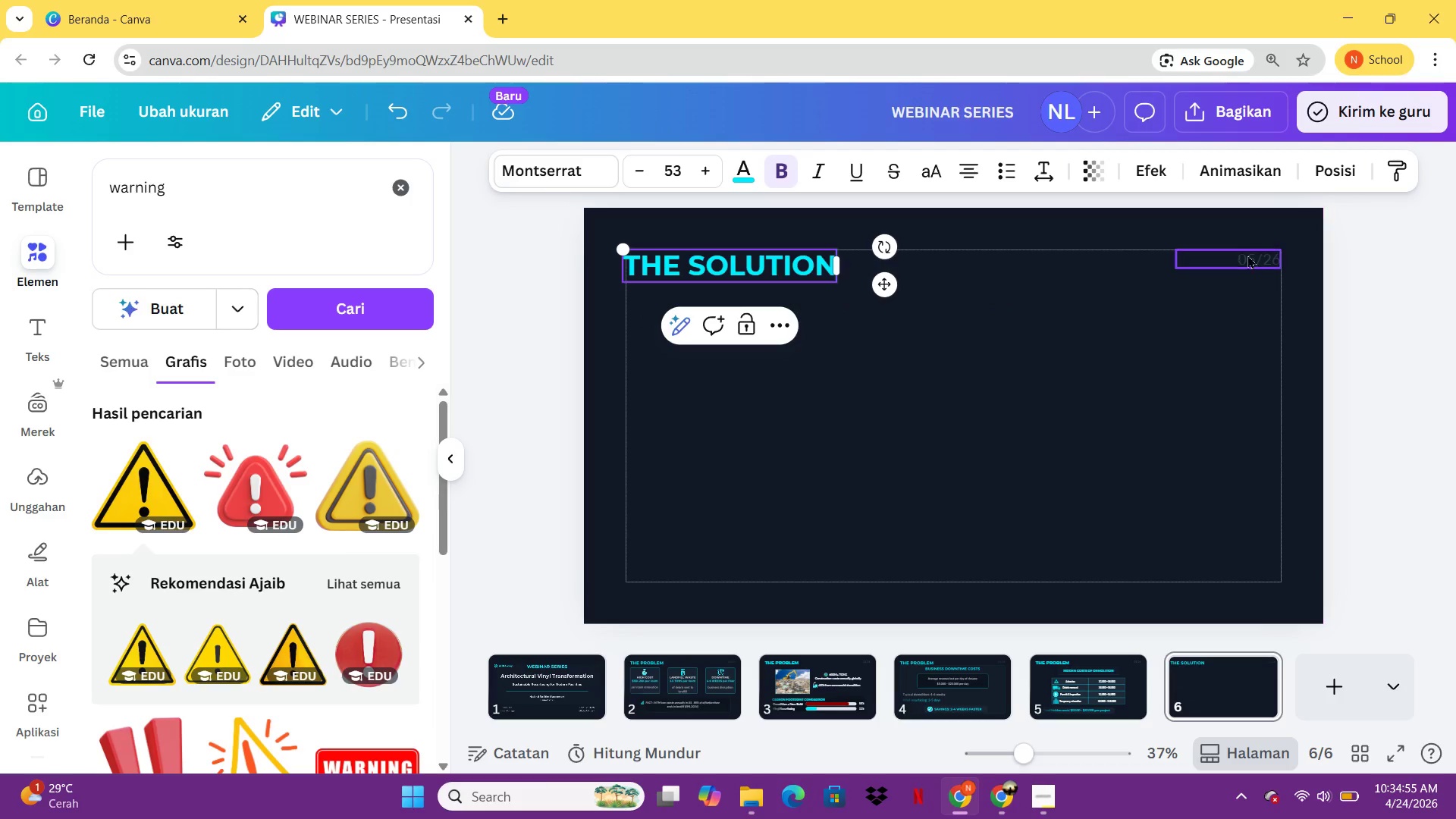 
double_click([1250, 257])
 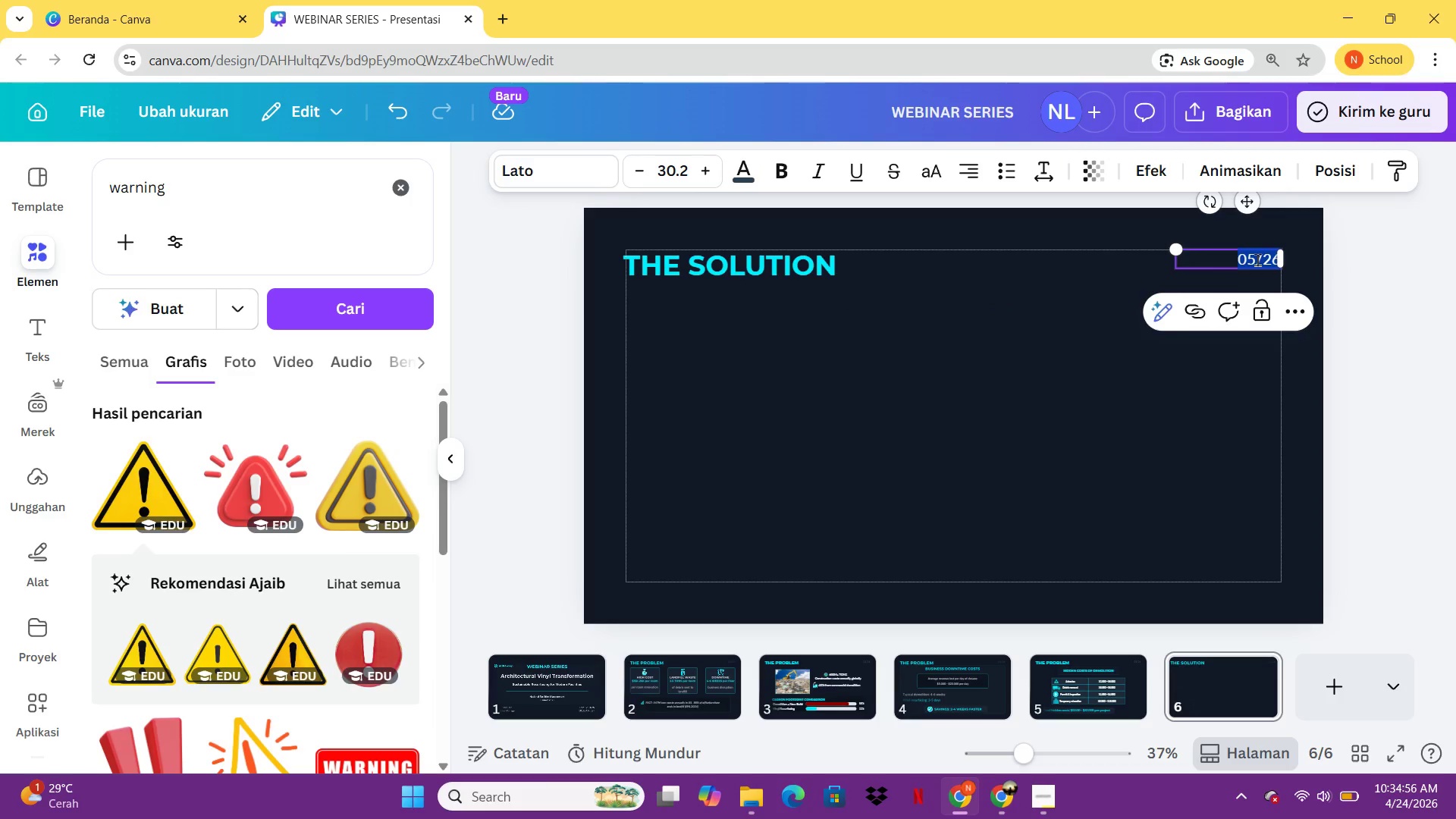 
left_click([1257, 259])
 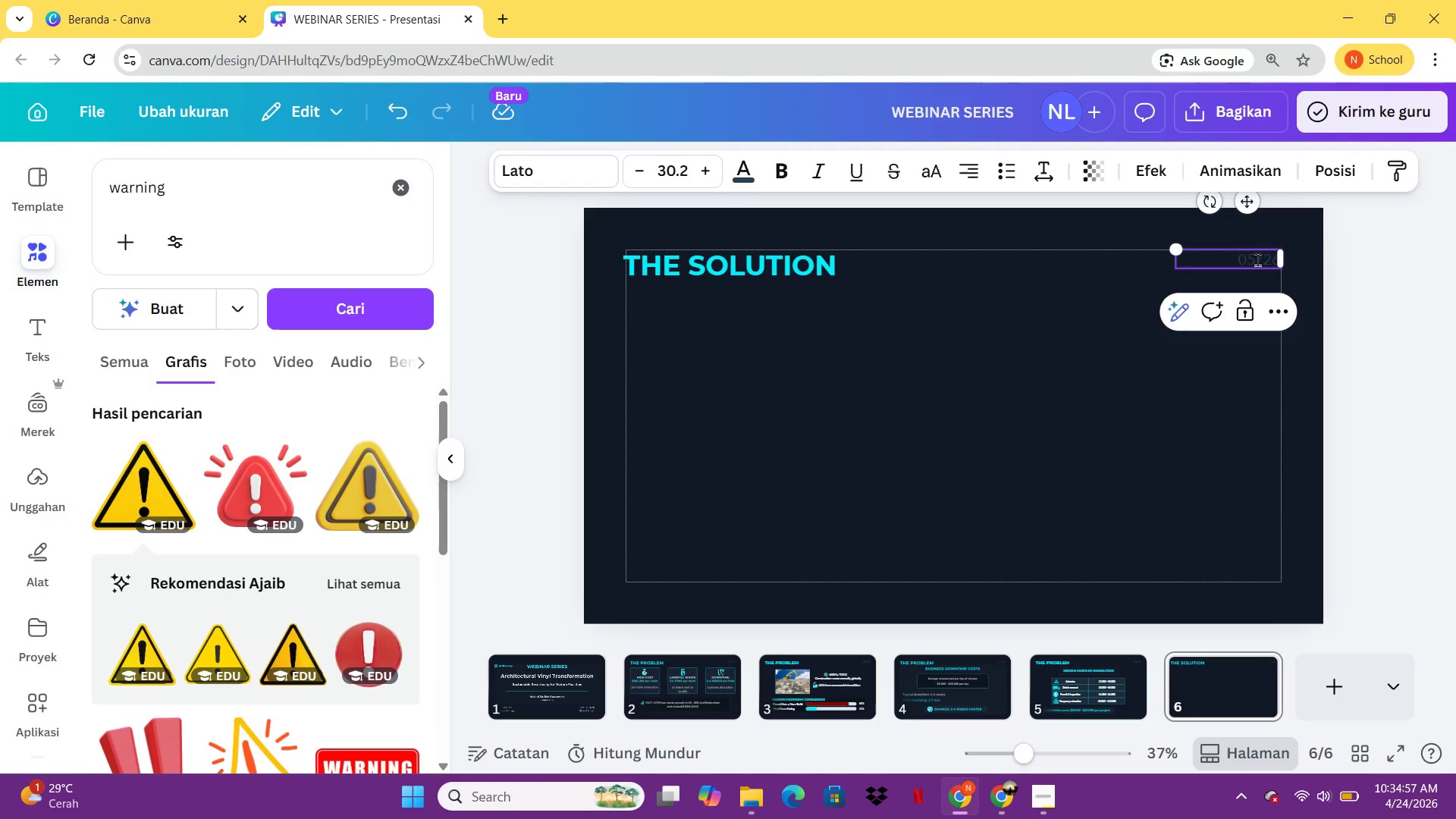 
key(Delete)
 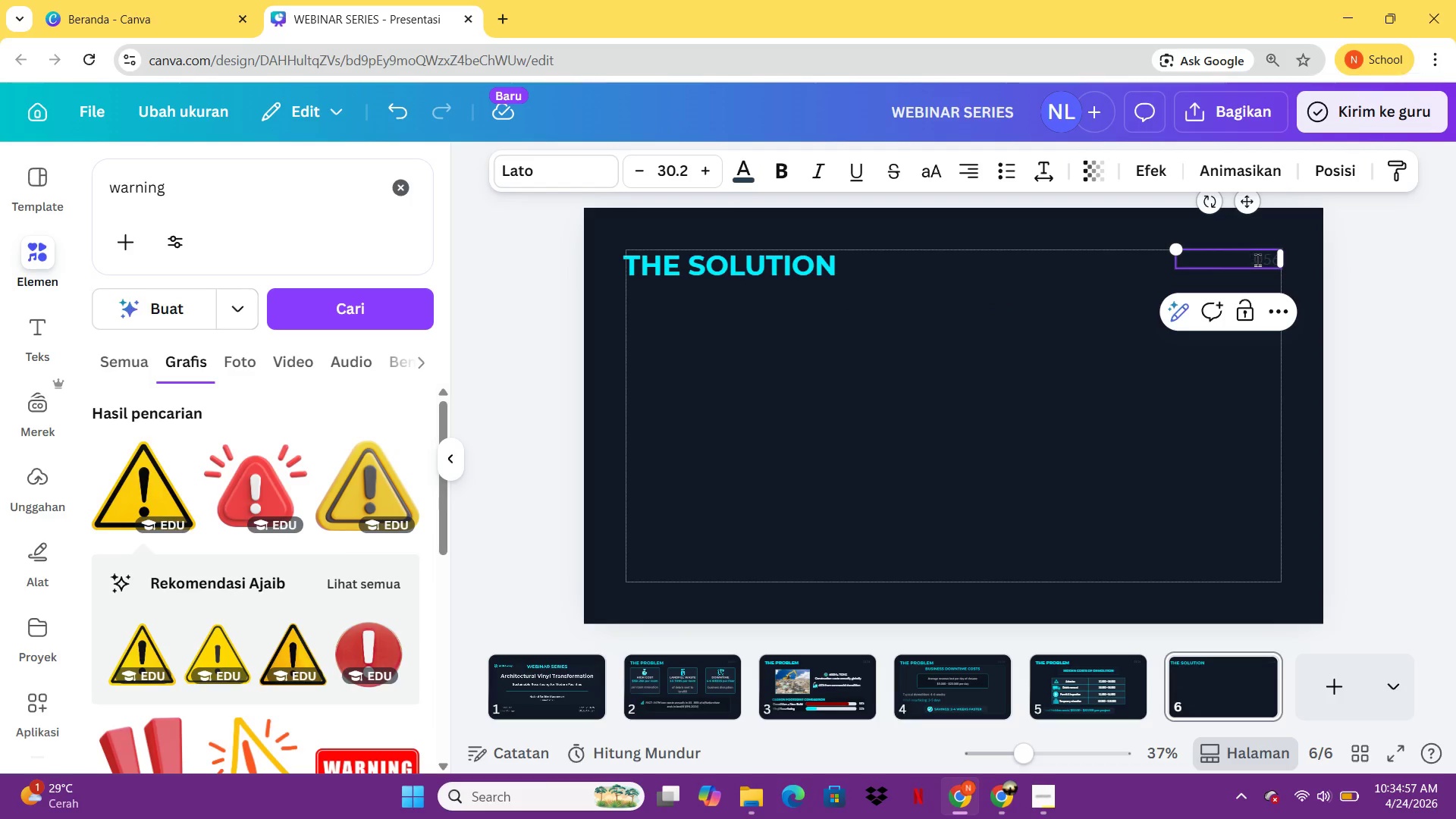 
key(Delete)
 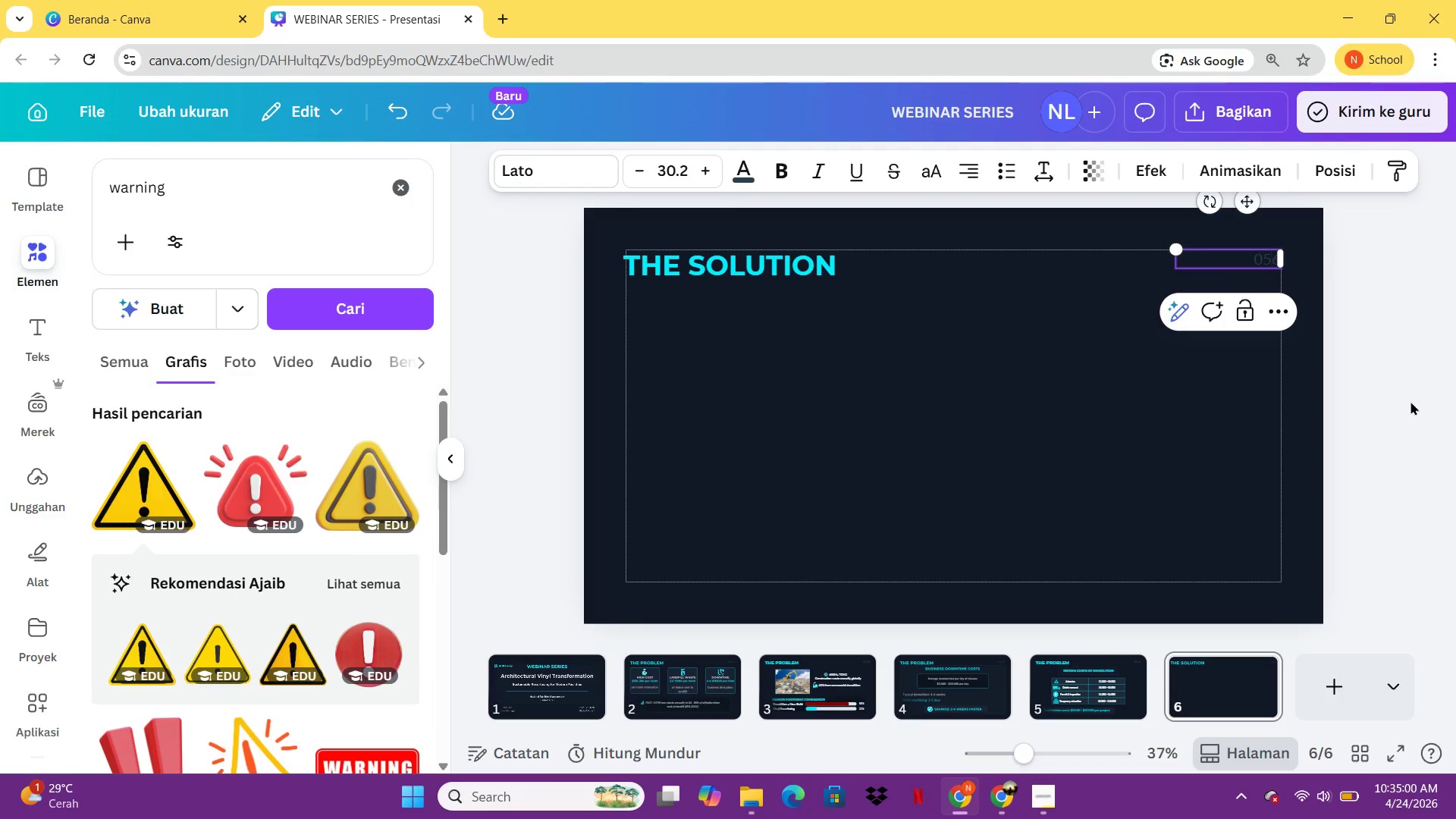 
key(Backspace)
 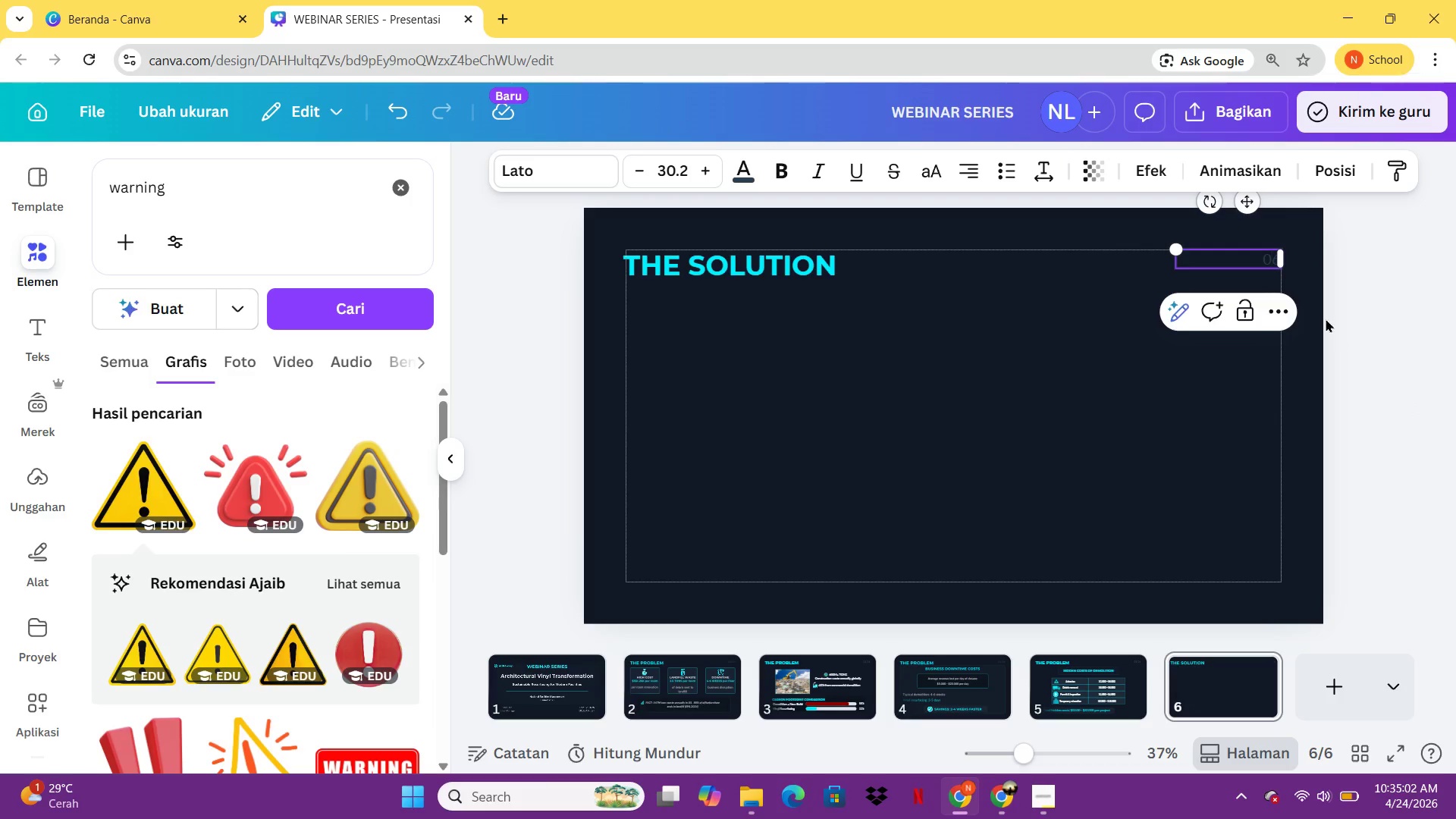 
key(Control+Z)
 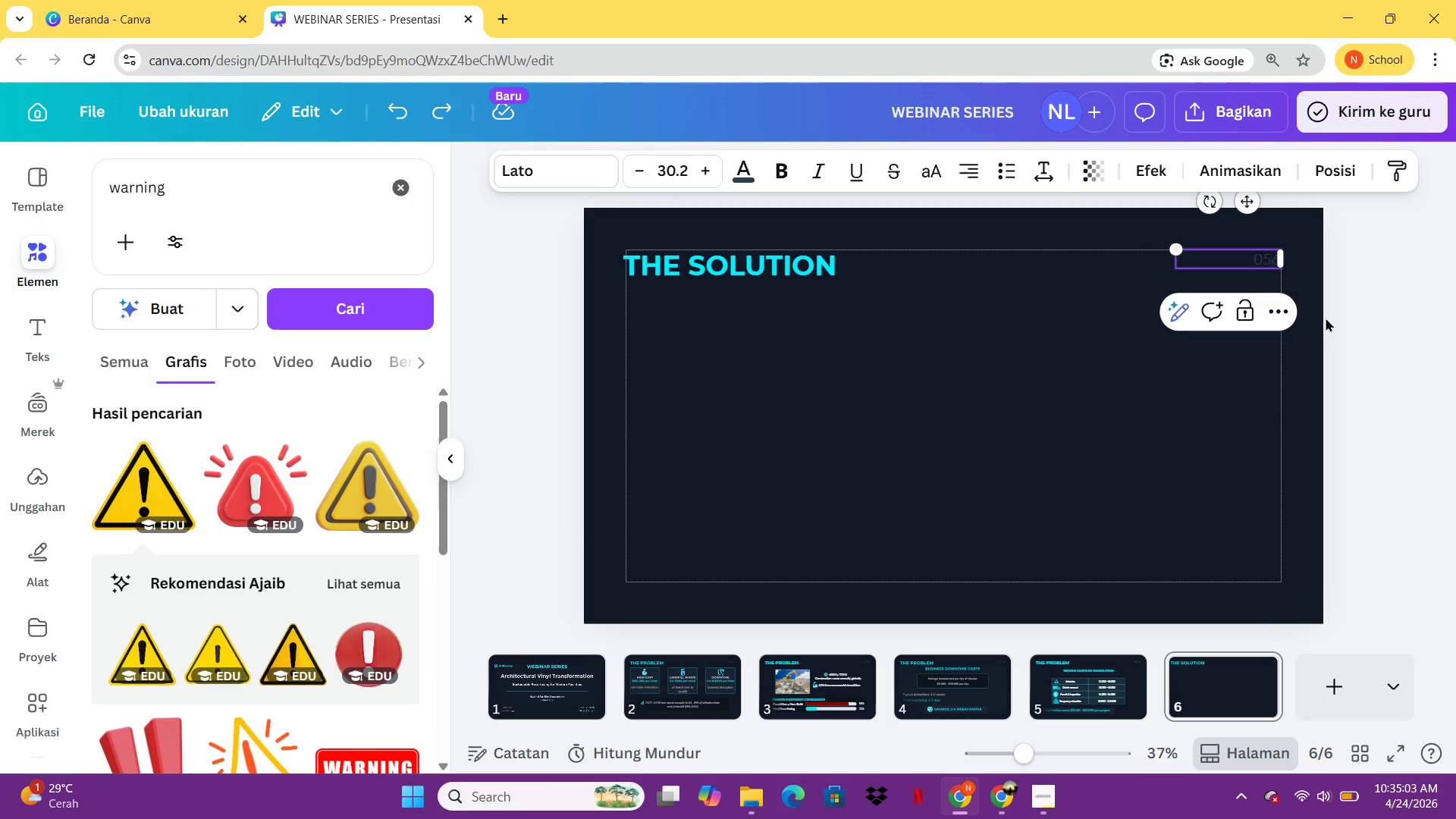 
key(Control+Z)
 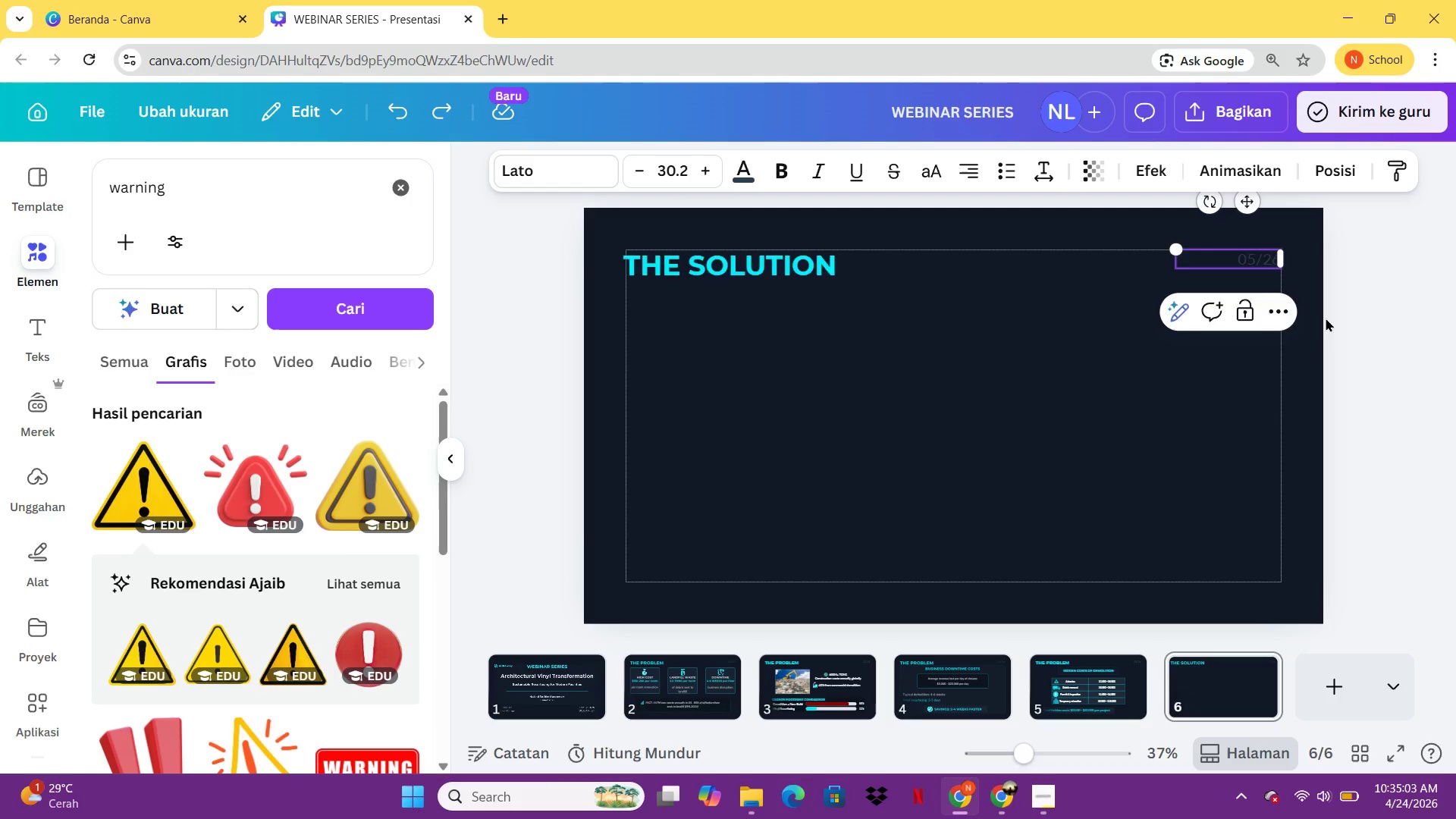 
key(Control+Z)
 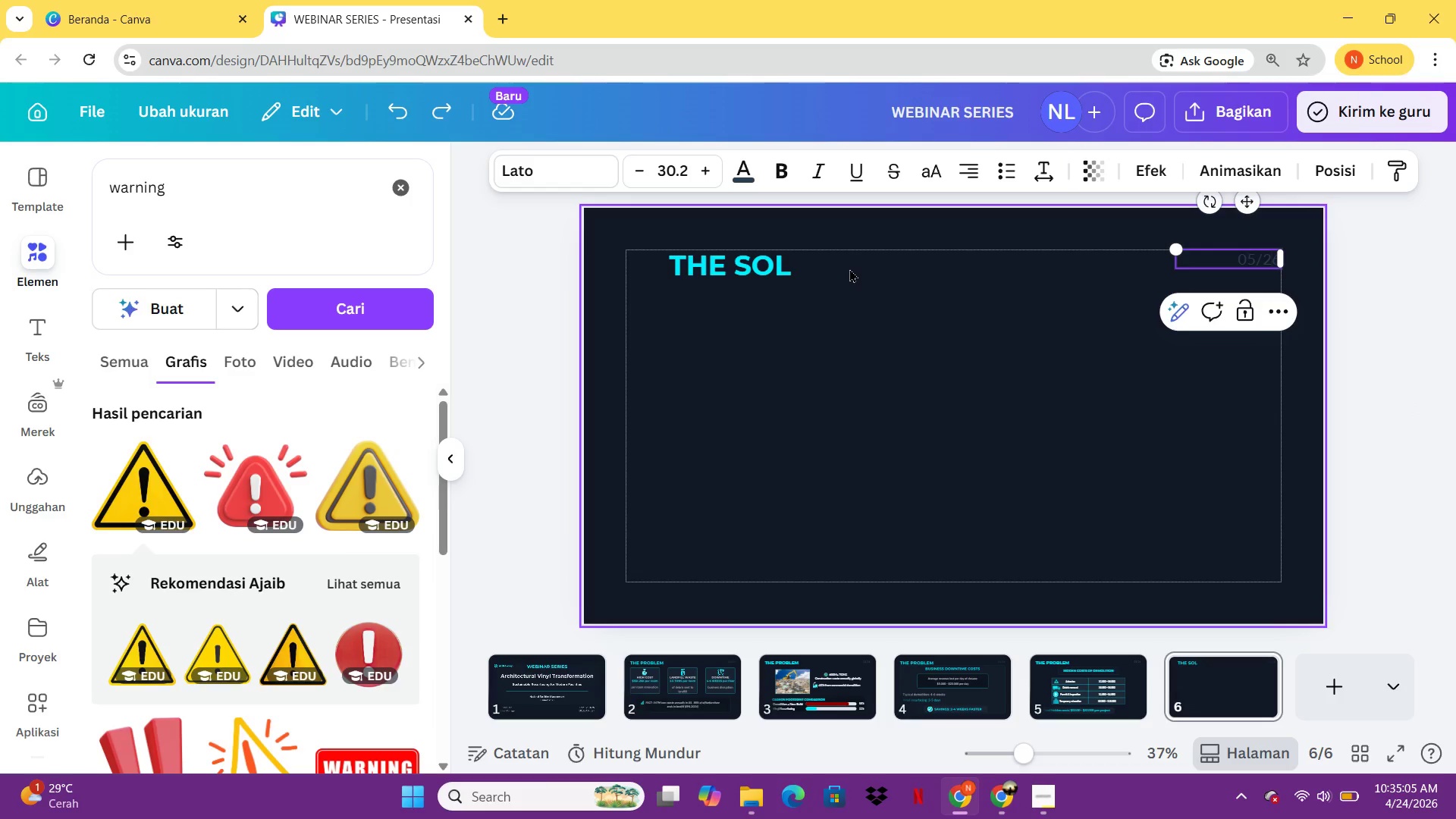 
double_click([849, 268])
 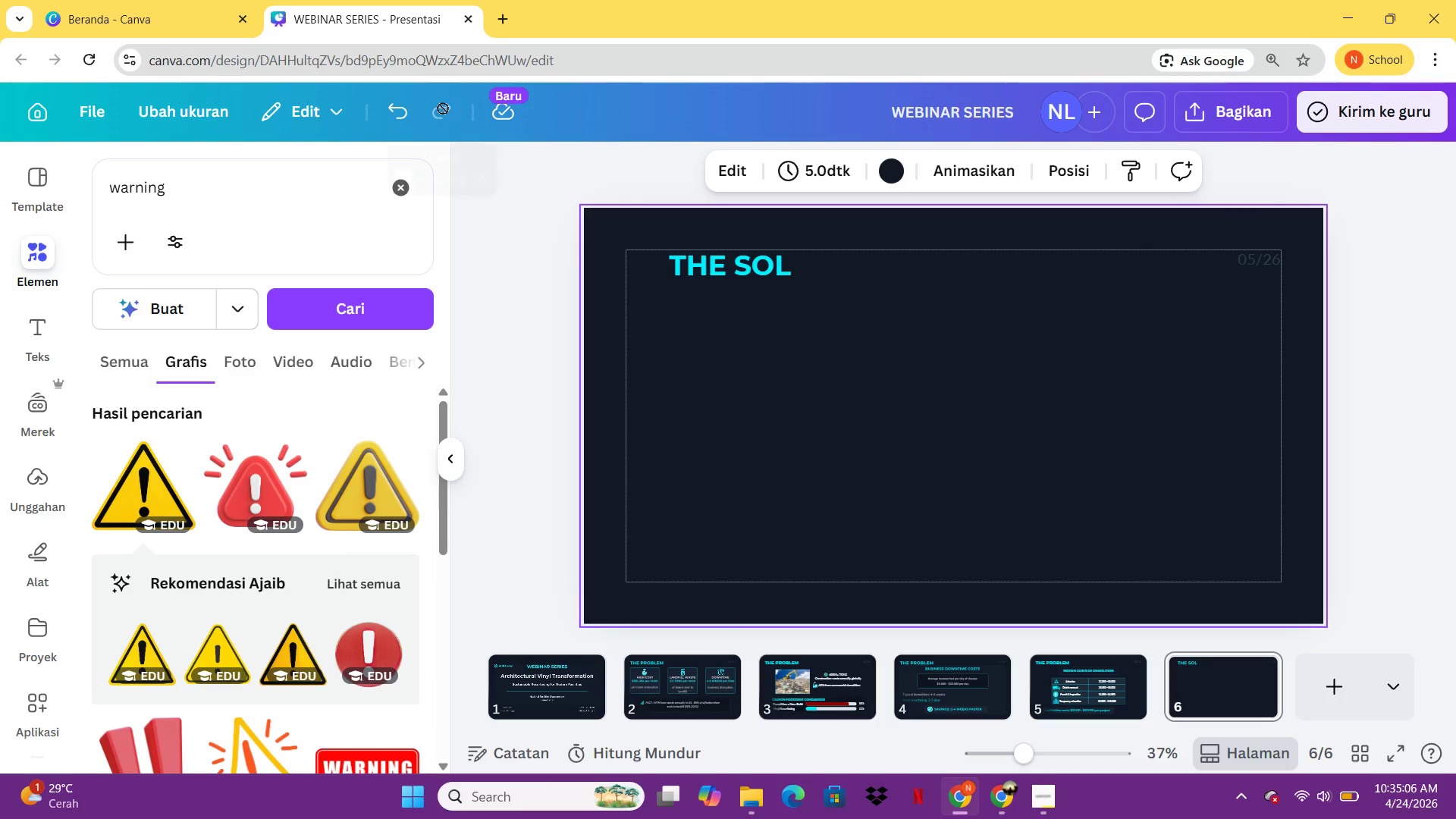 
left_click([397, 106])
 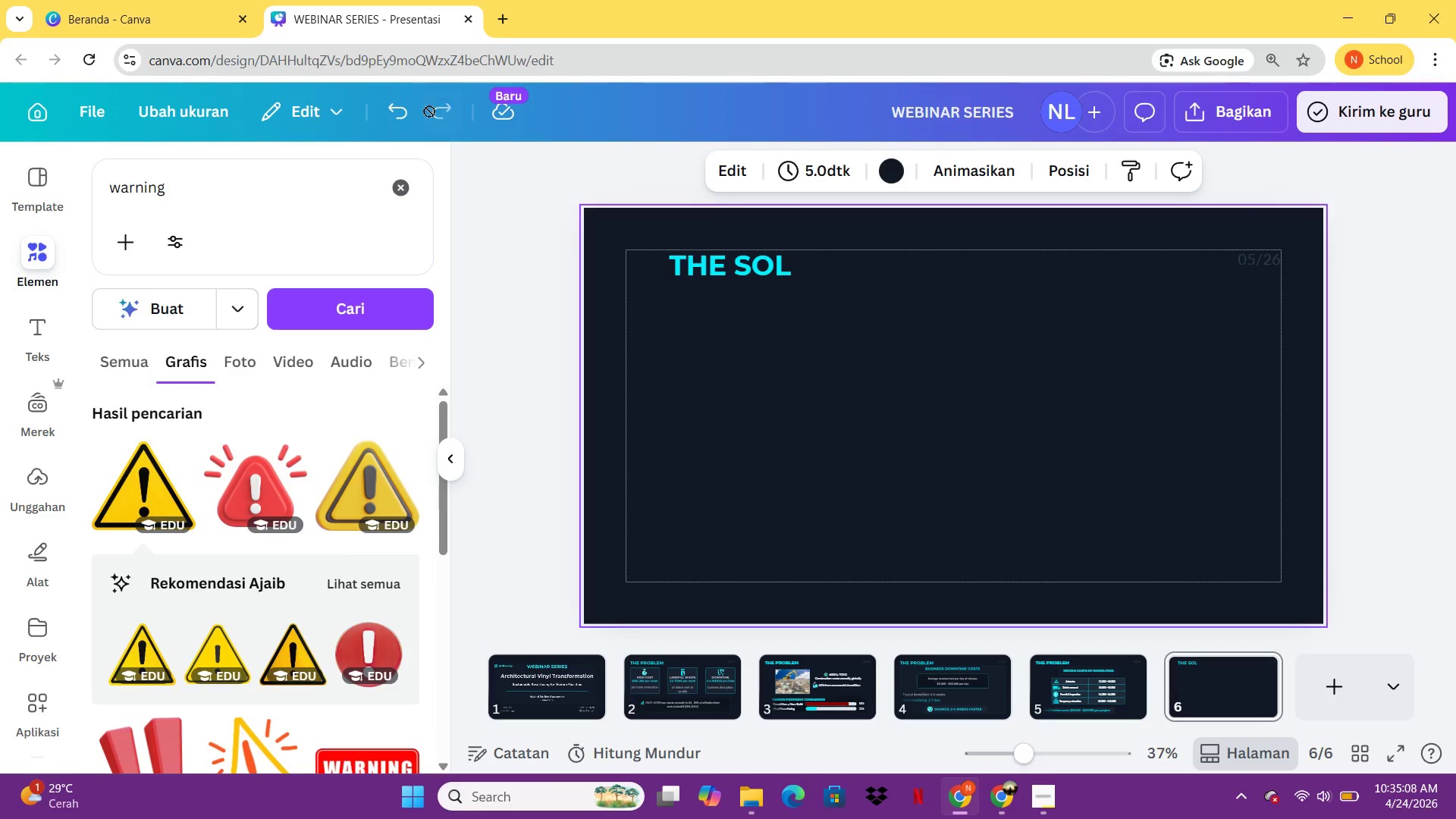 
double_click([429, 111])
 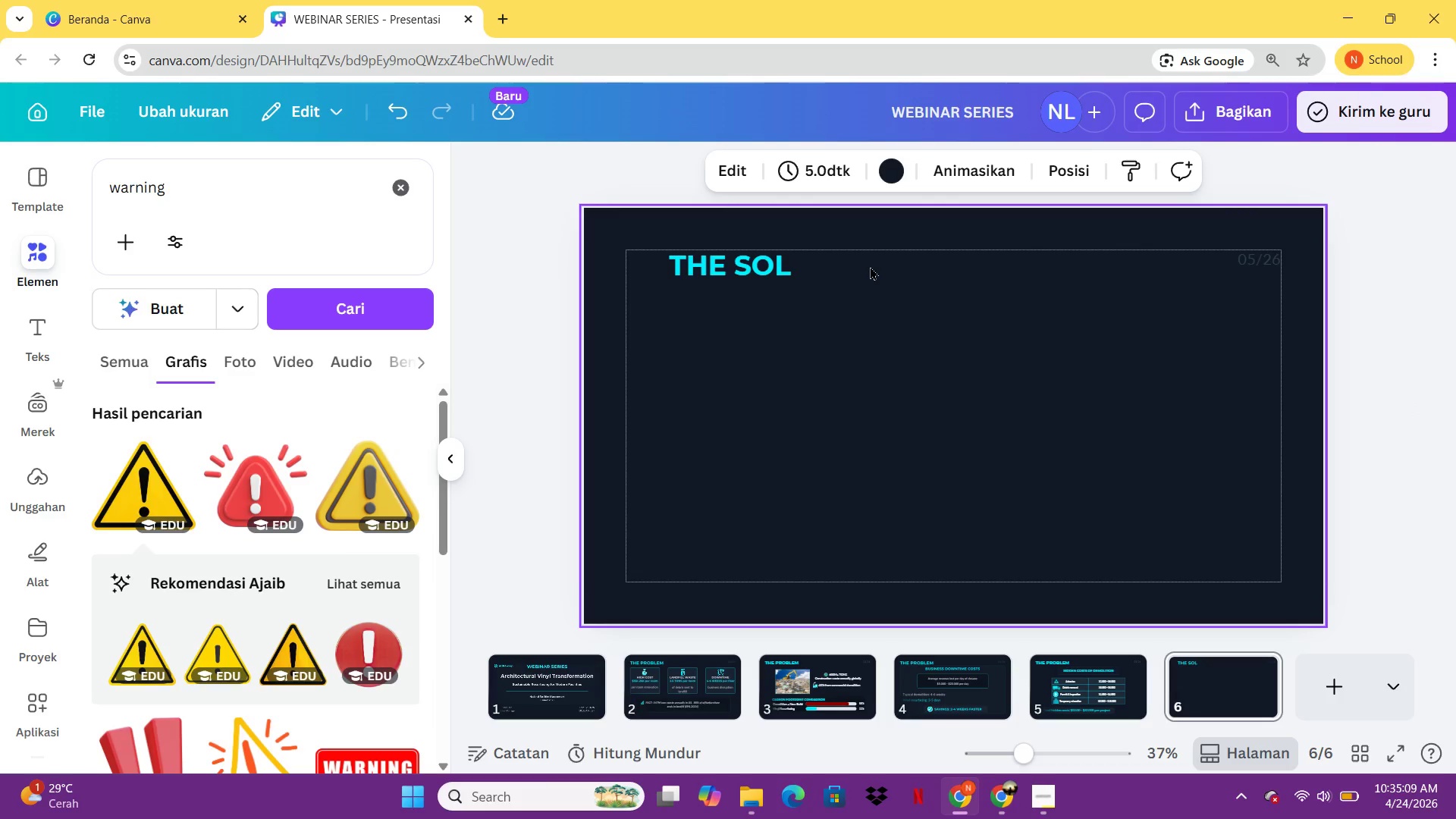 
double_click([870, 266])
 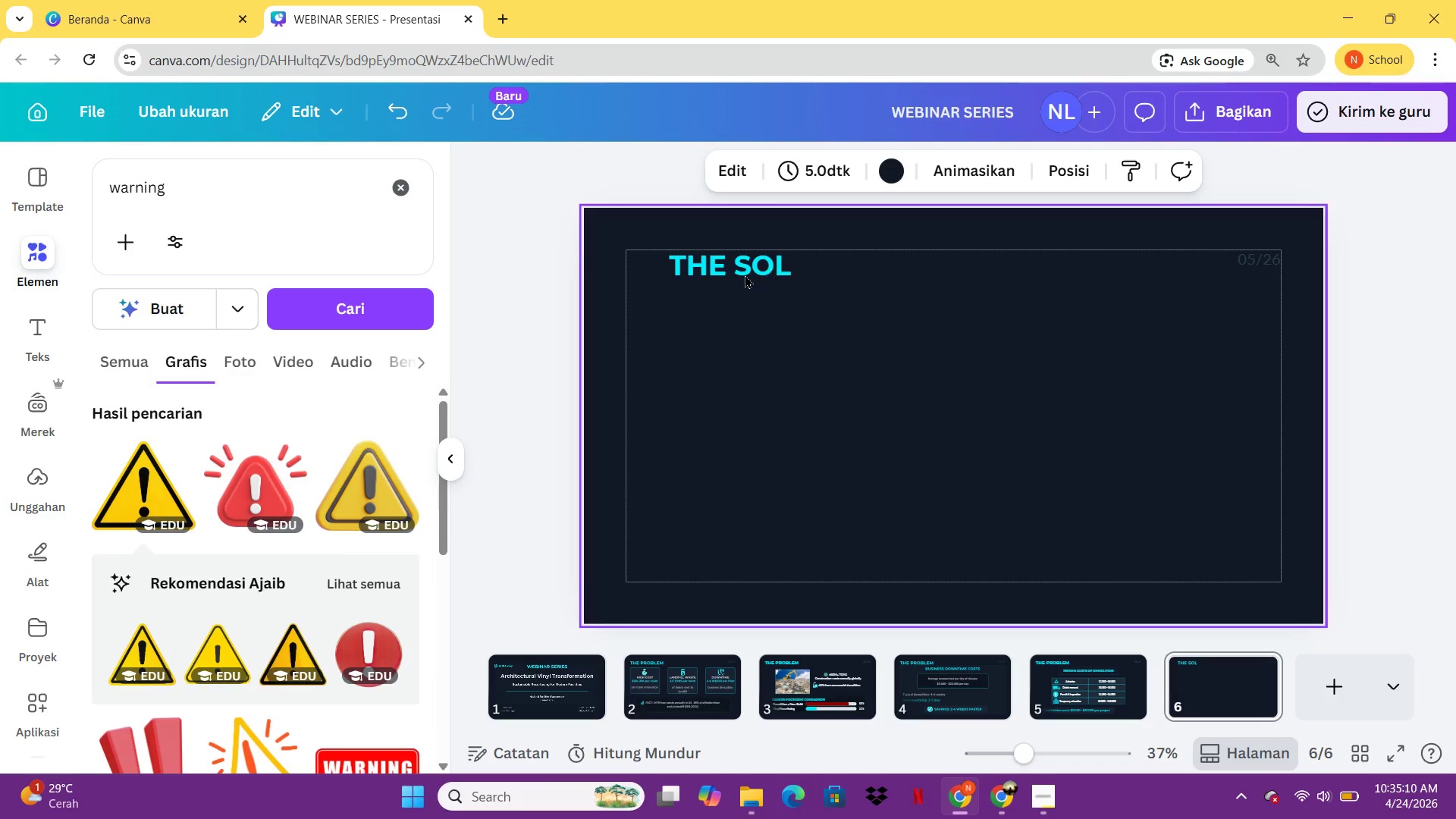 
triple_click([742, 275])
 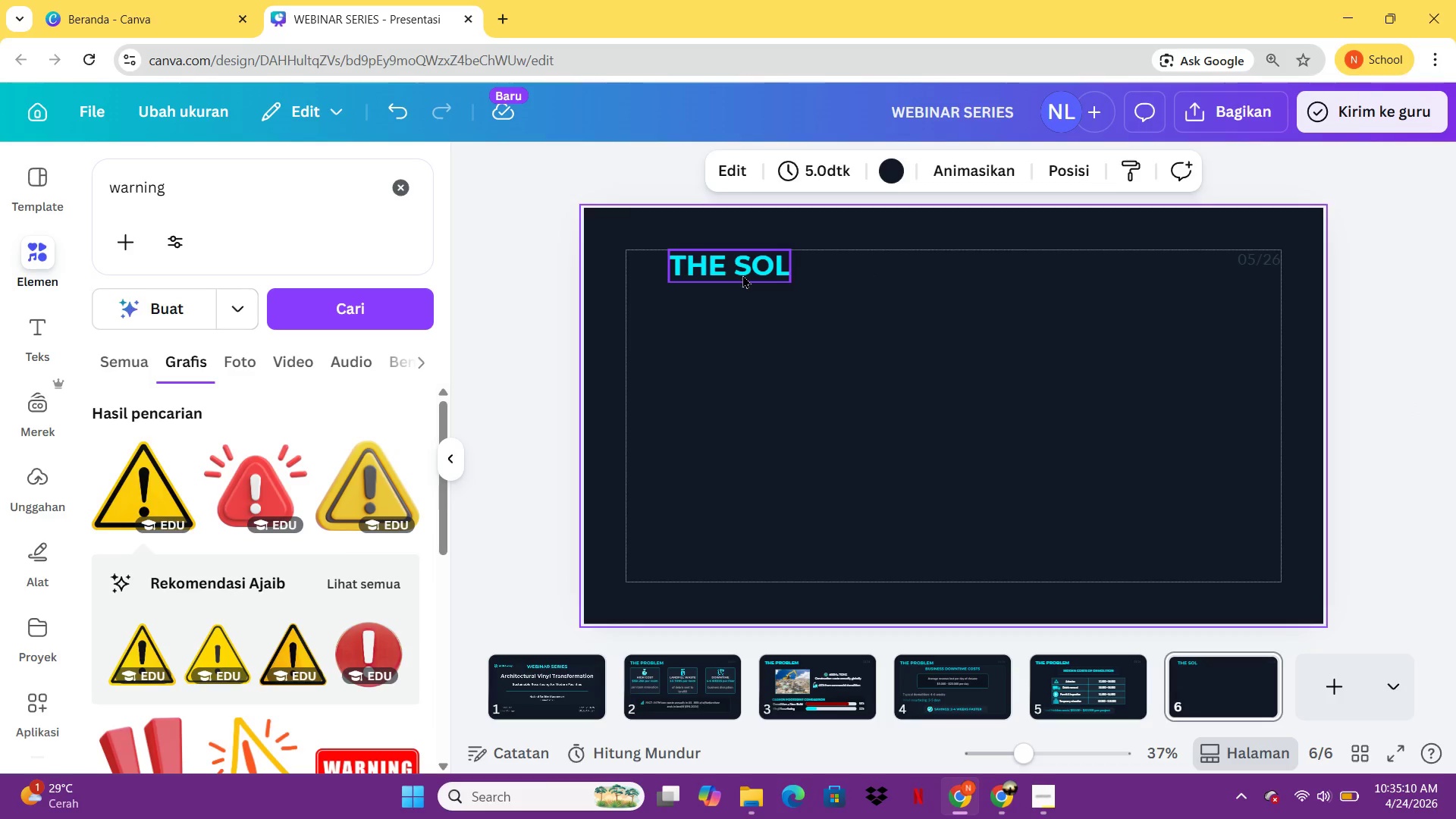 
triple_click([742, 275])
 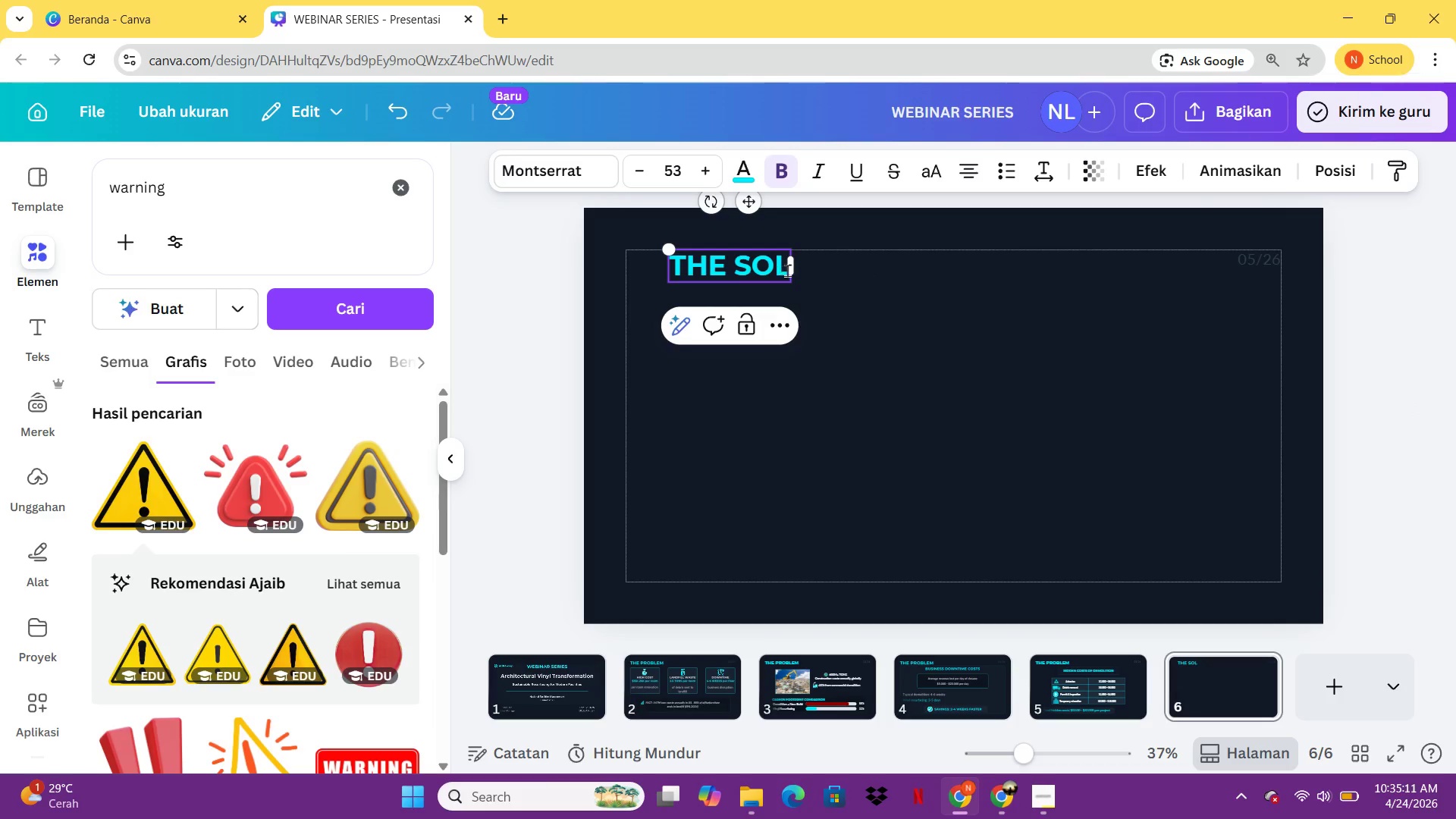 
left_click([787, 270])
 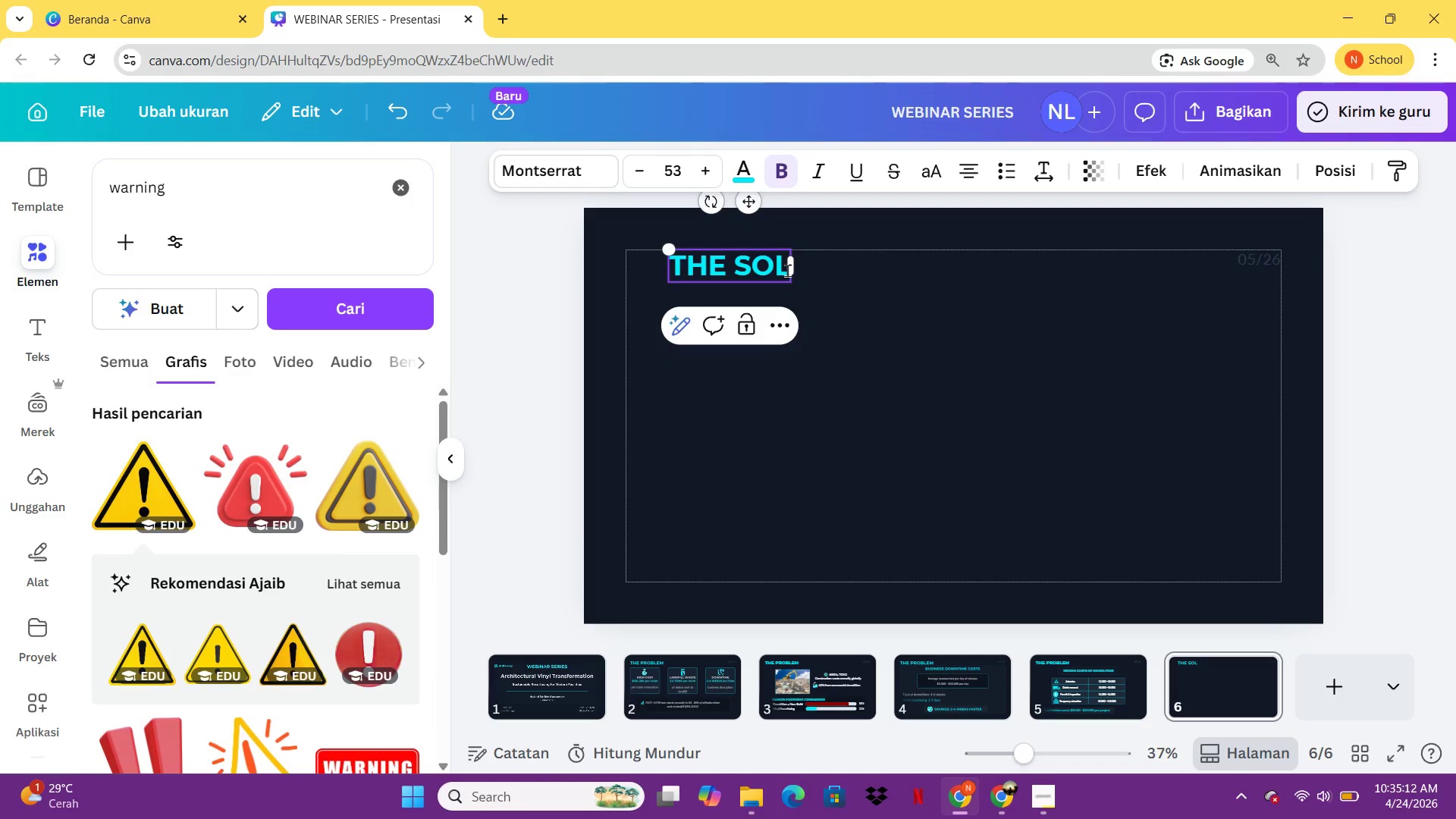 
type(UL)
key(Backspace)
type(TION)
 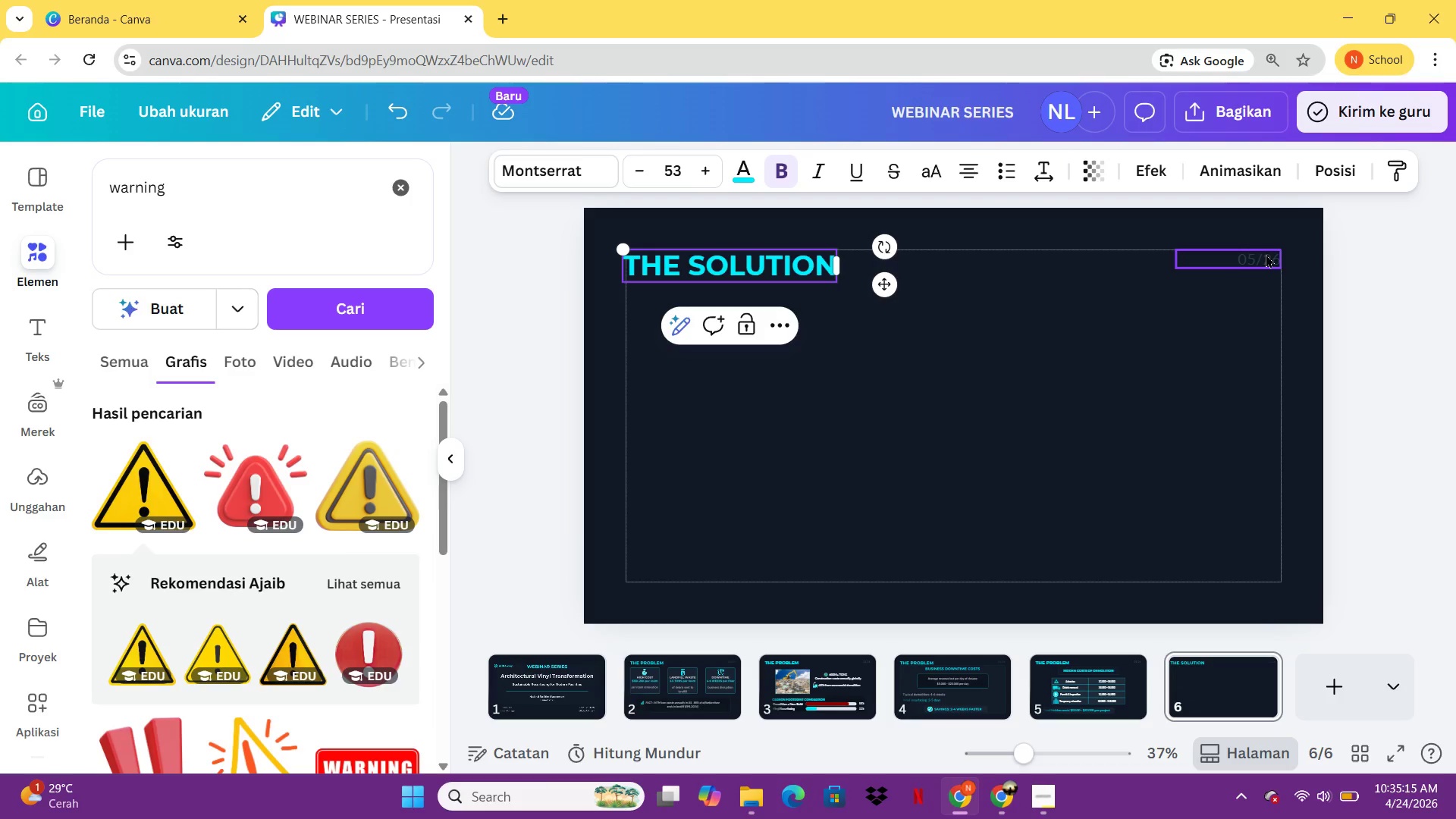 
double_click([1266, 254])
 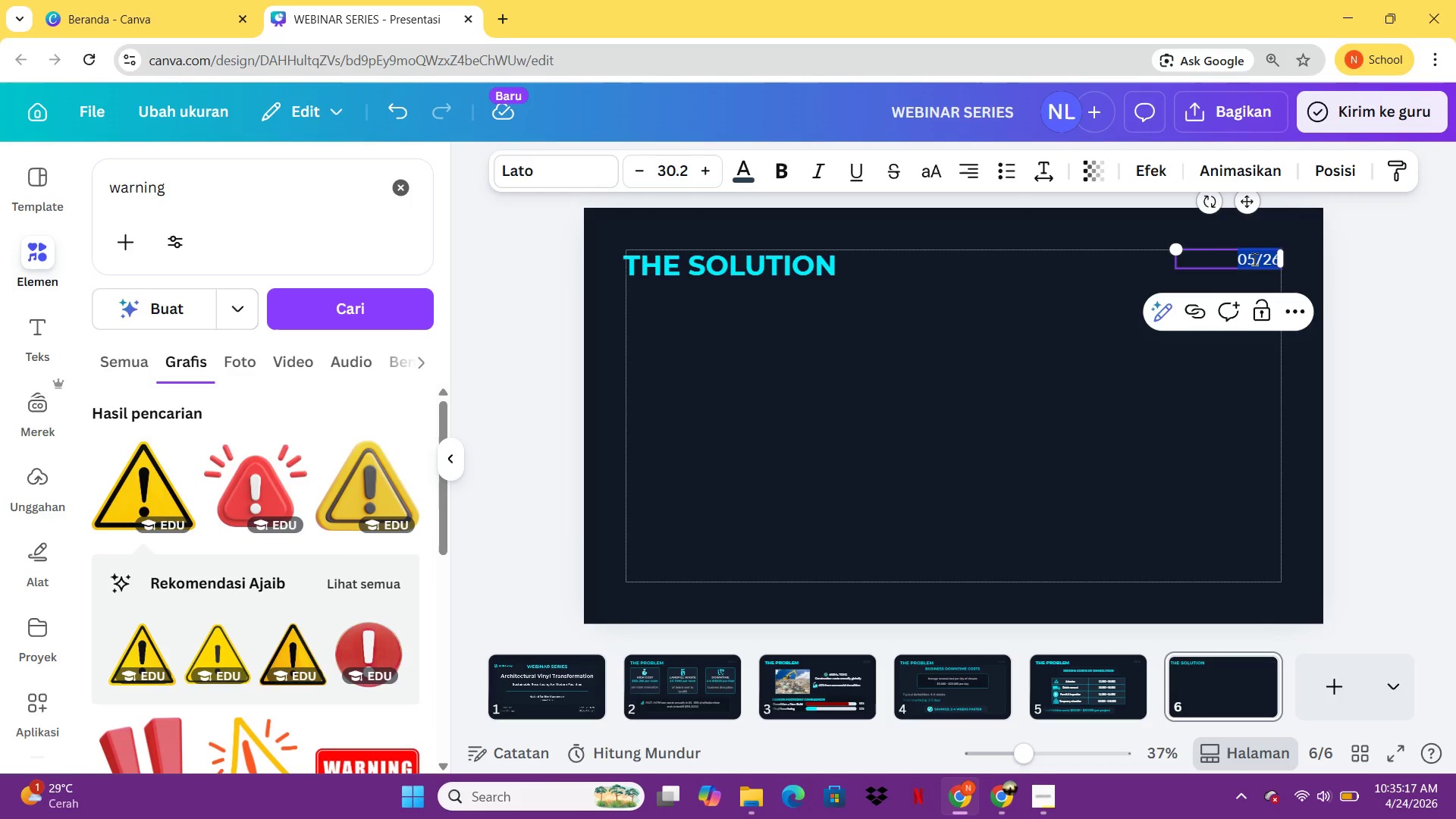 
left_click([1254, 258])
 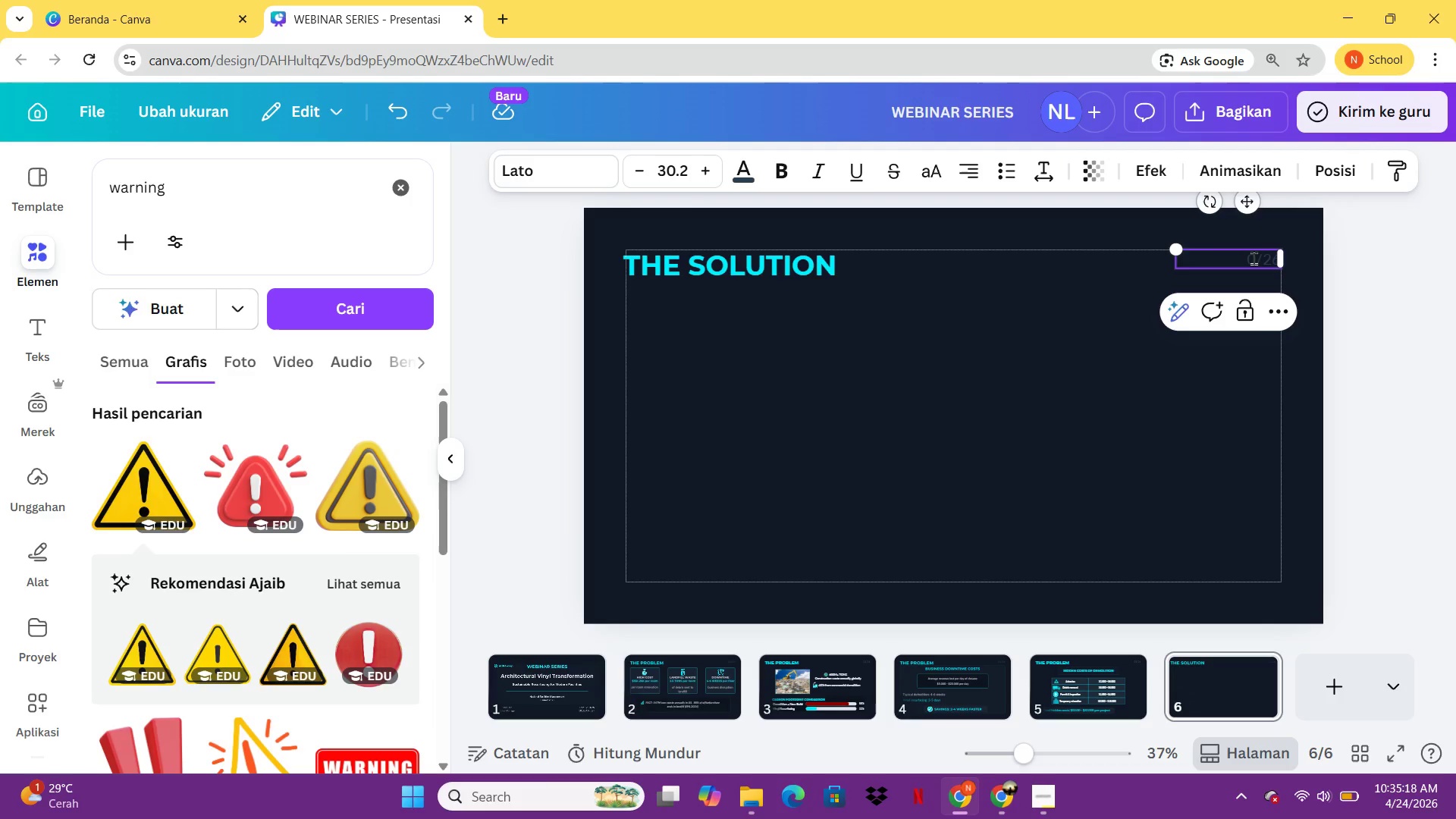 
key(Backspace)
 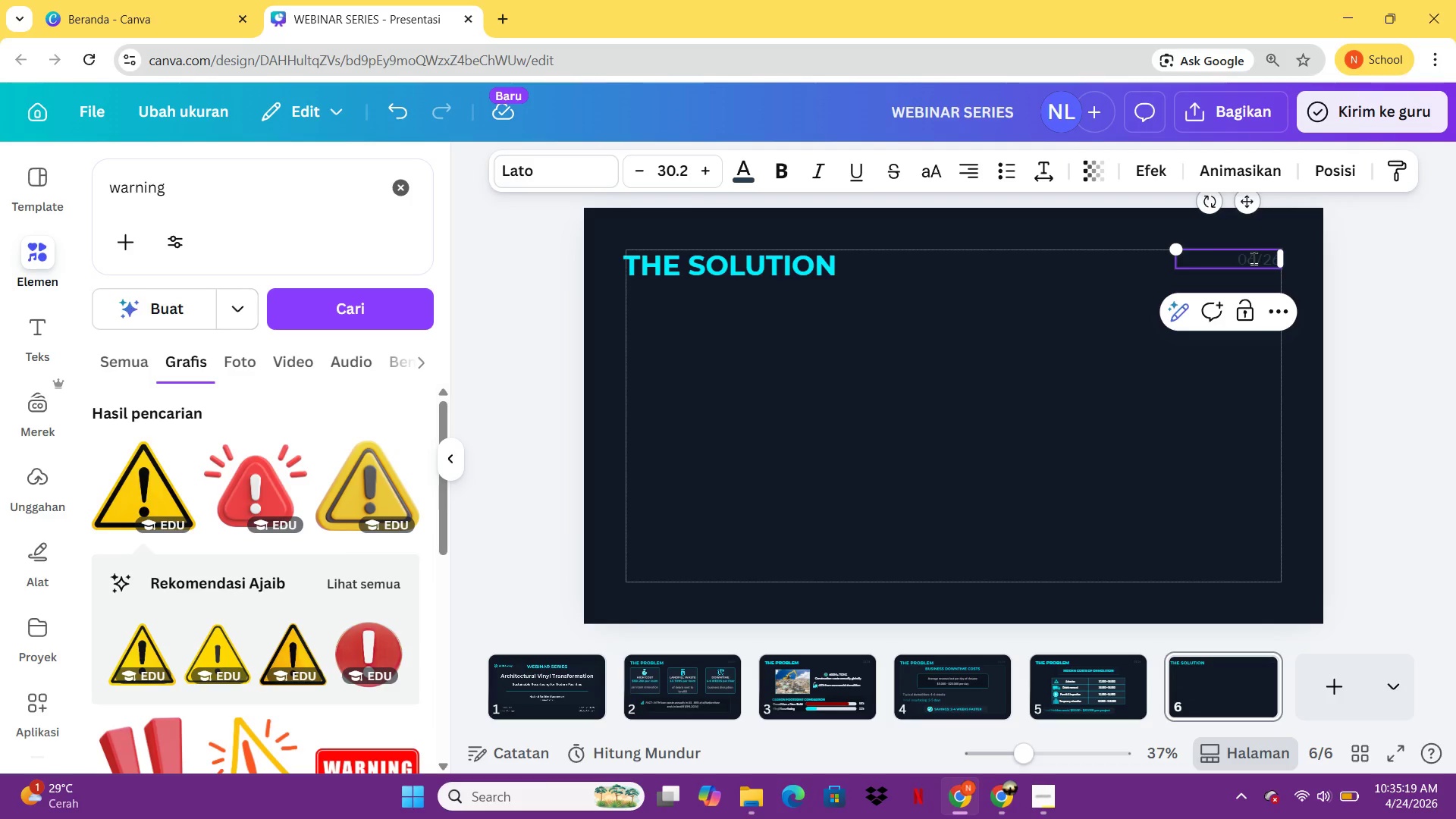 
key(6)
 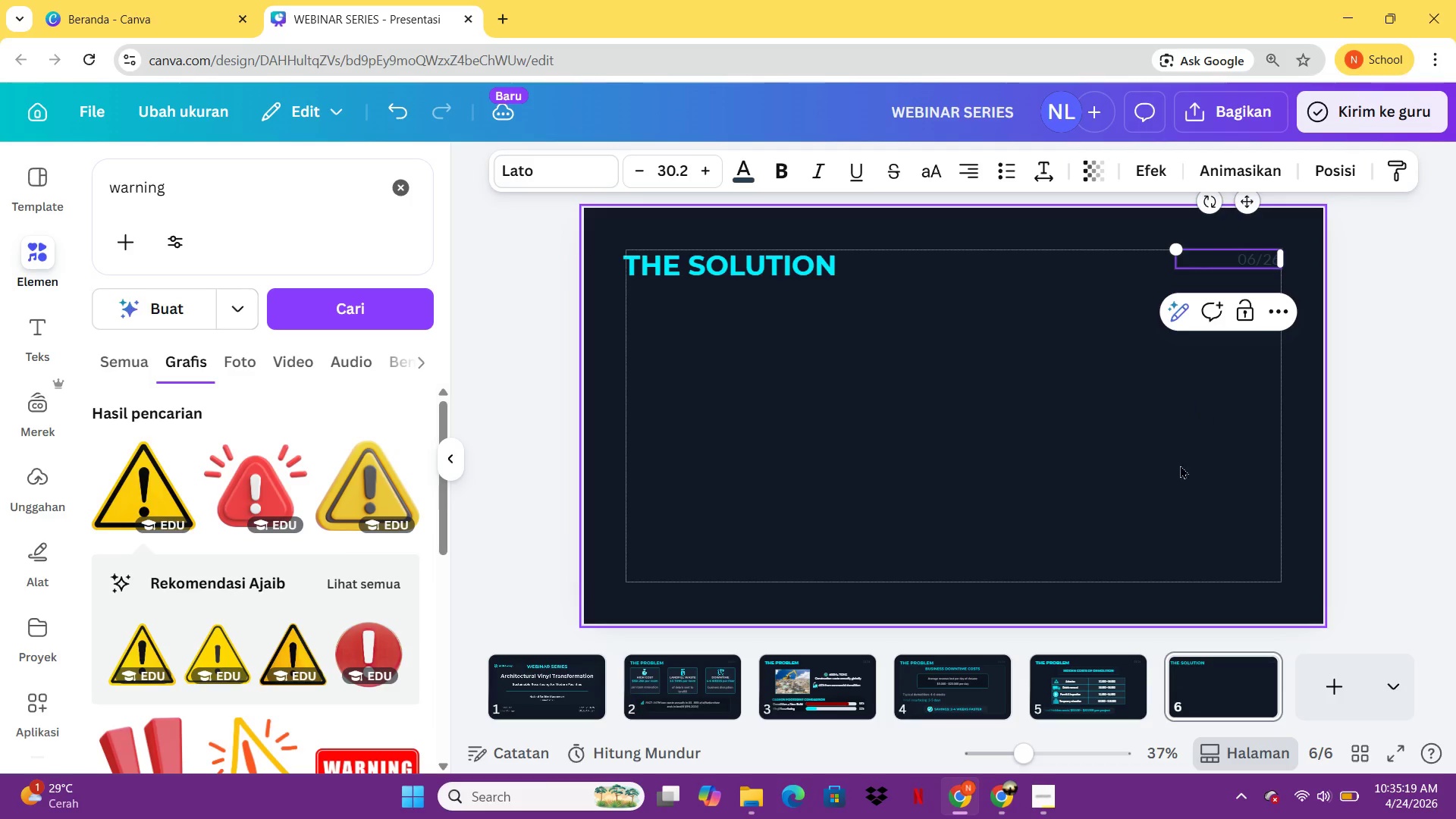 
left_click([1177, 472])
 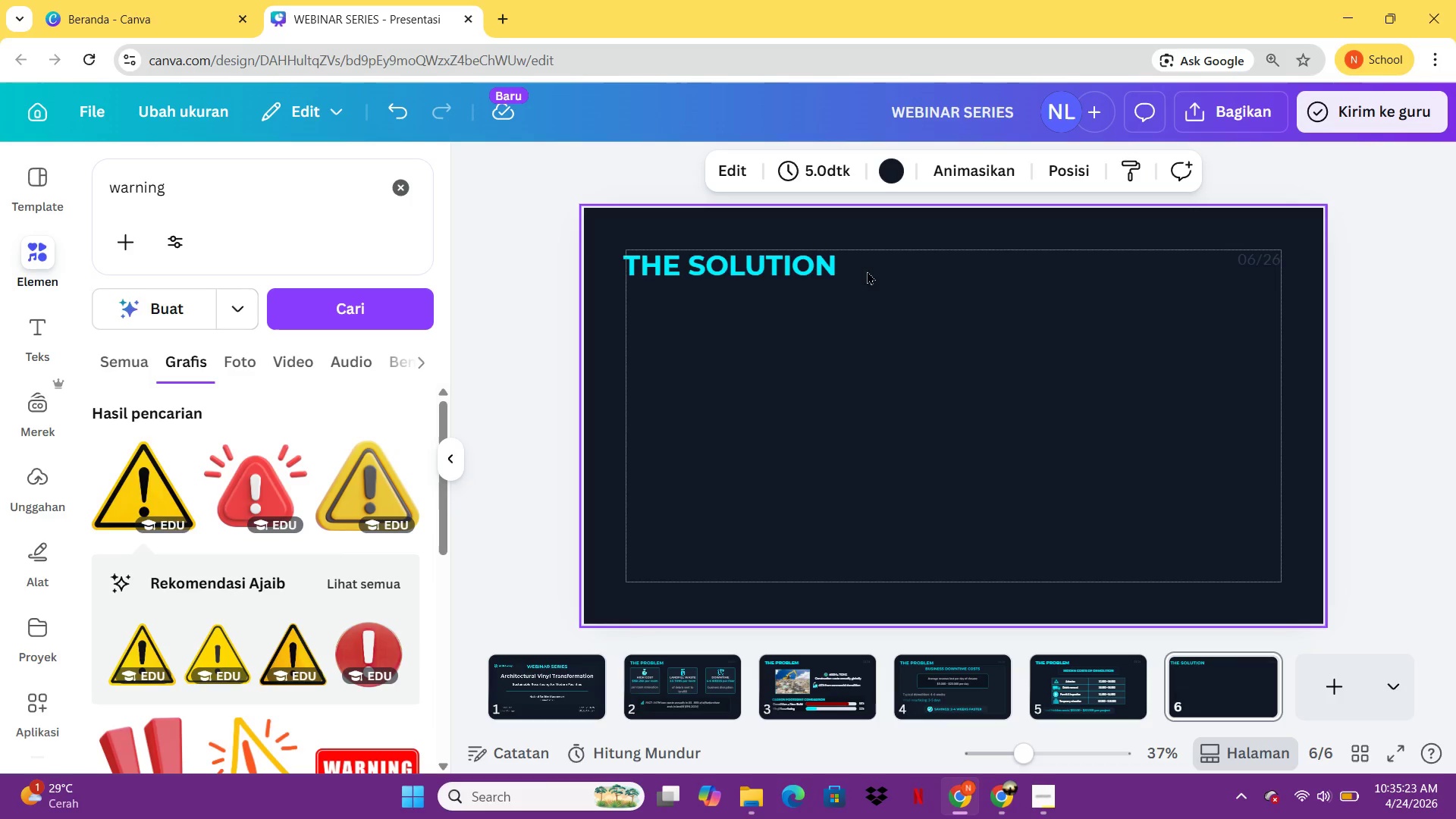 
left_click([814, 267])
 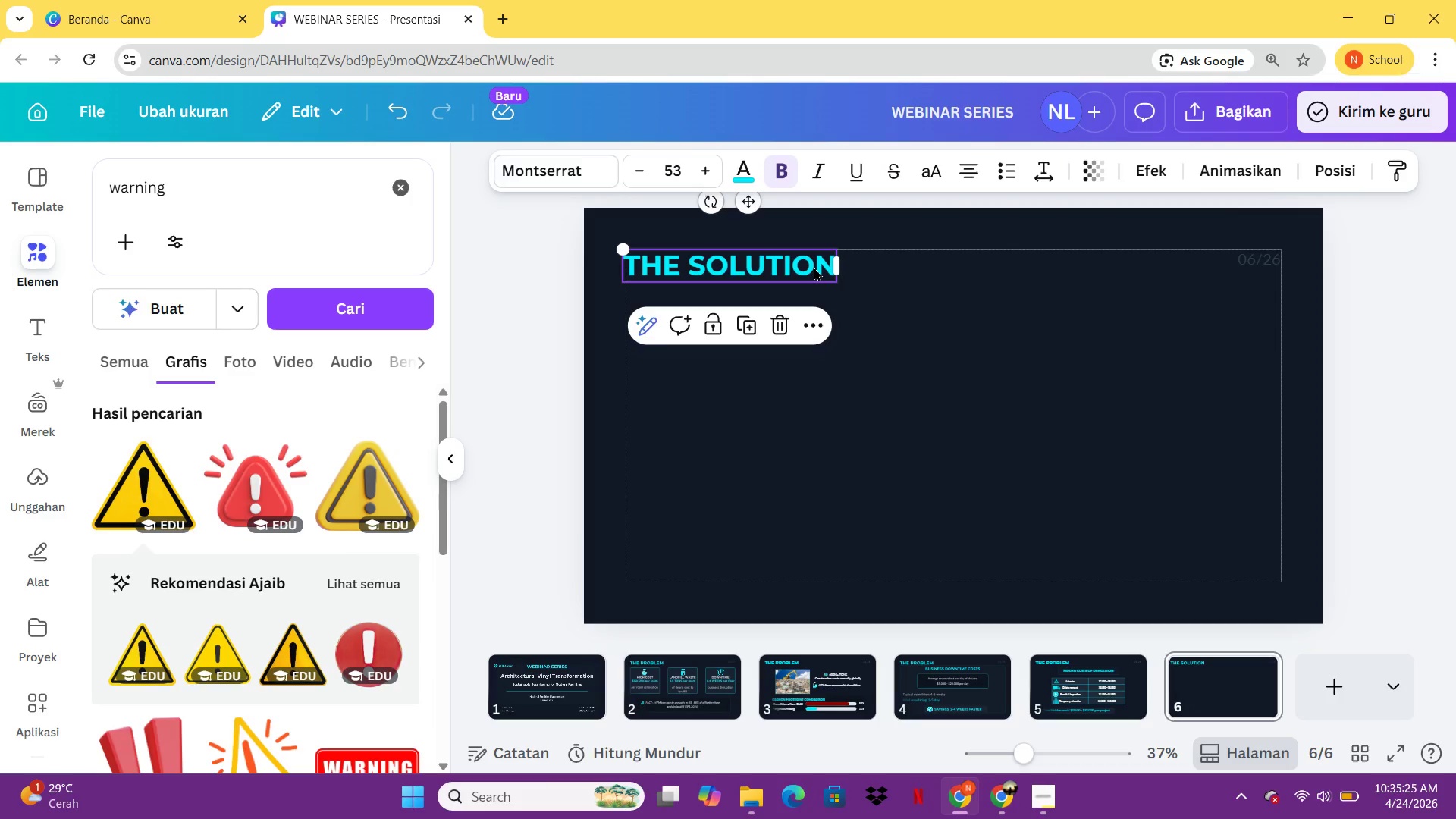 
hold_key(key=ArrowRight, duration=0.92)
 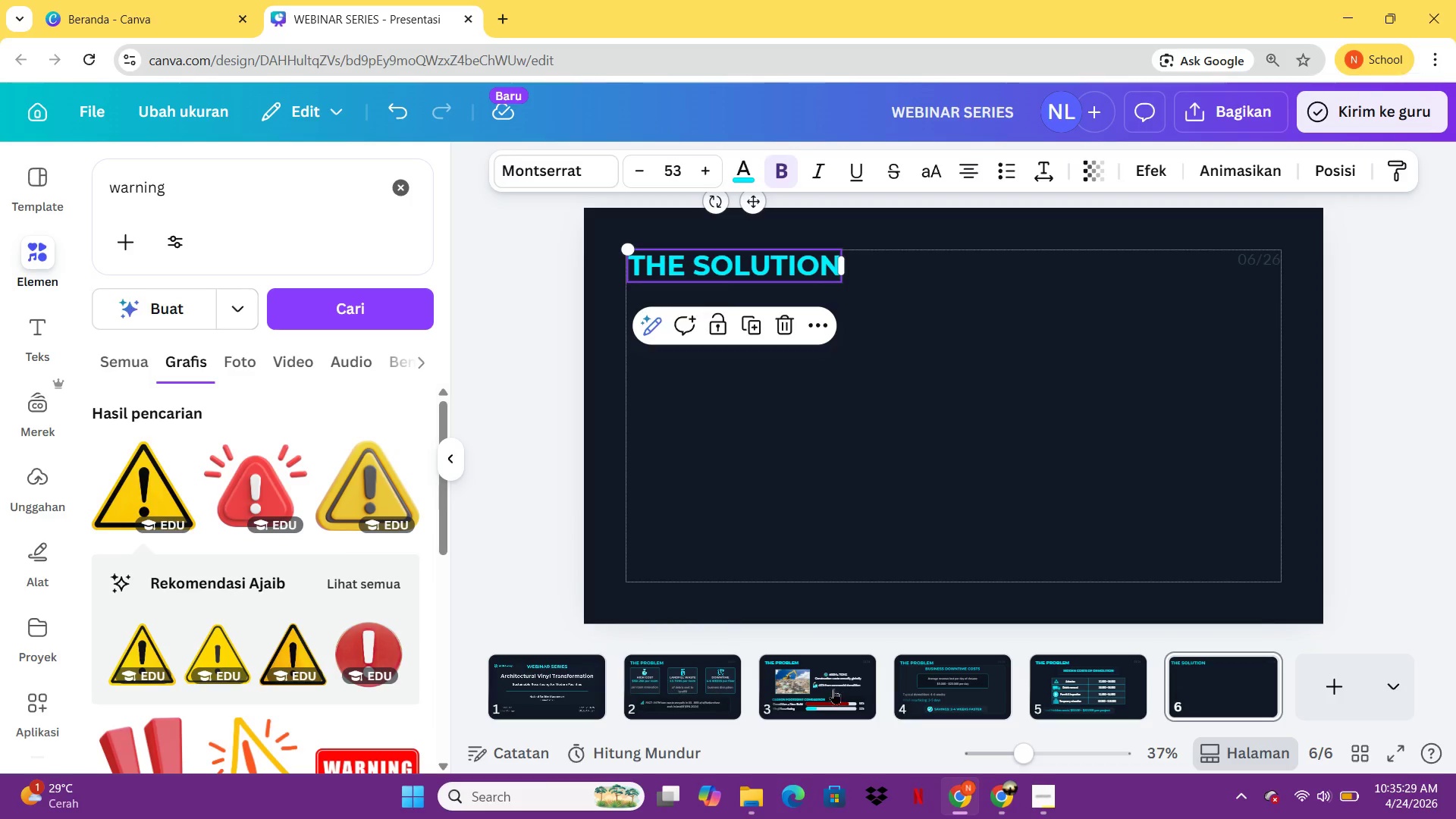 
left_click([841, 688])
 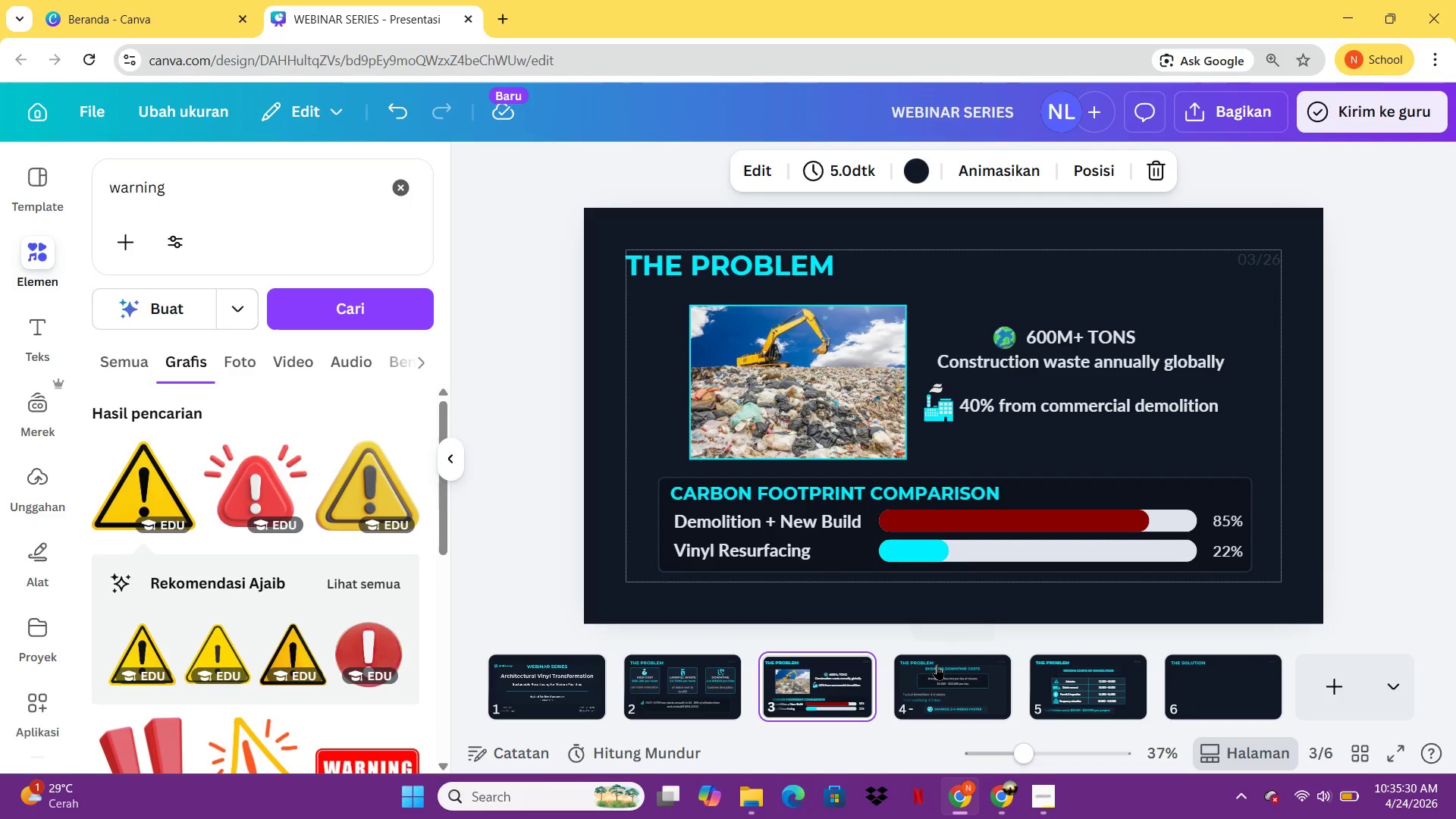 
left_click([937, 664])
 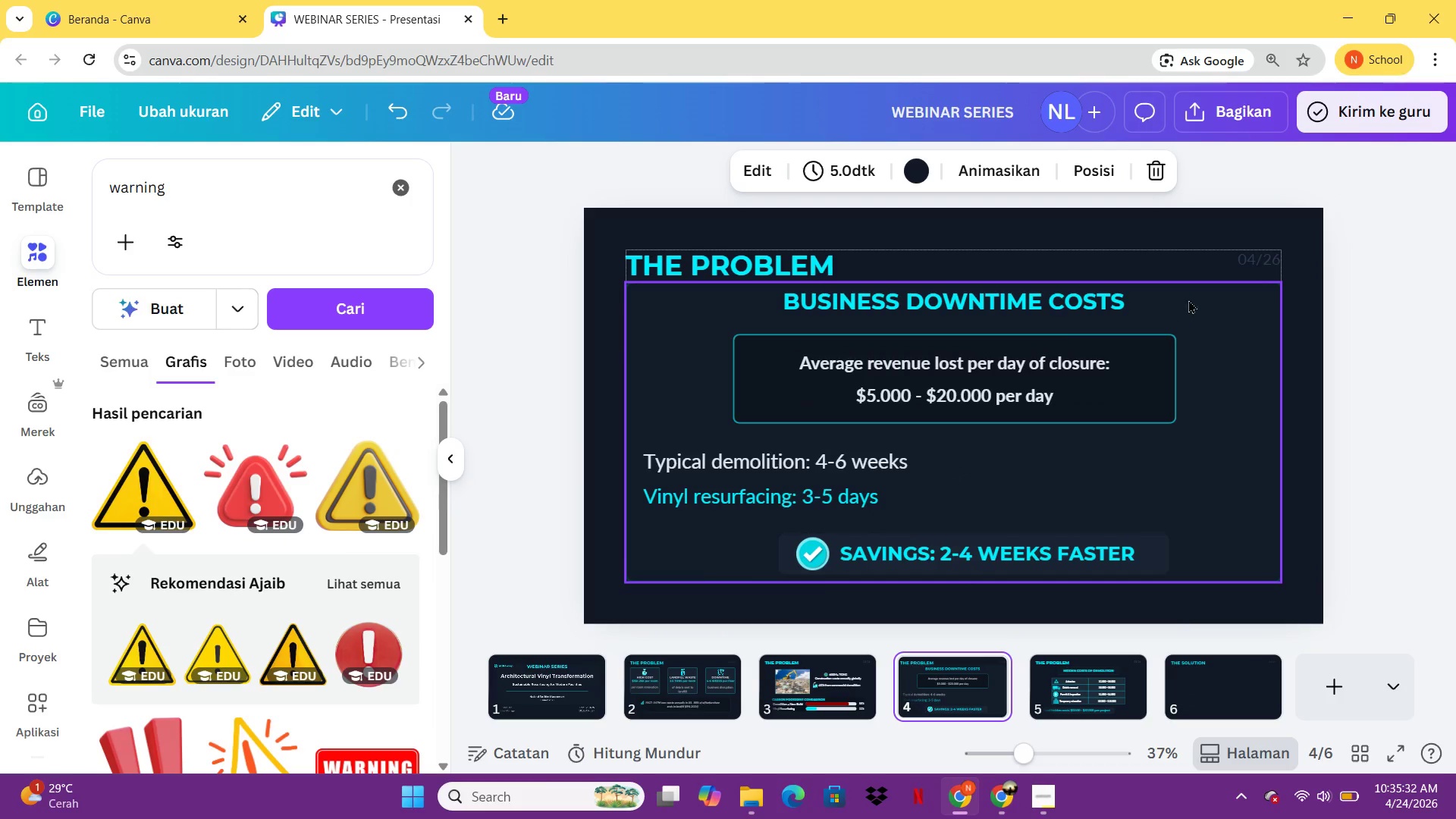 
left_click([1194, 299])
 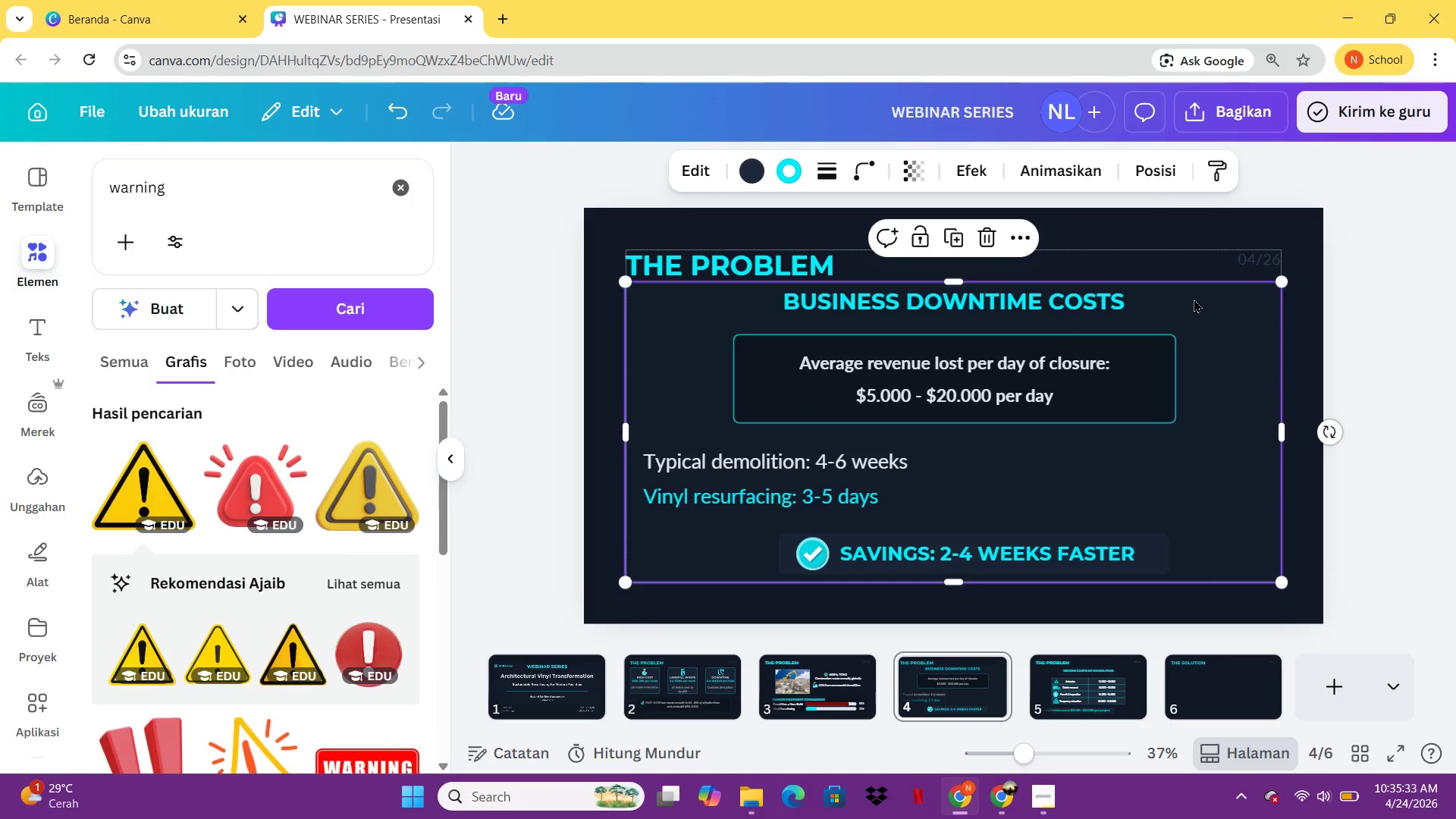 
key(Control+ControlLeft)
 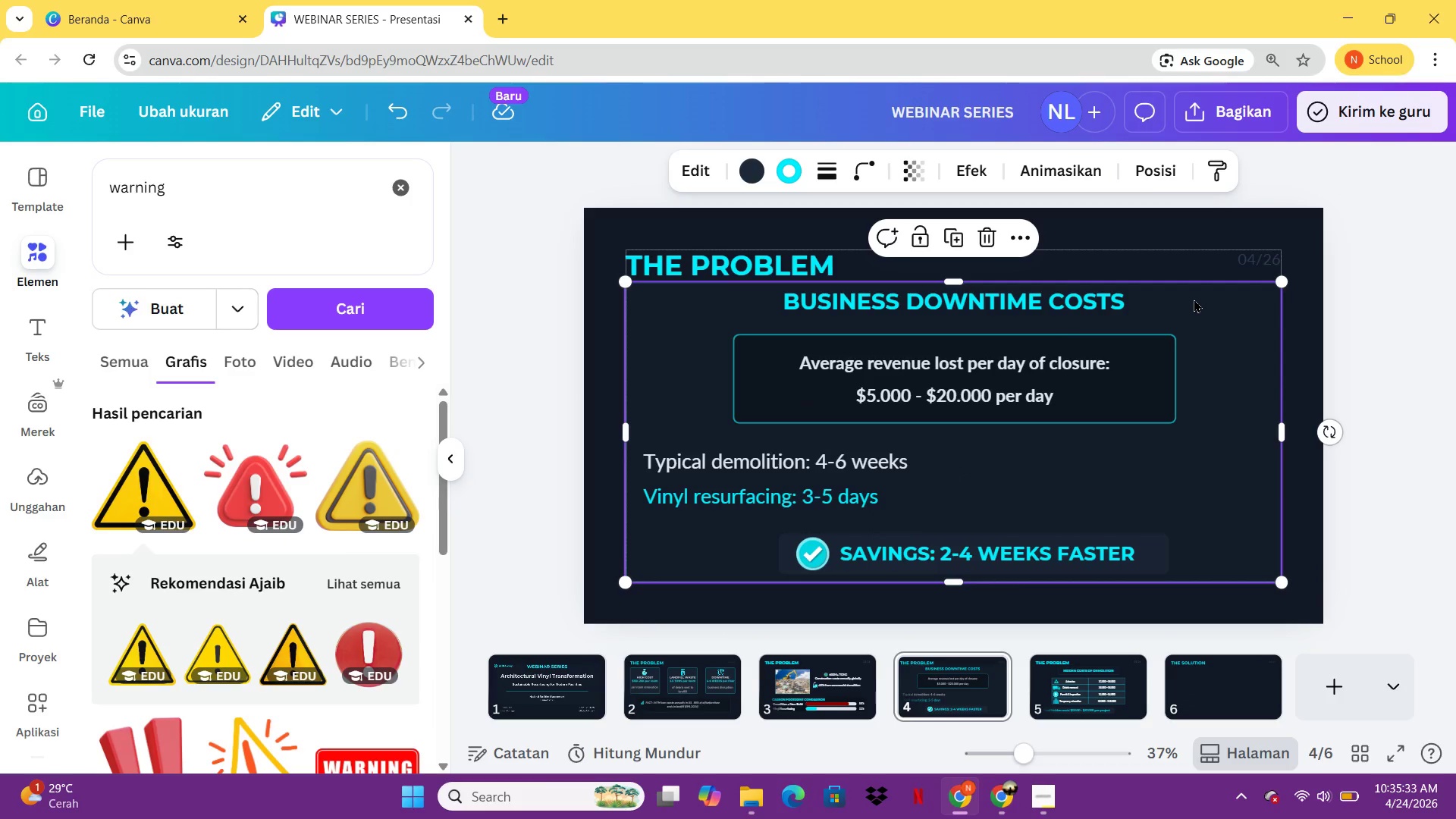 
key(Control+C)
 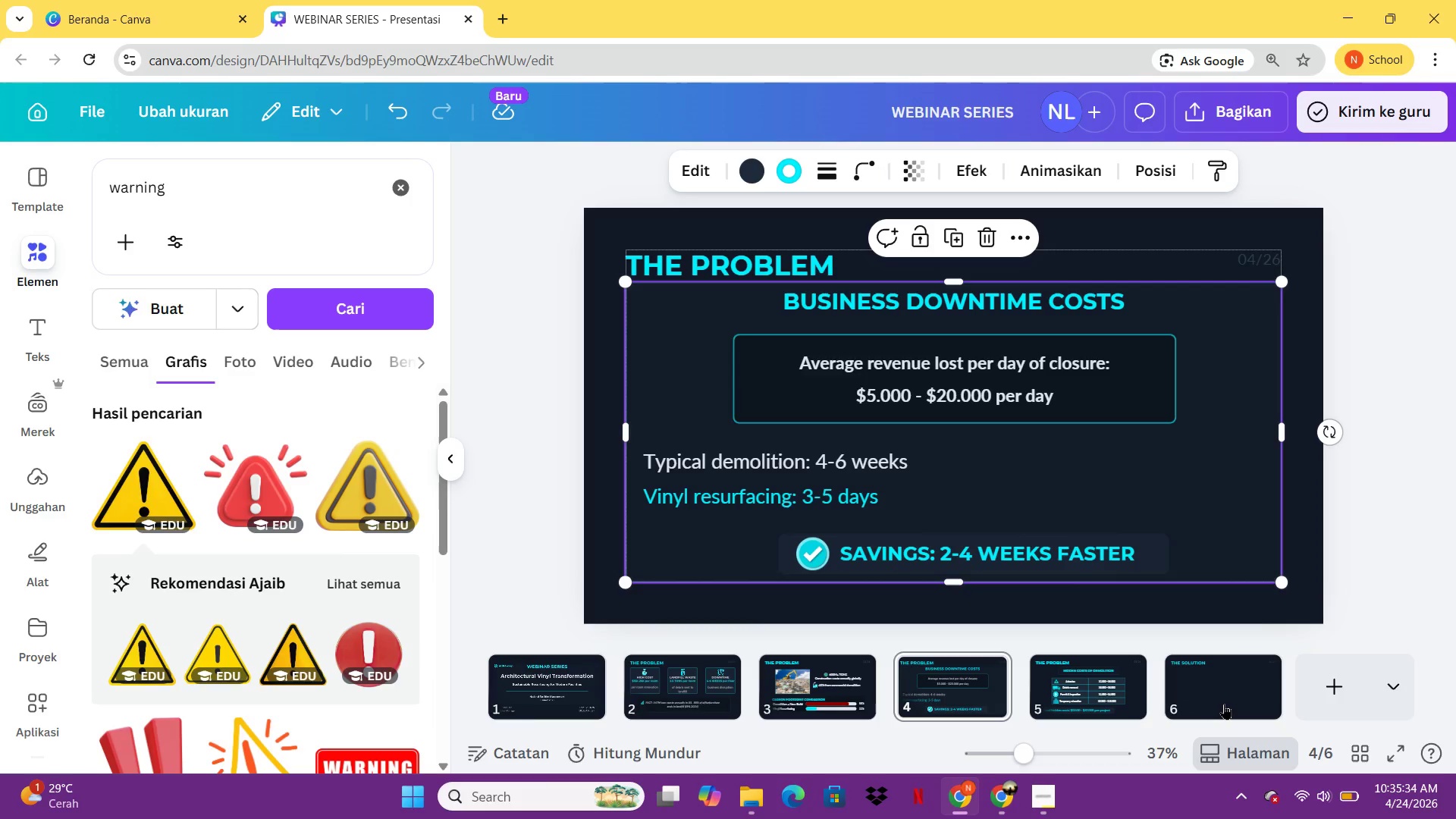 
left_click([1224, 704])
 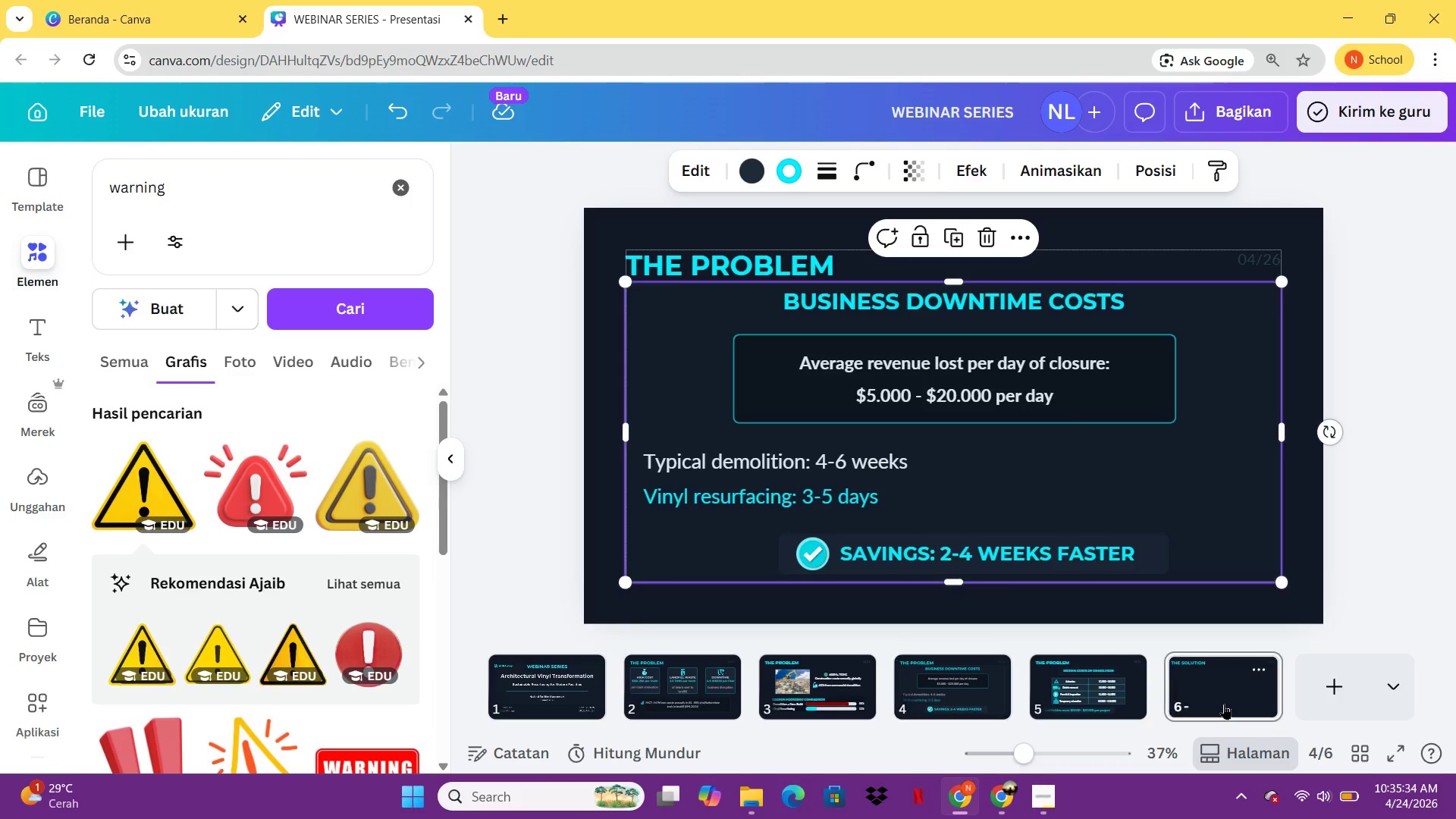 
key(Control+V)
 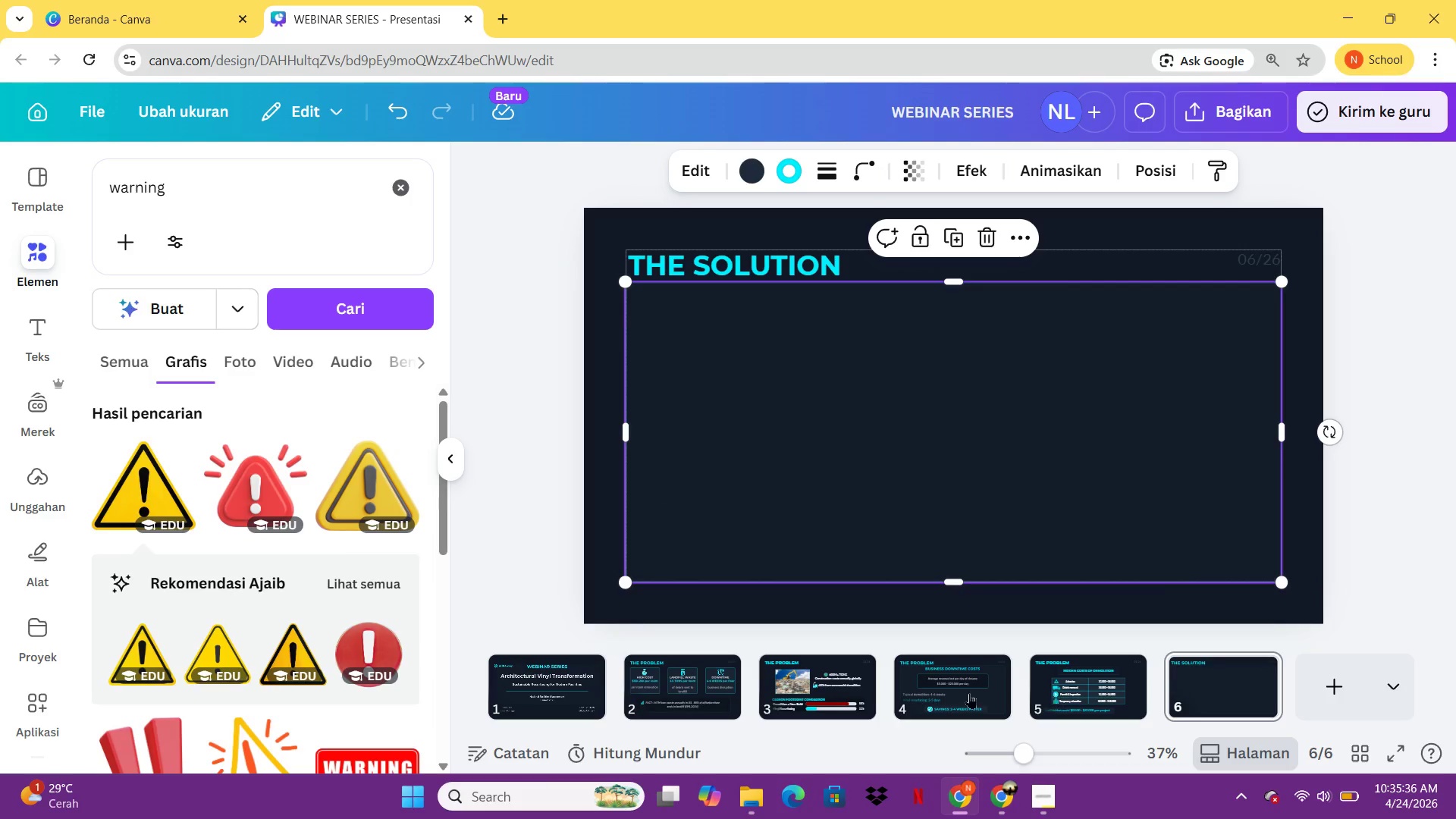 
left_click([855, 706])
 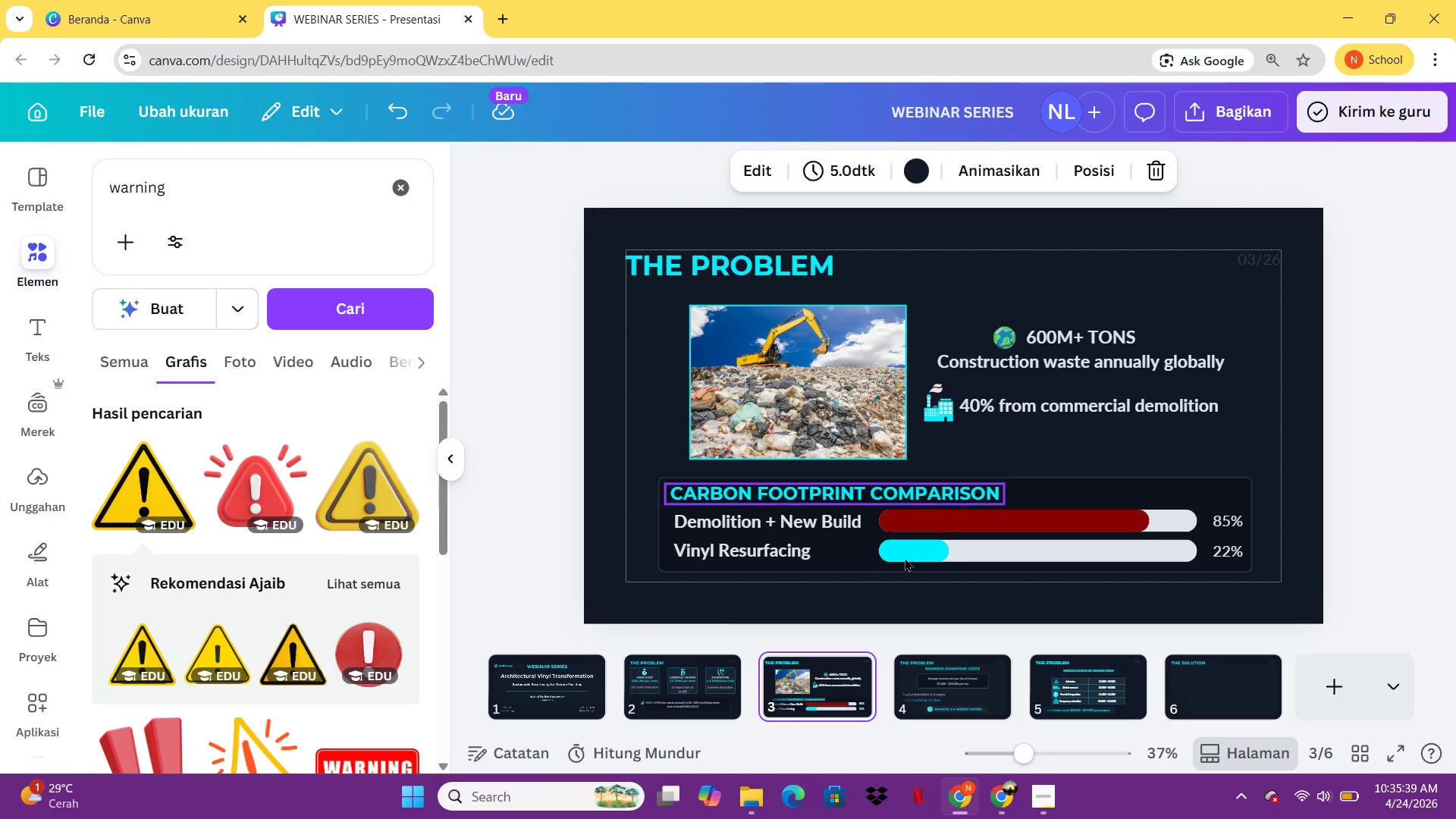 
left_click([1194, 664])
 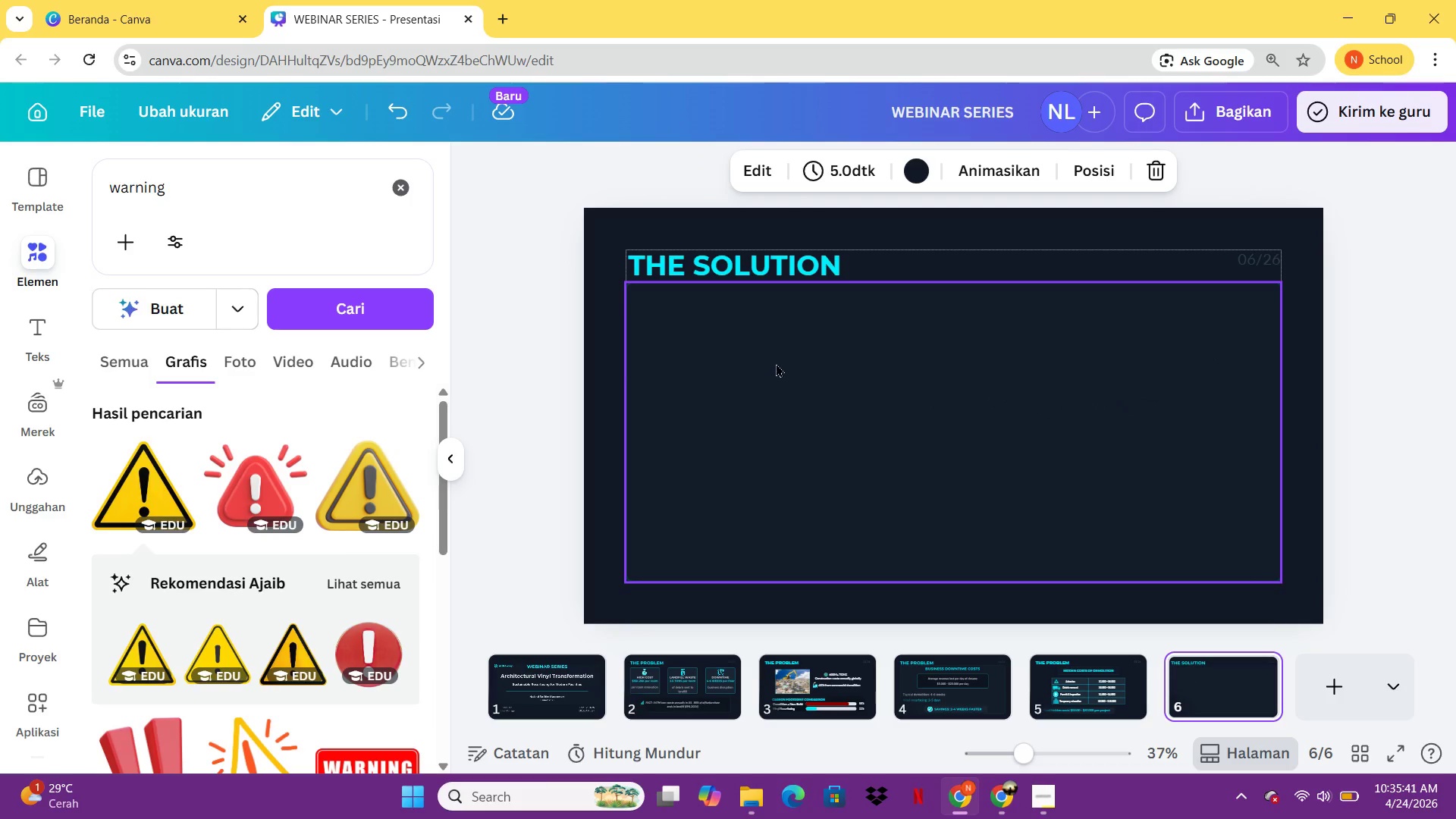 
left_click([777, 365])
 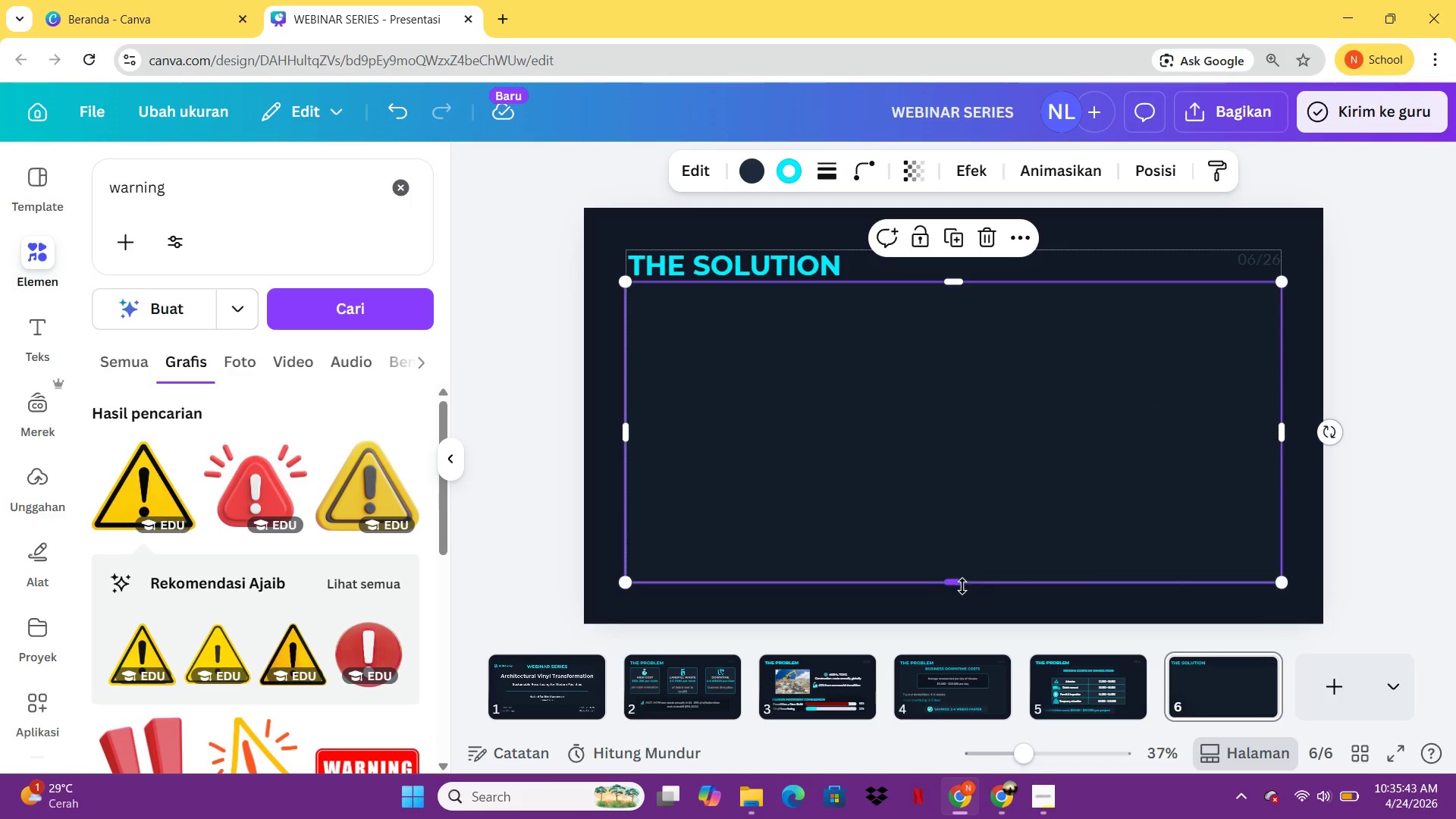 
left_click_drag(start_coordinate=[962, 586], to_coordinate=[963, 462])
 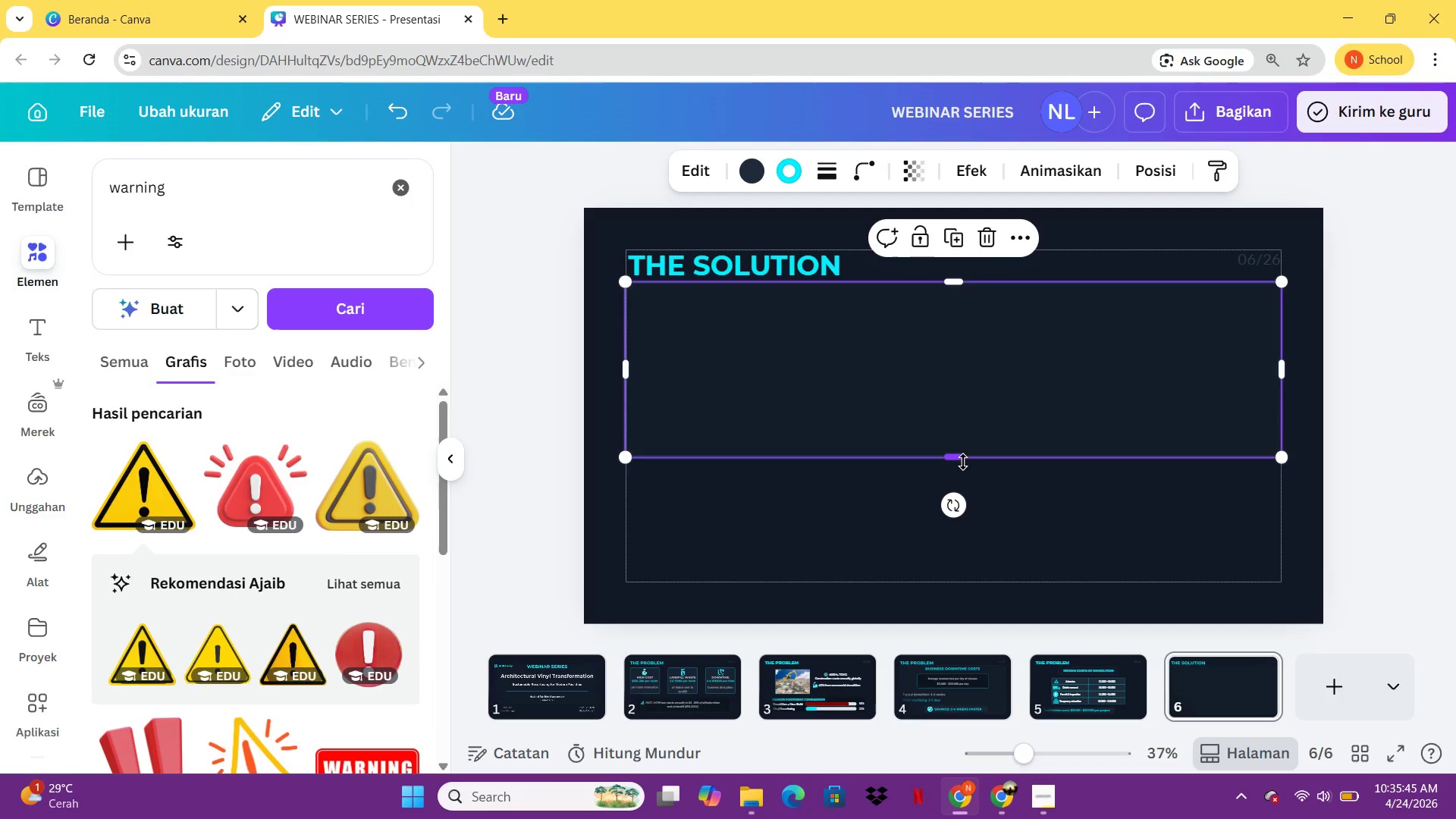 
left_click([963, 462])
 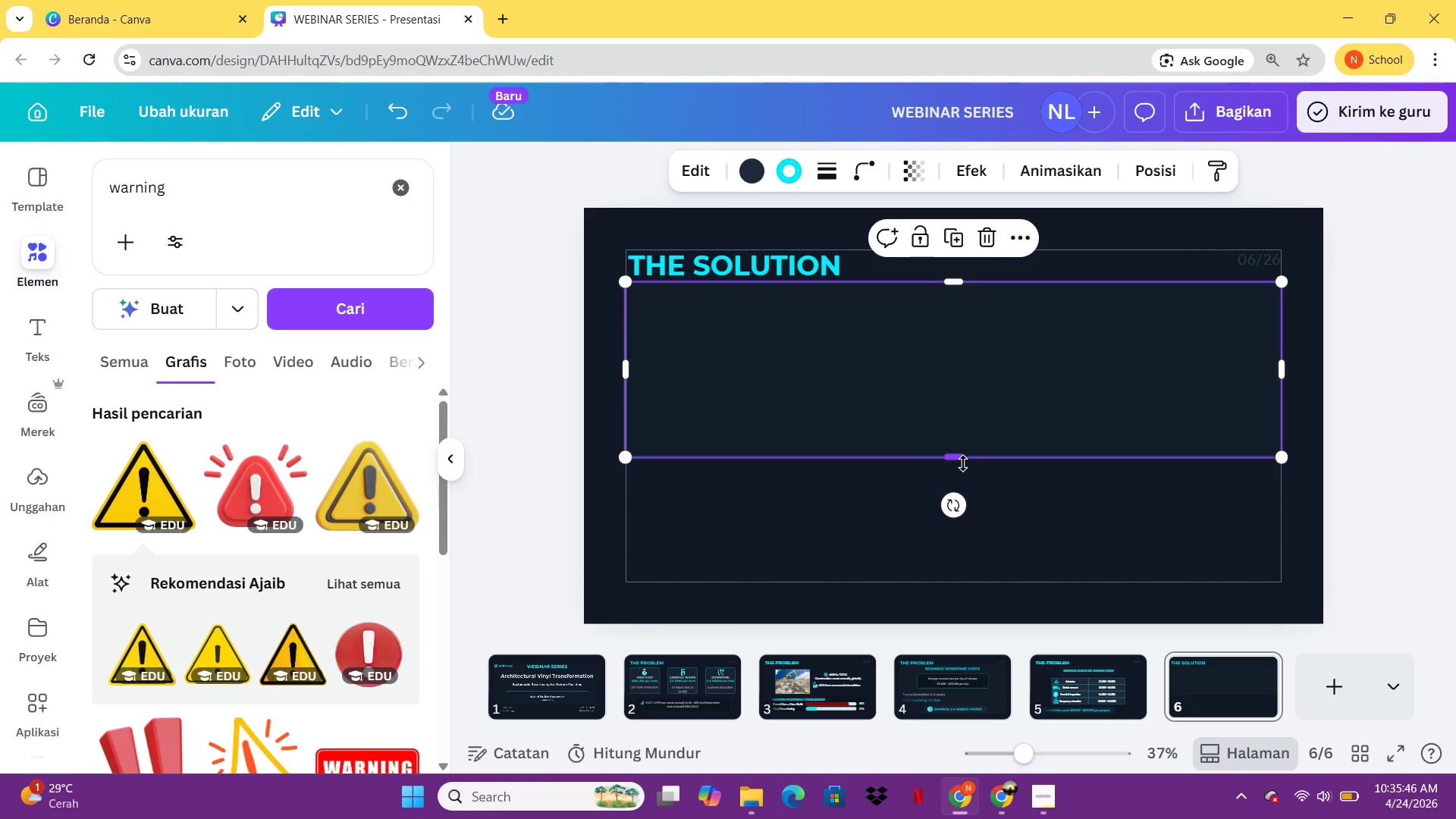 
left_click_drag(start_coordinate=[963, 463], to_coordinate=[965, 472])
 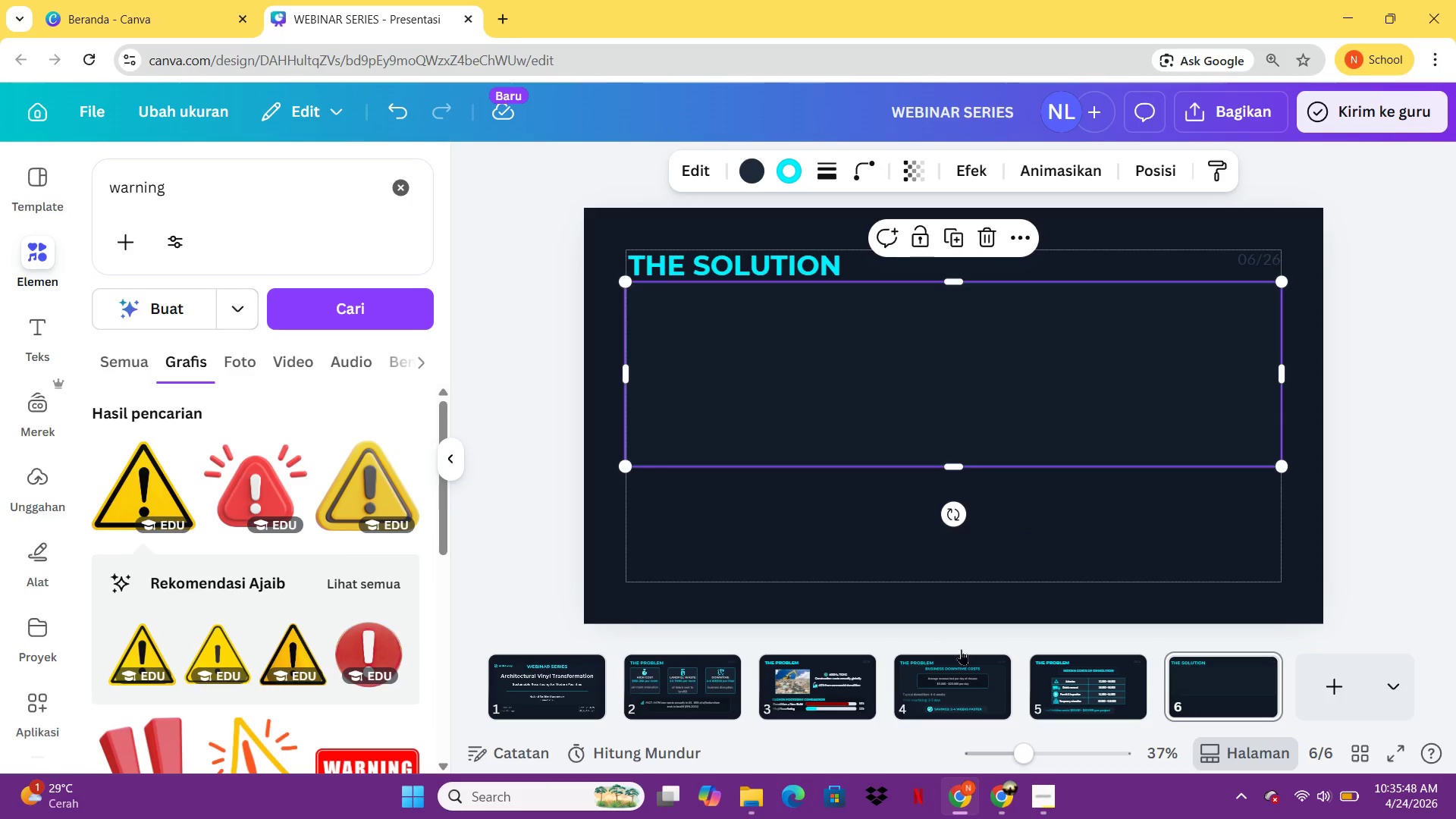 
left_click([1053, 690])
 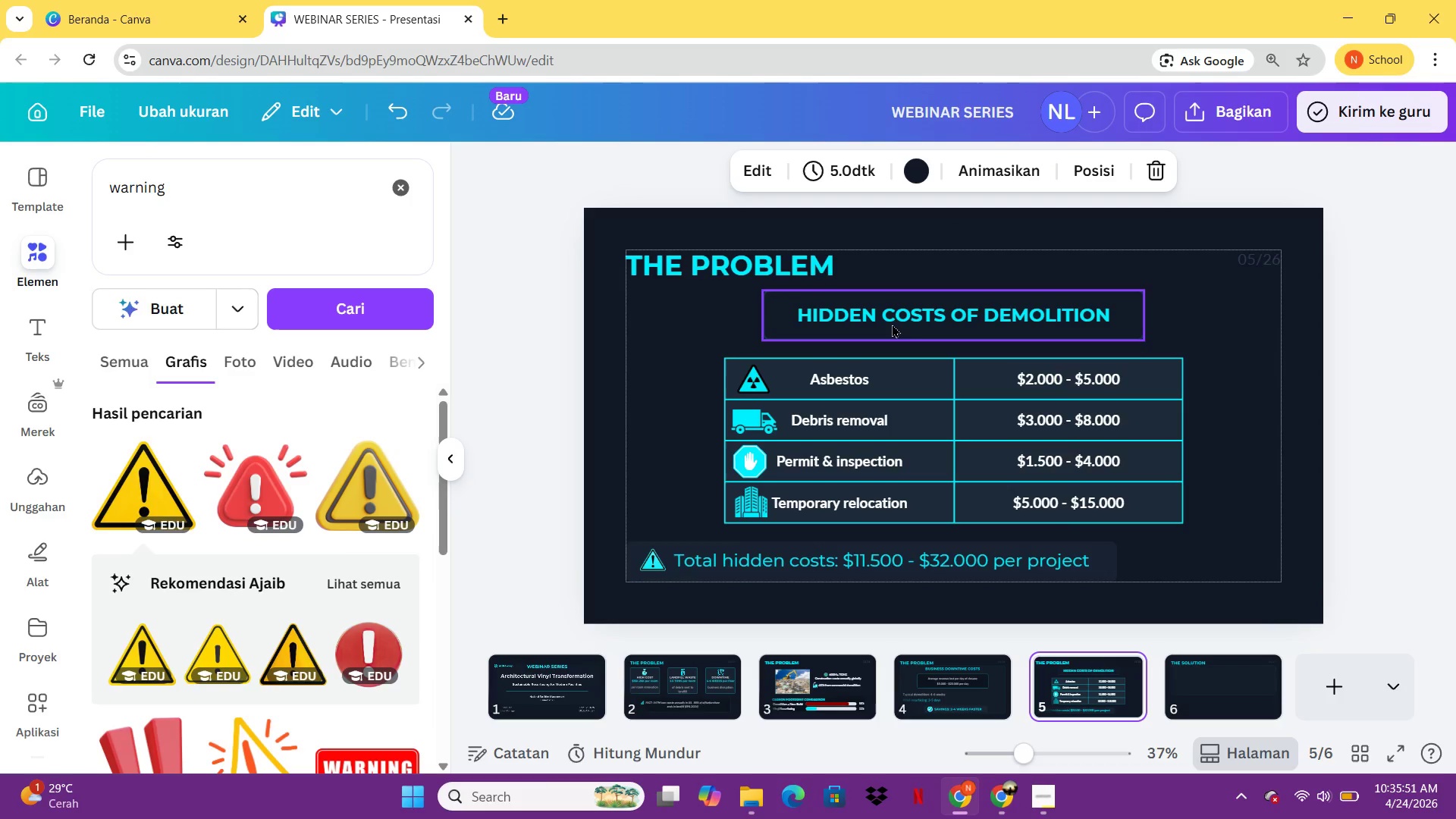 
left_click([925, 309])
 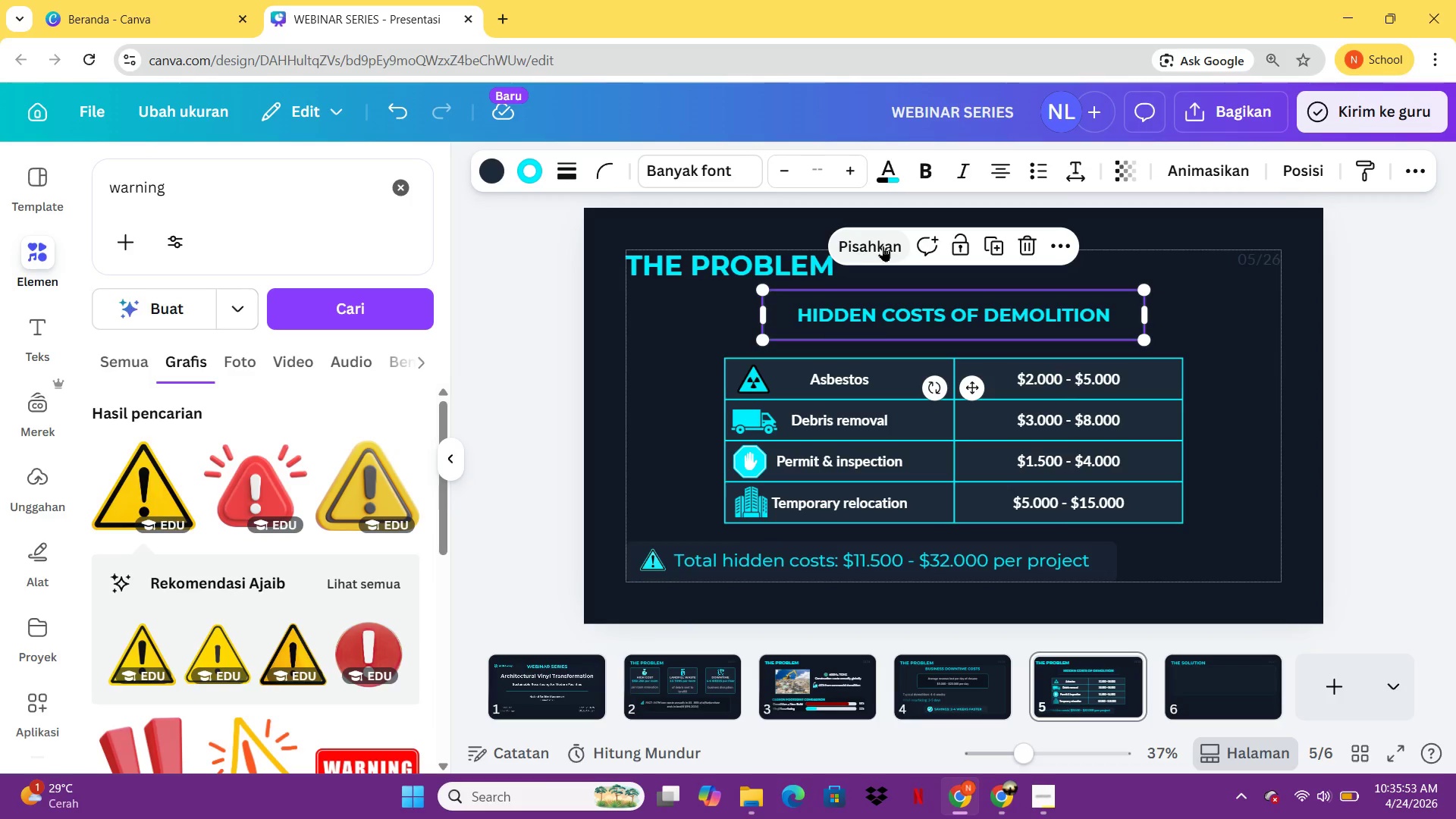 
left_click([883, 244])
 